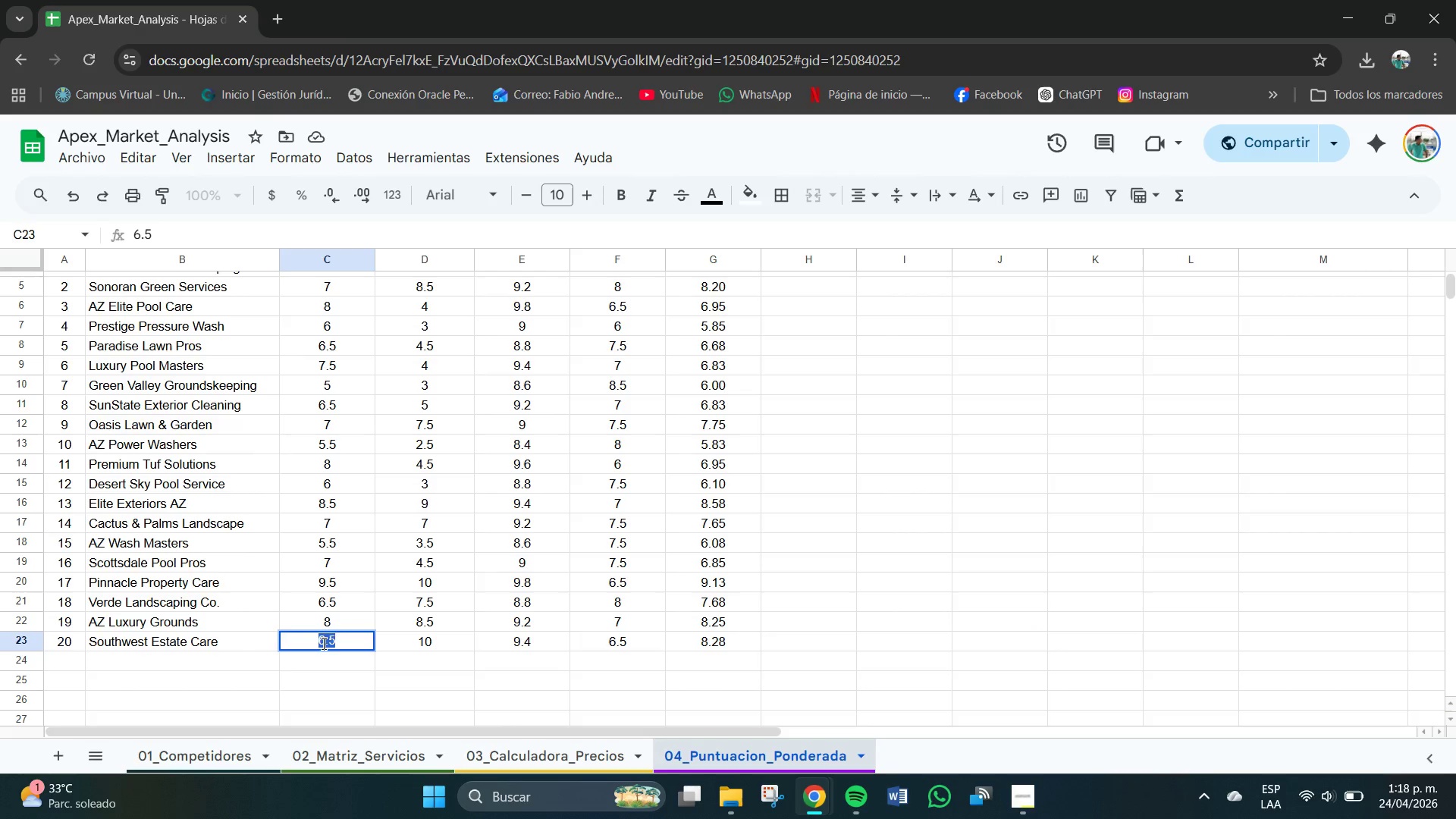 
triple_click([326, 645])
 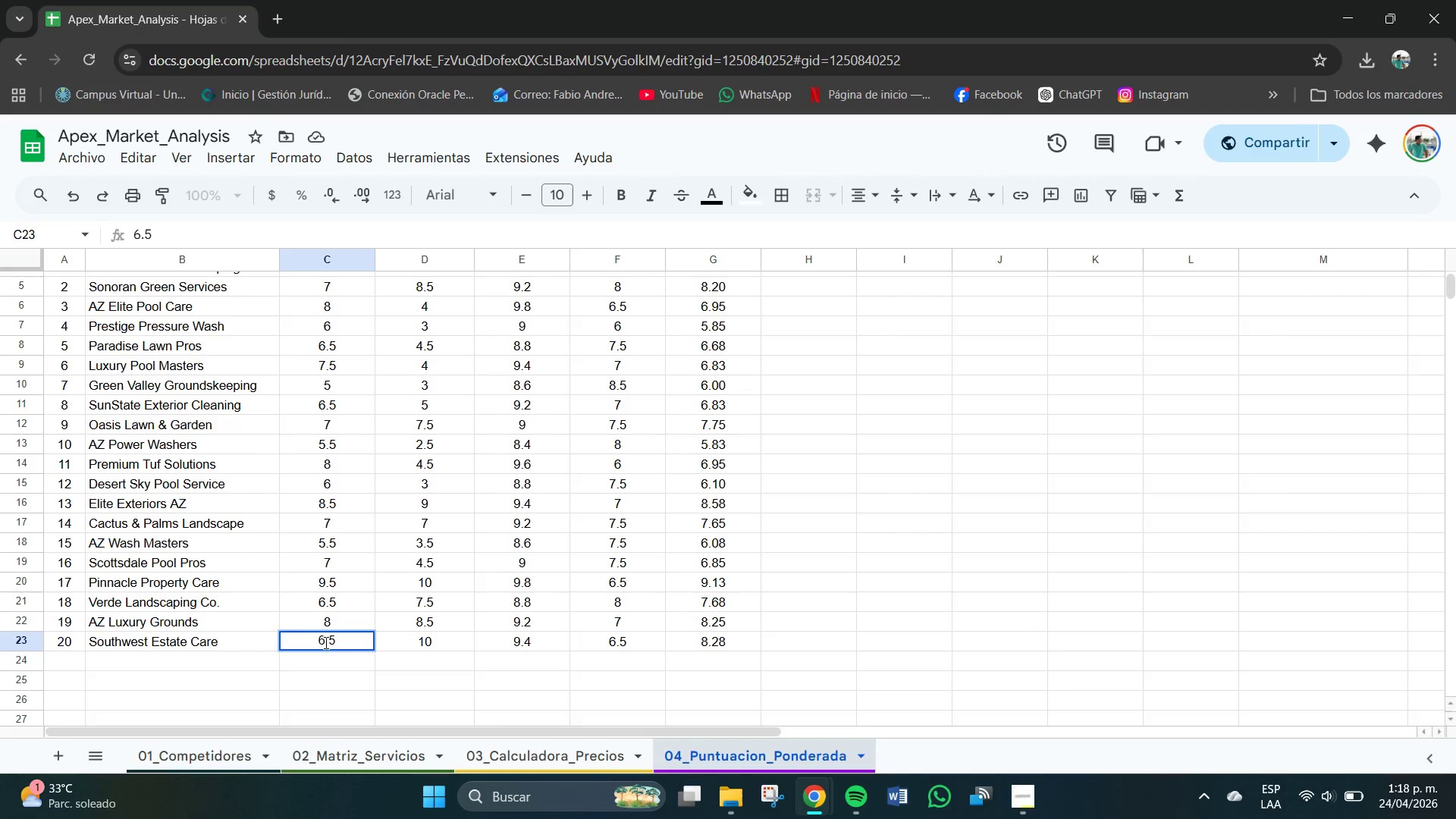 
key(Backspace)
 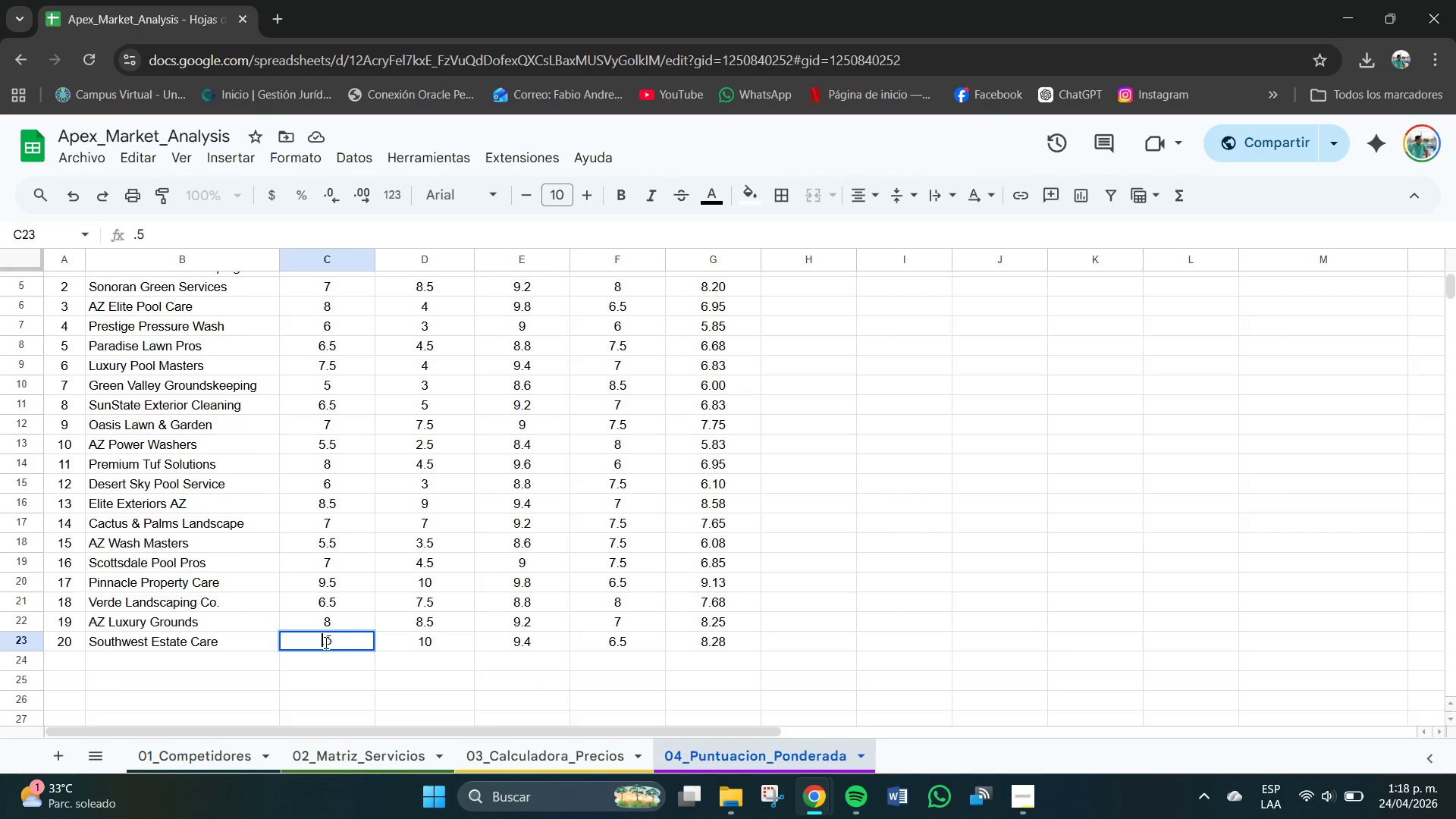 
key(Numpad8)
 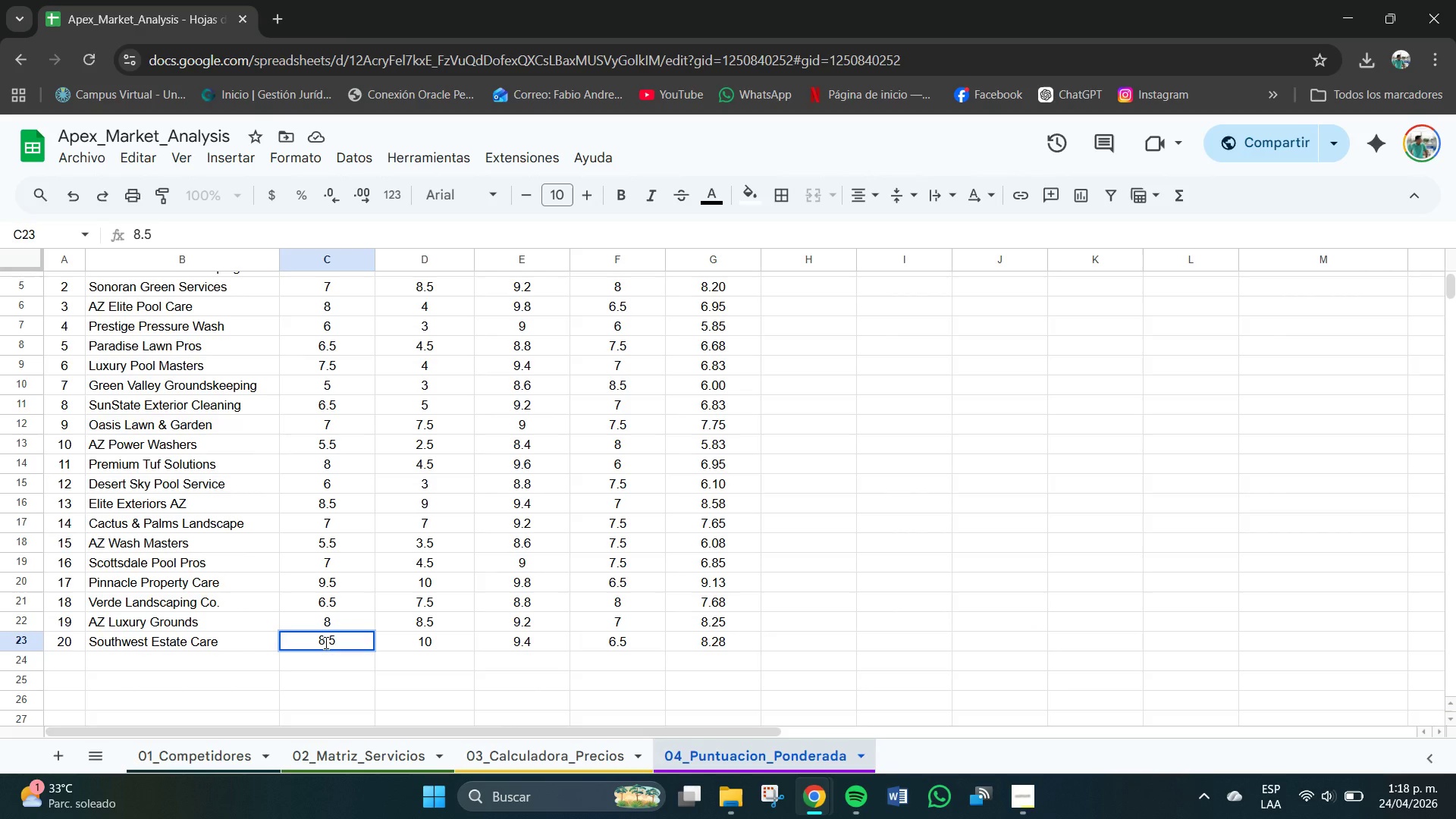 
key(NumpadEnter)
 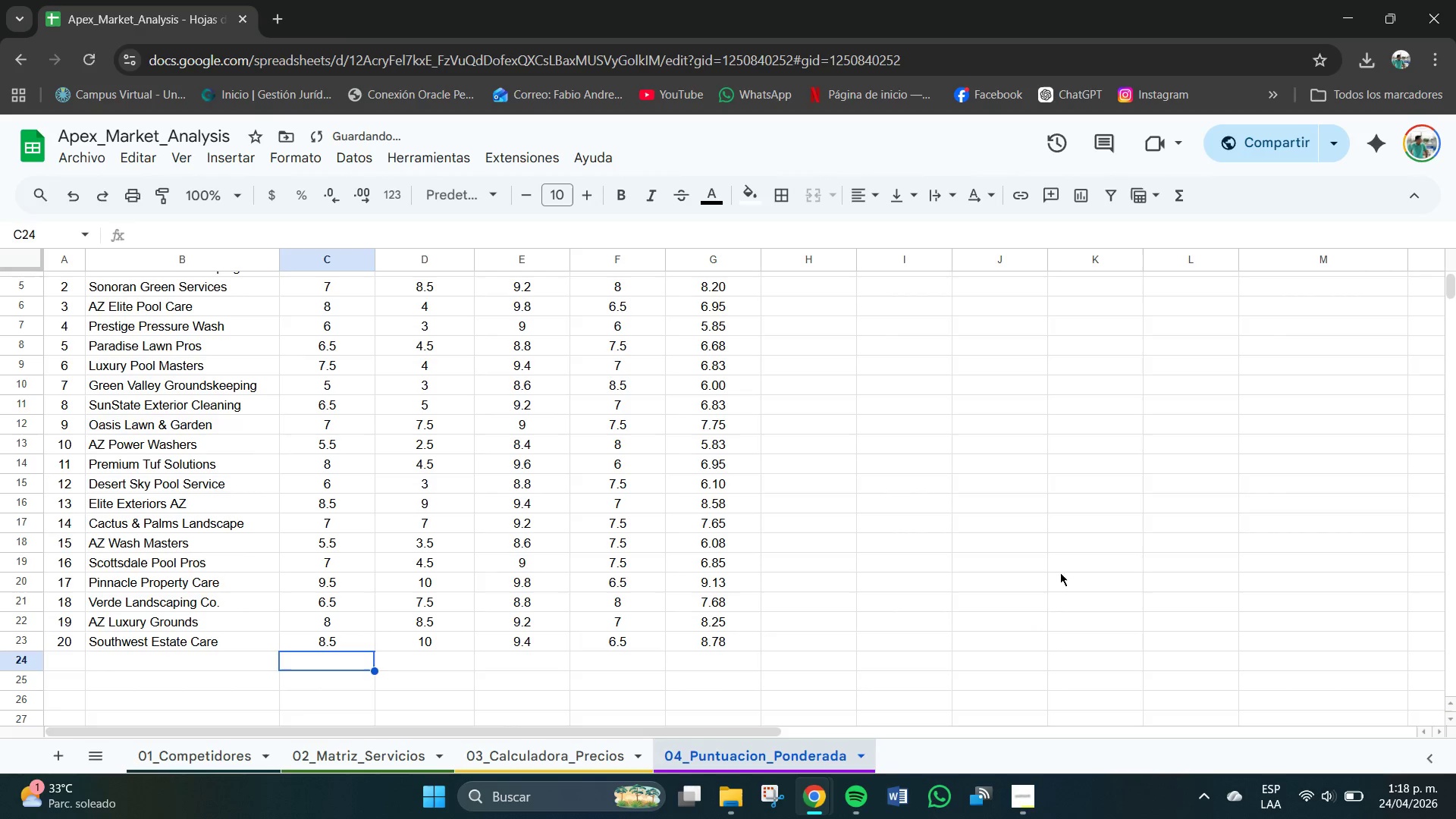 
left_click([717, 649])
 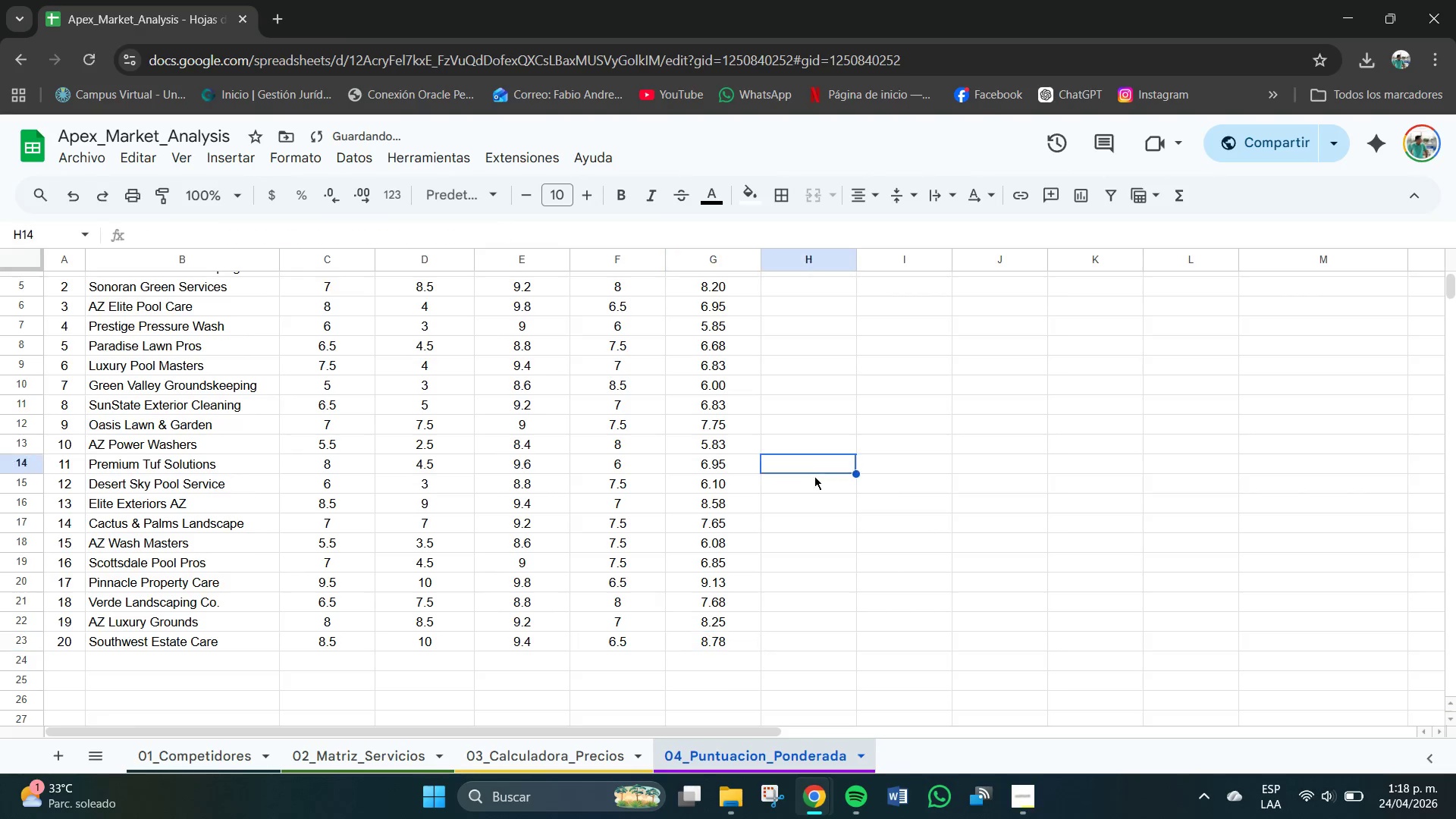 
scroll: coordinate [814, 476], scroll_direction: up, amount: 2.0
 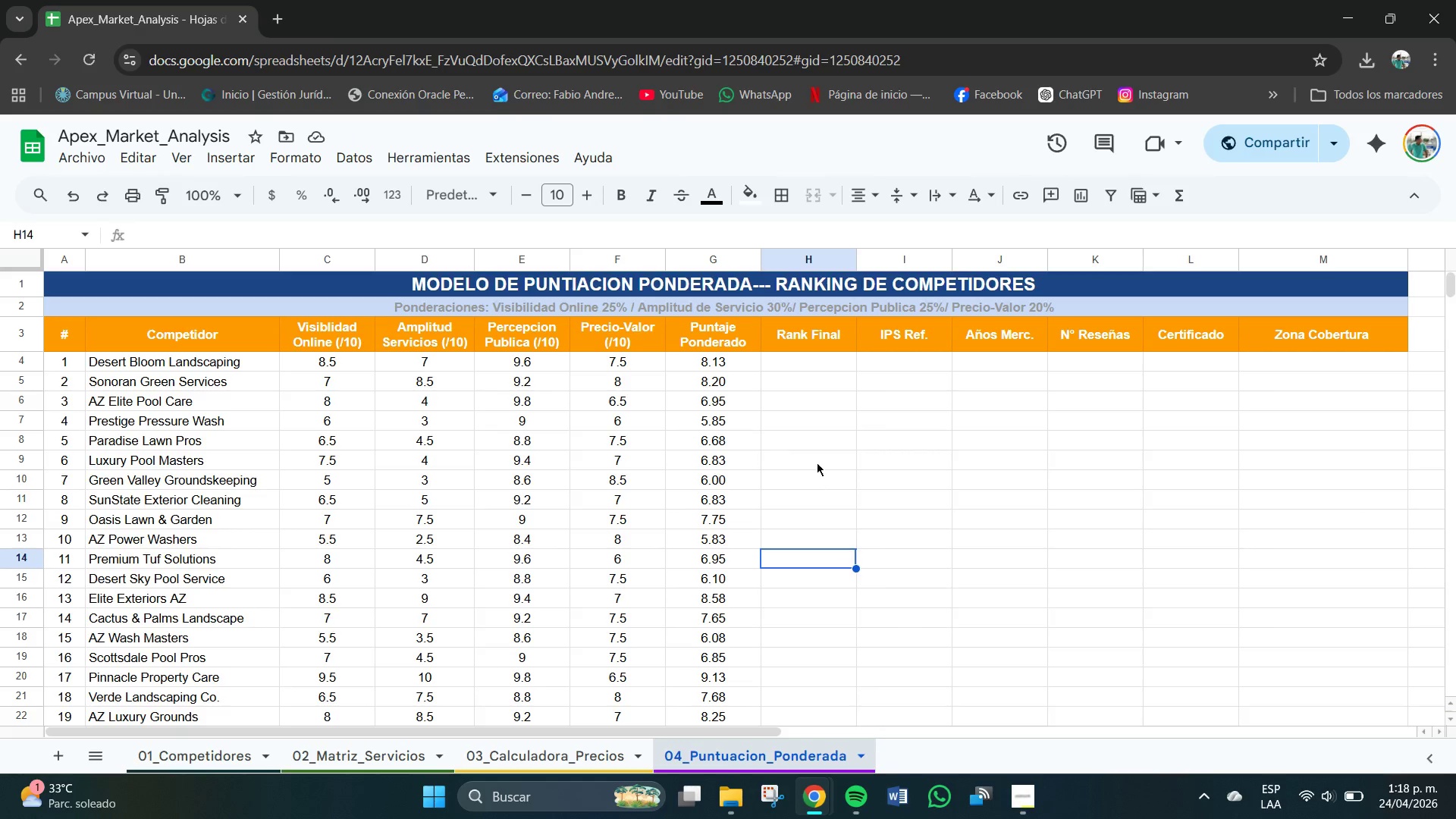 
wait(5.7)
 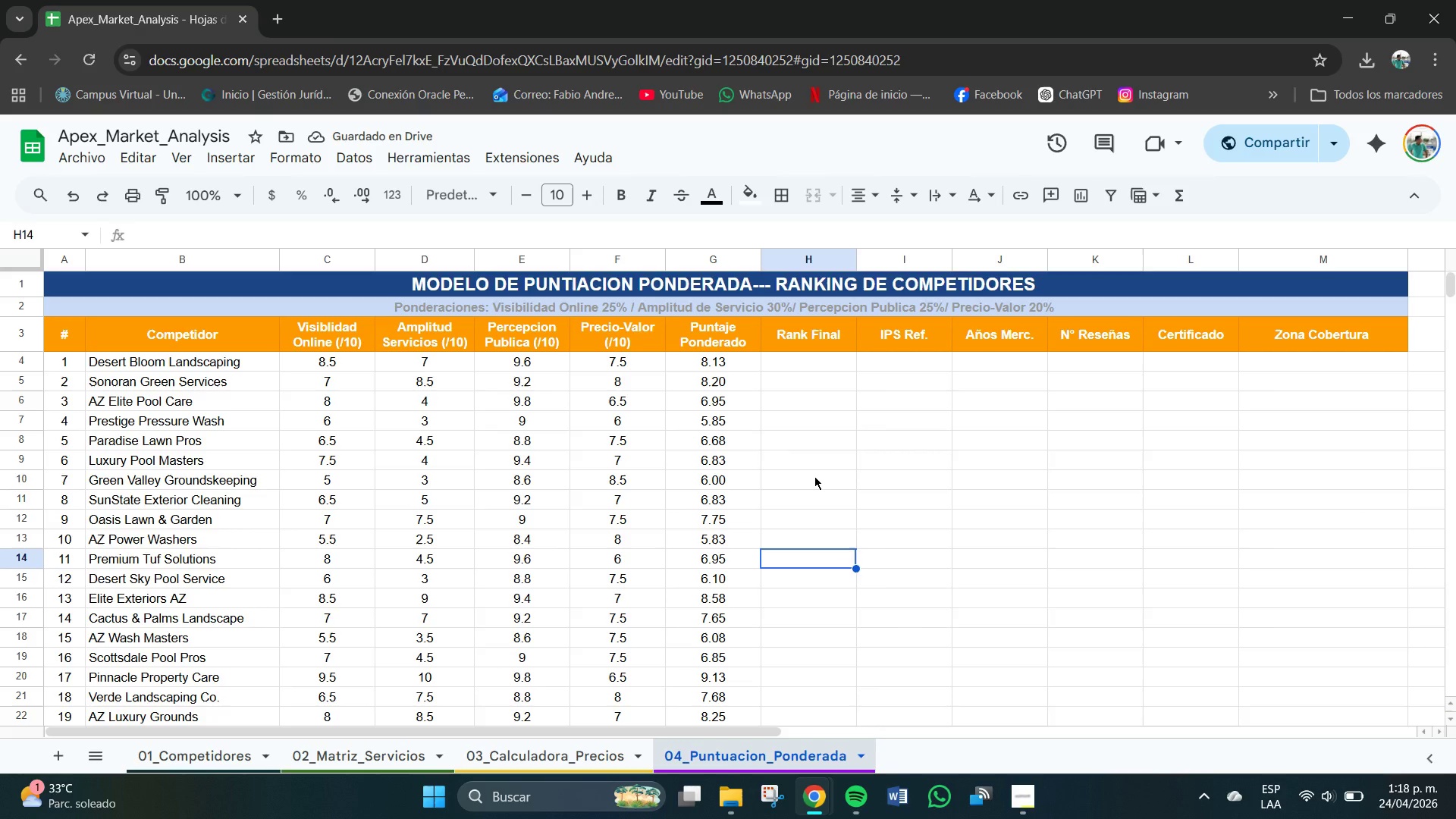 
type()JERAQUIA)
 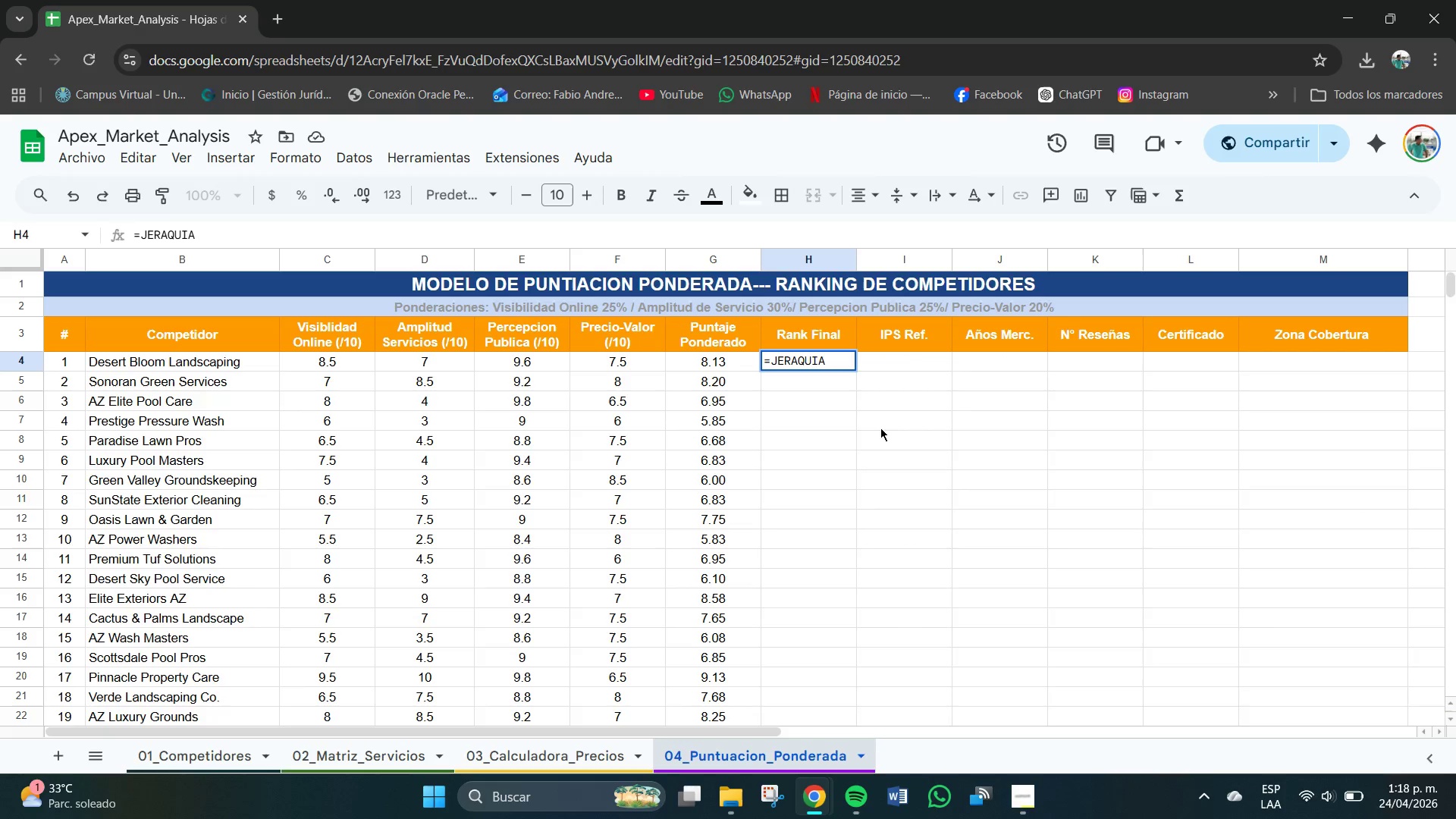 
key(Backspace)
key(Backspace)
key(Backspace)
key(Backspace)
key(Backspace)
type(ARQUIA*G4,$G$)
 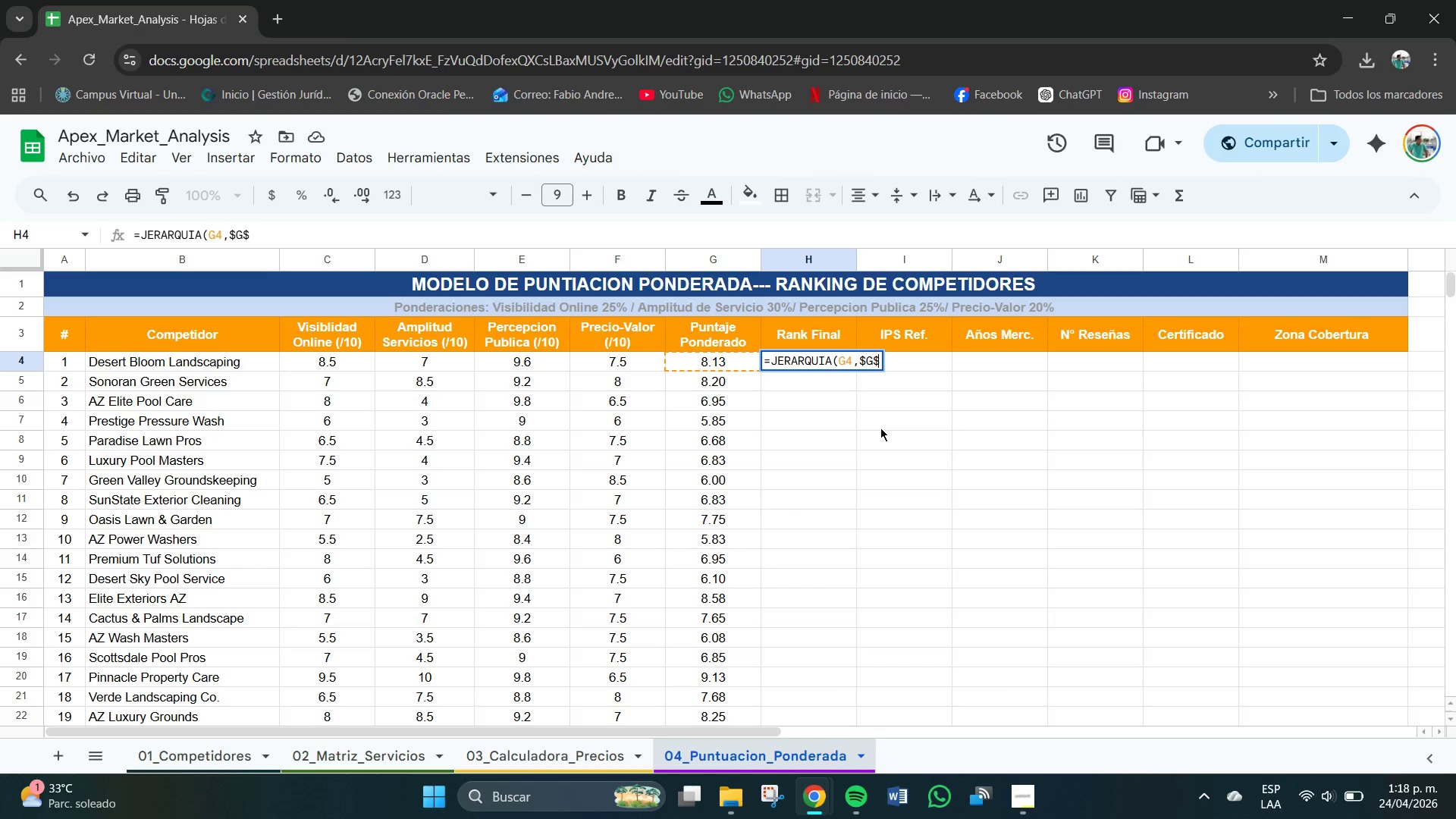 
type(4>$G$23,0()
 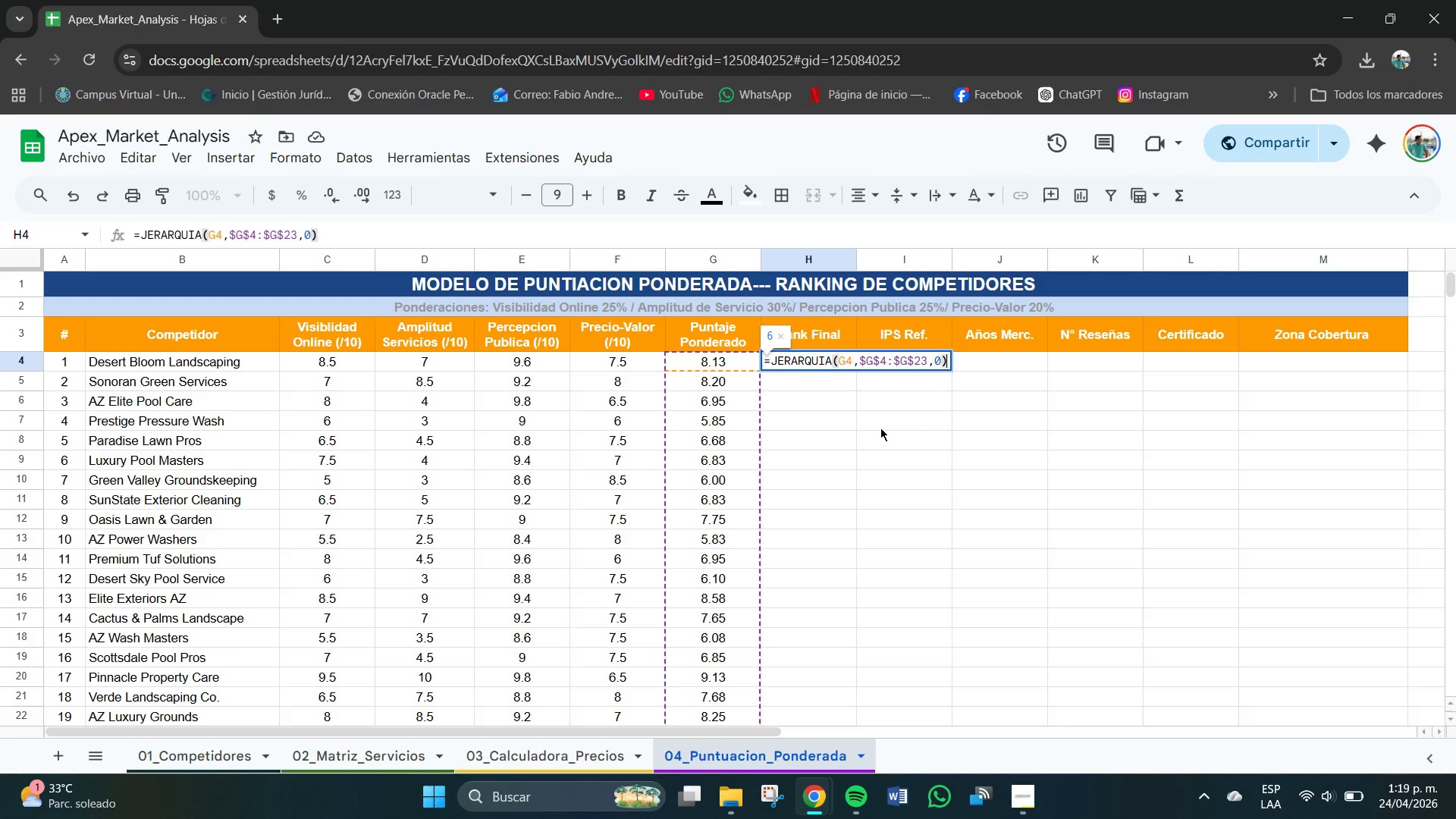 
key(Enter)
 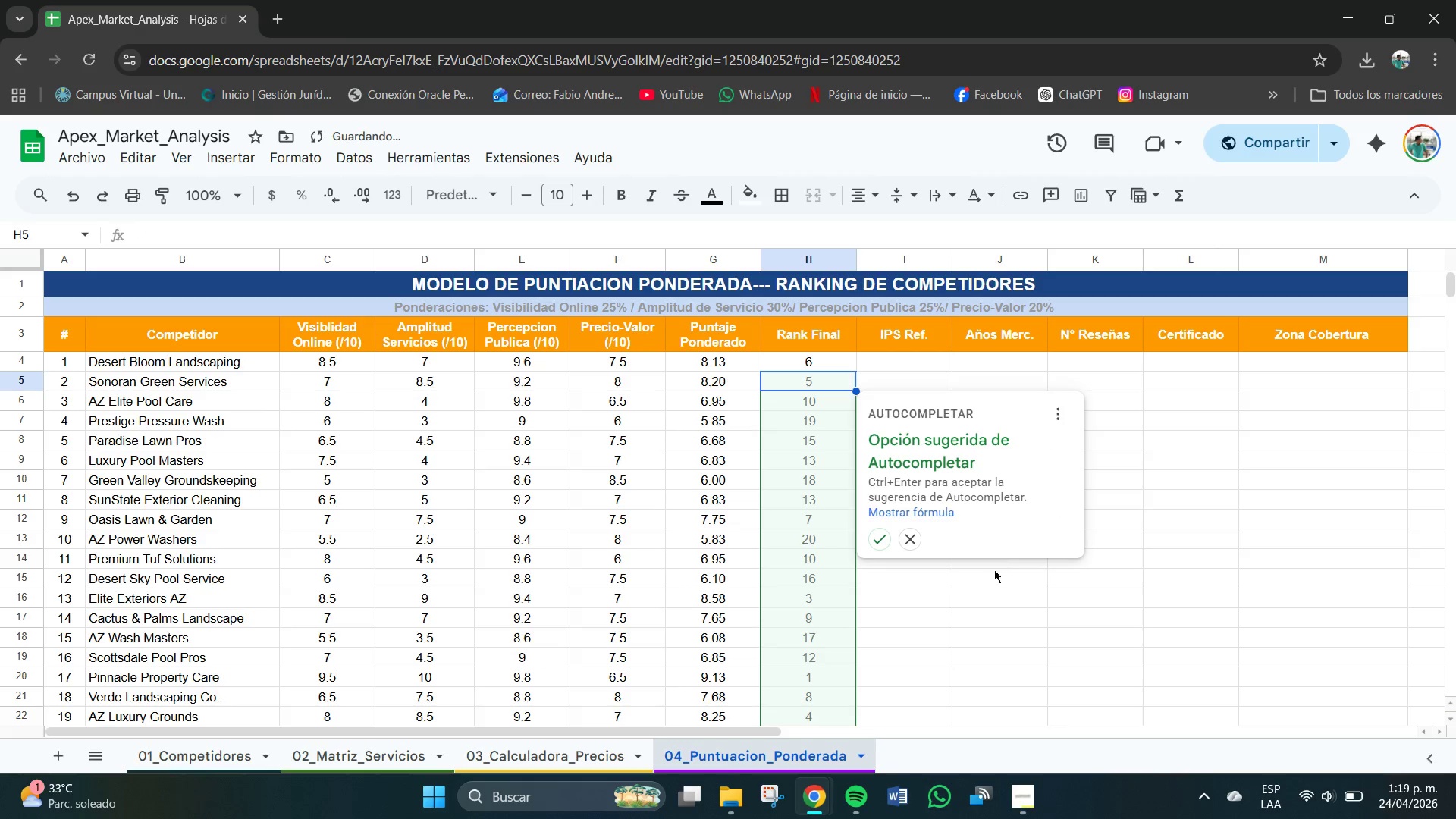 
left_click([881, 537])
 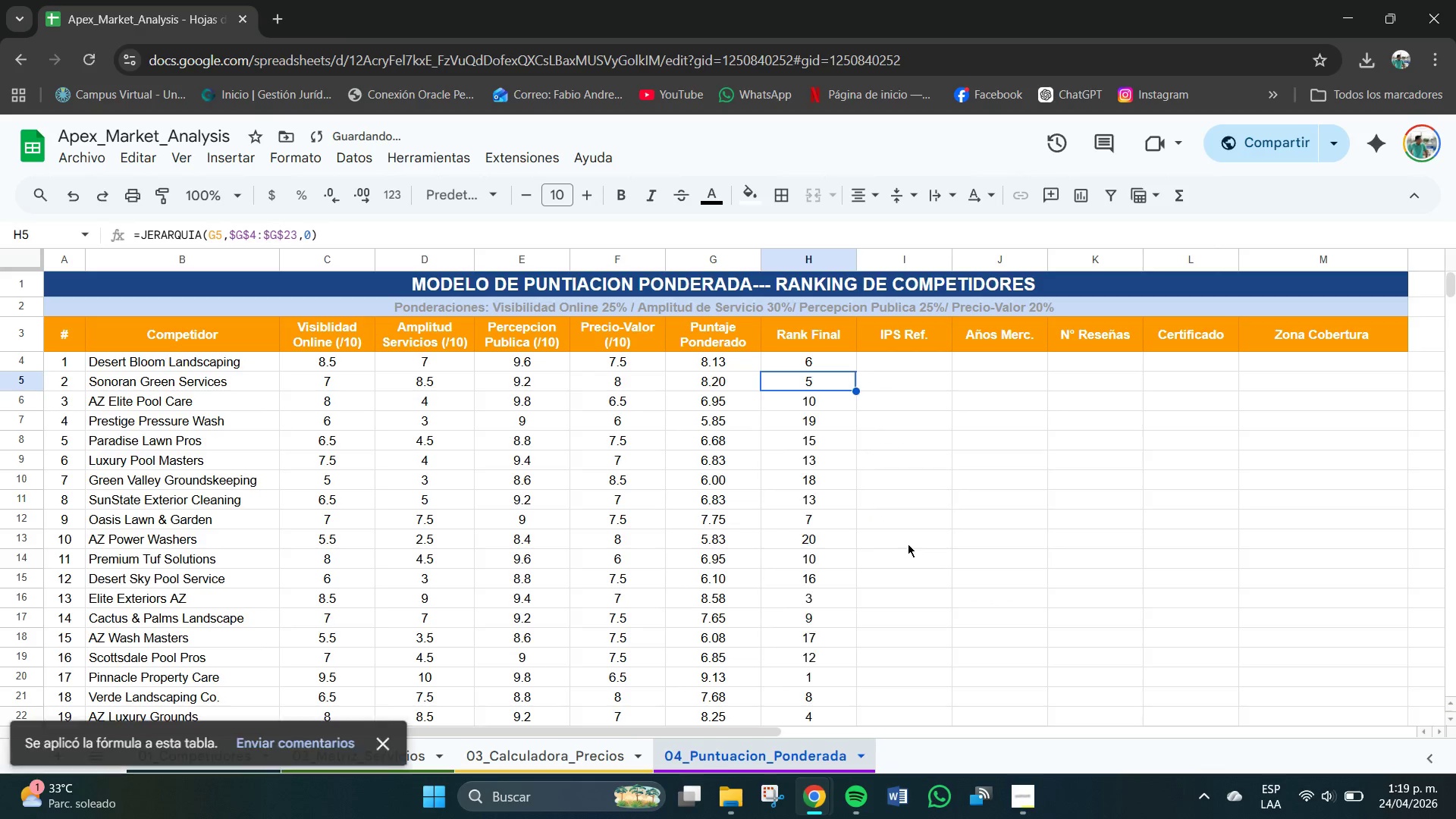 
scroll: coordinate [908, 546], scroll_direction: down, amount: 3.0
 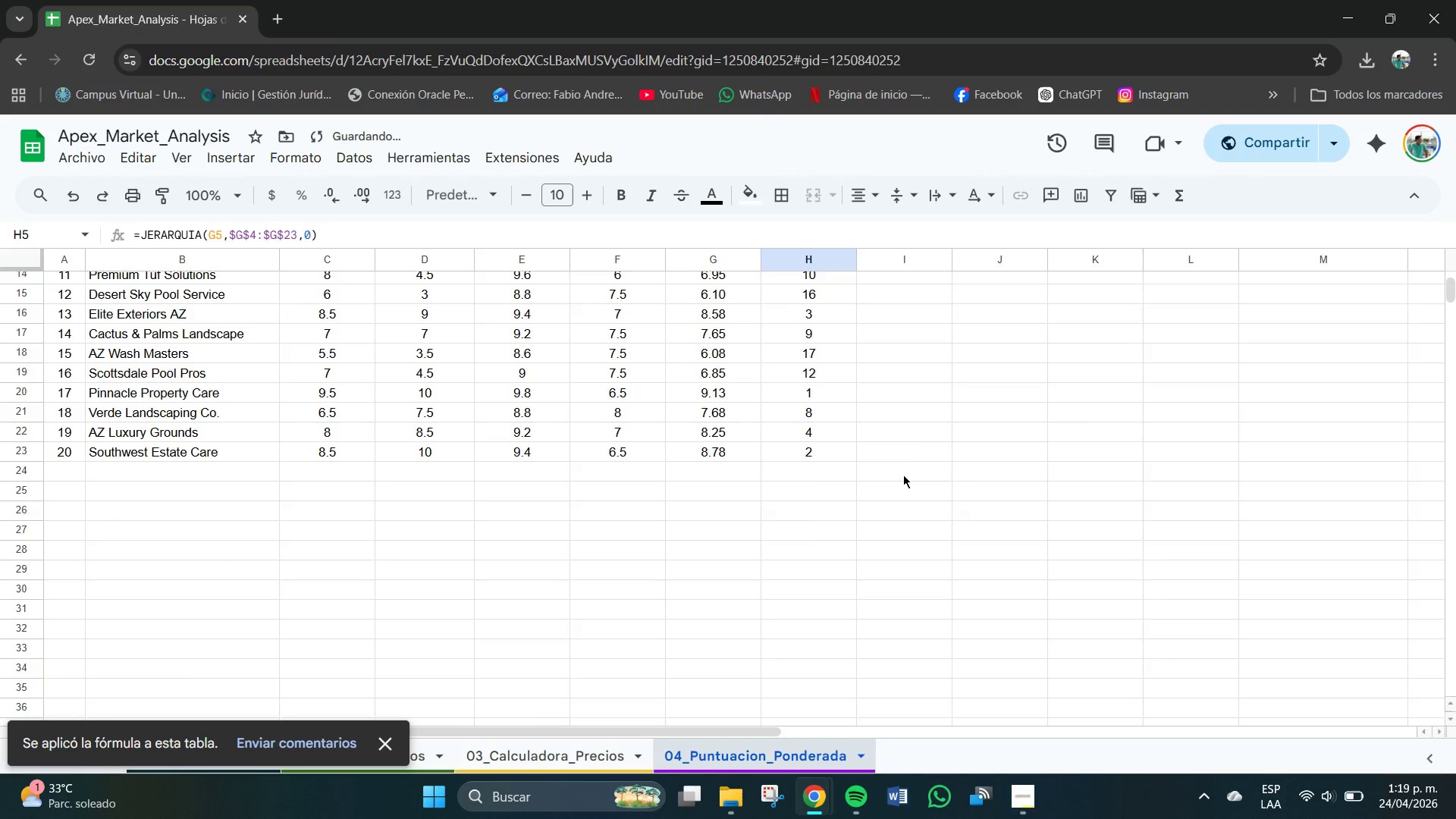 
scroll: coordinate [903, 475], scroll_direction: up, amount: 2.0
 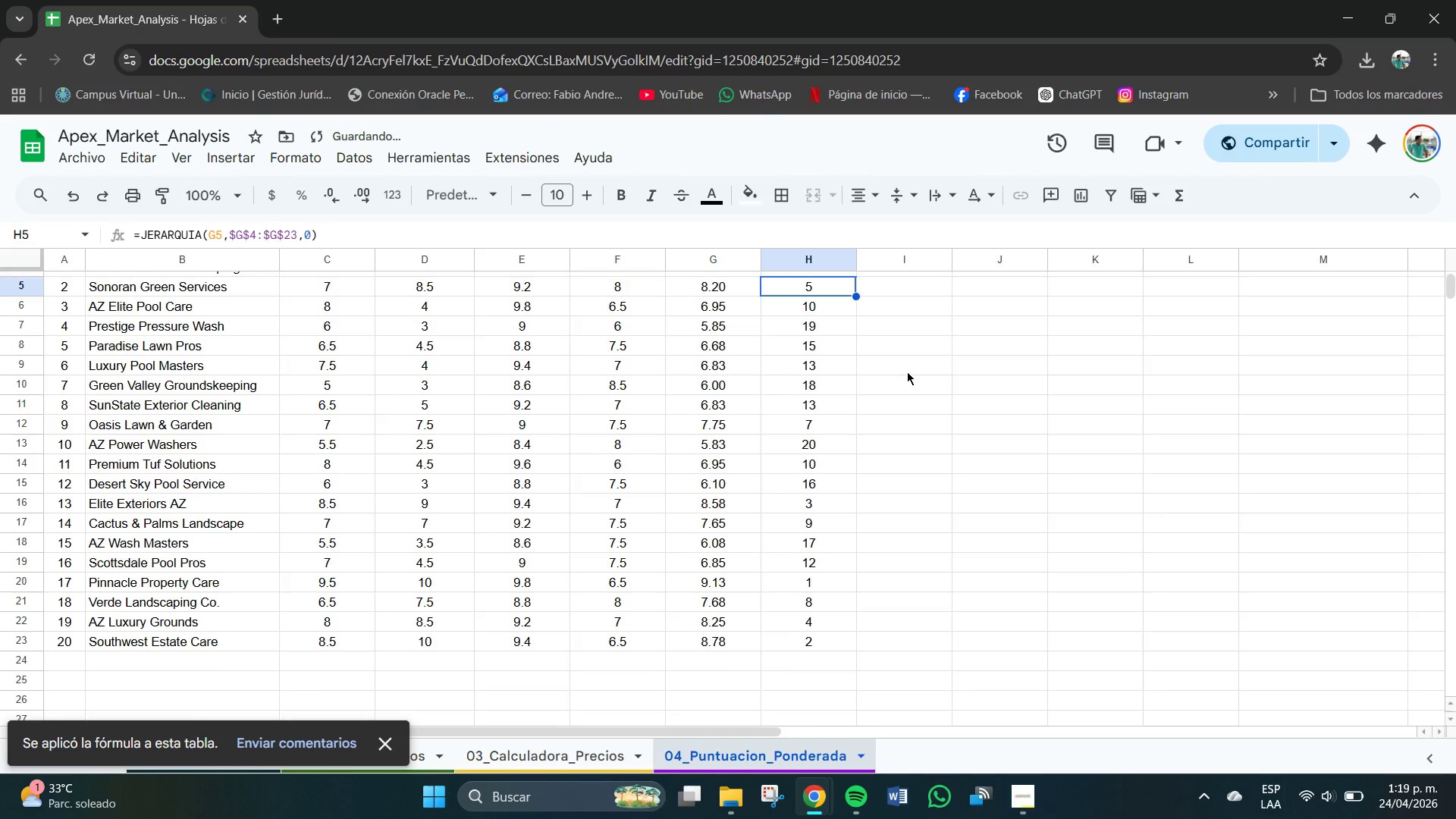 
left_click([912, 429])
 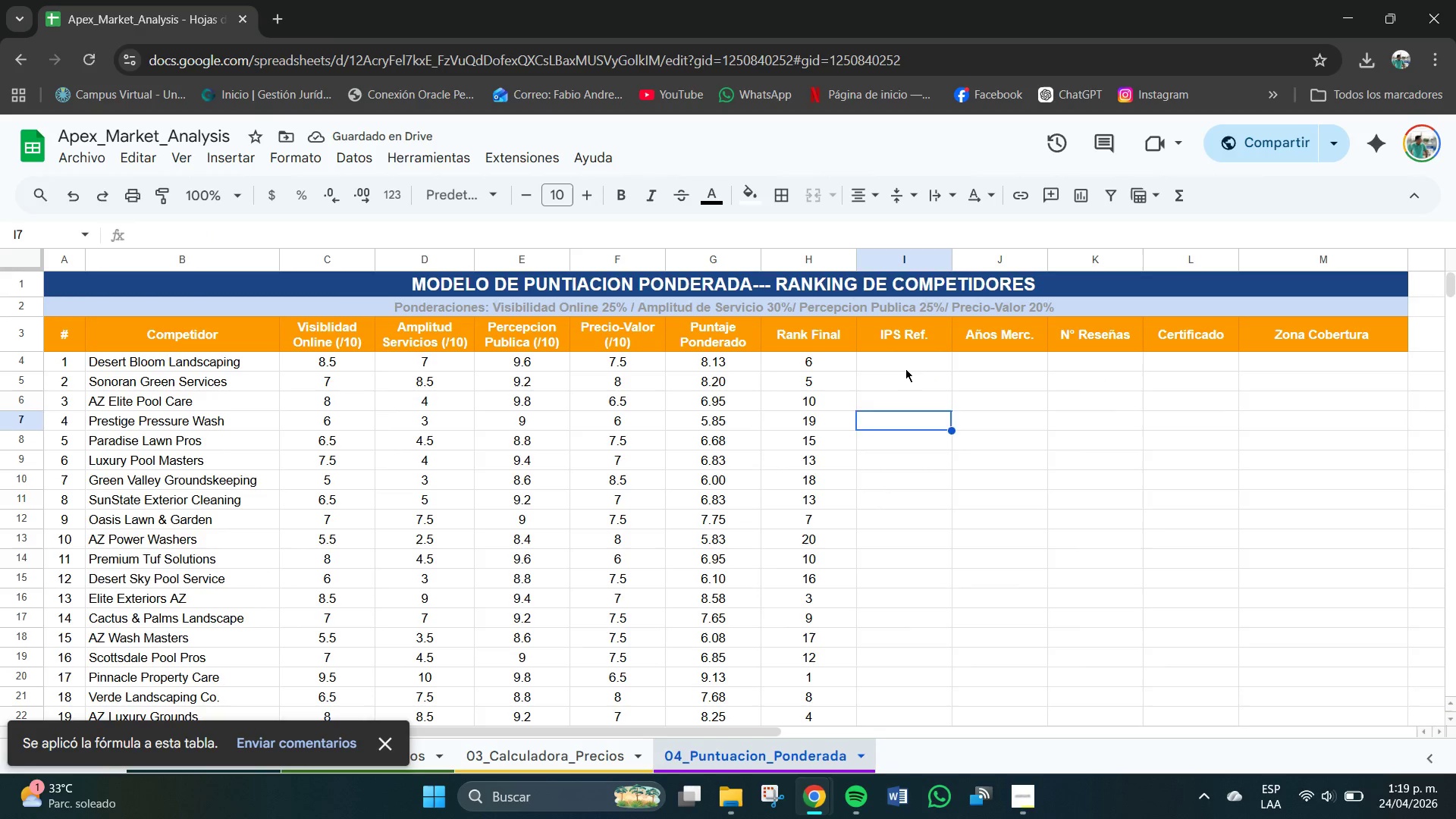 
scroll: coordinate [907, 372], scroll_direction: up, amount: 2.0
 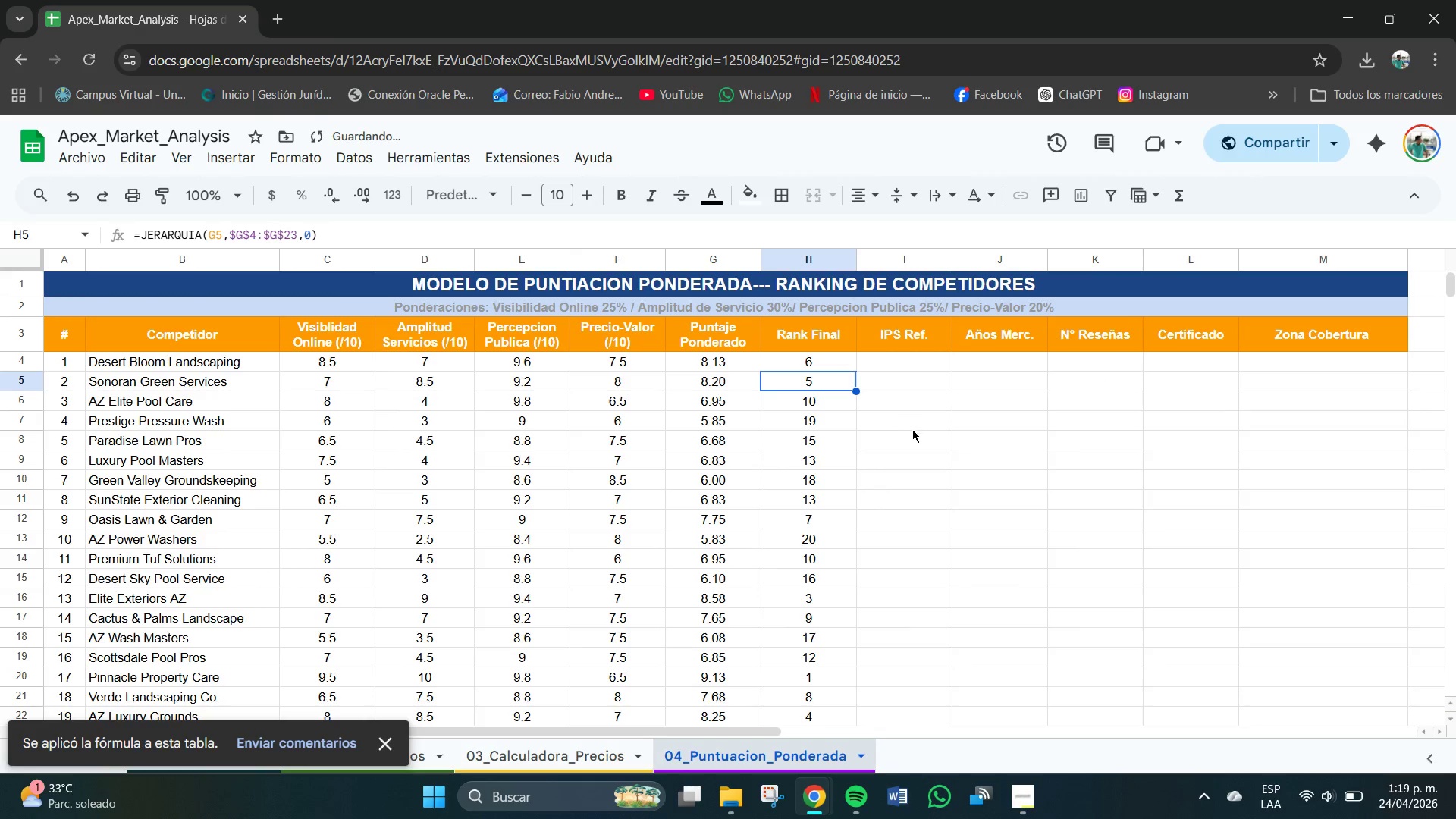 
left_click([903, 363])
 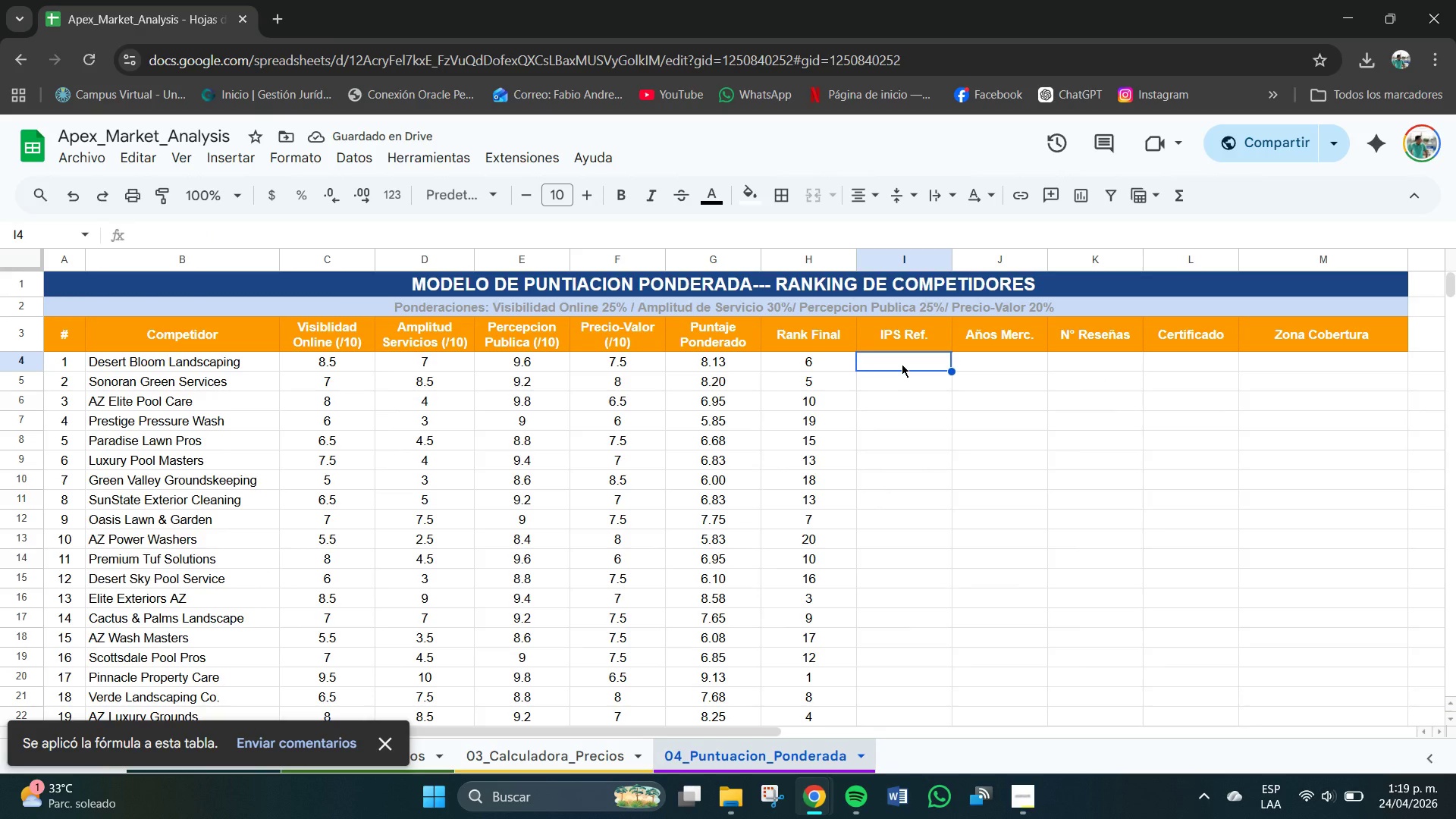 
left_click([905, 365])
 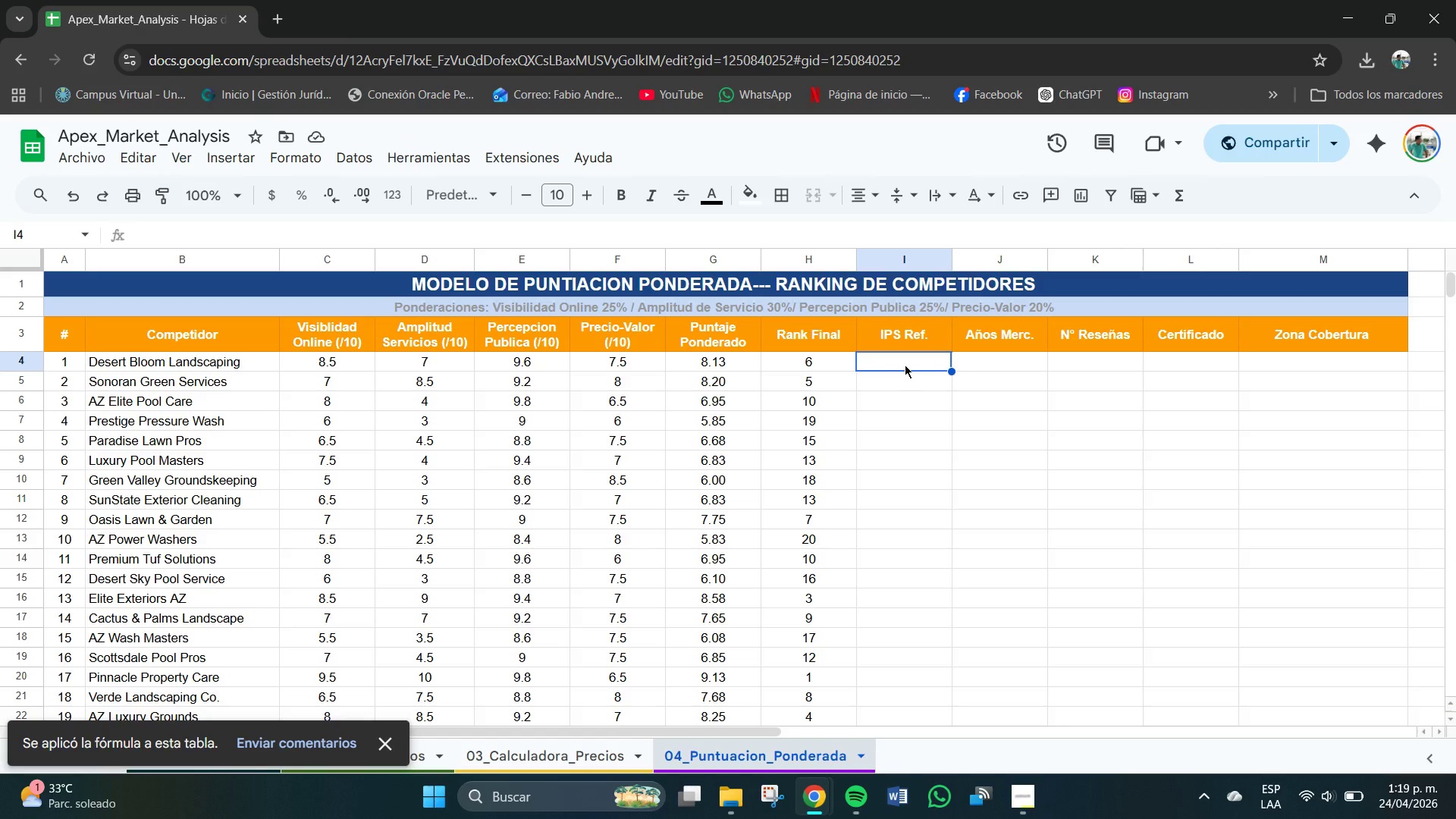 
type()[03_Calculadora)
 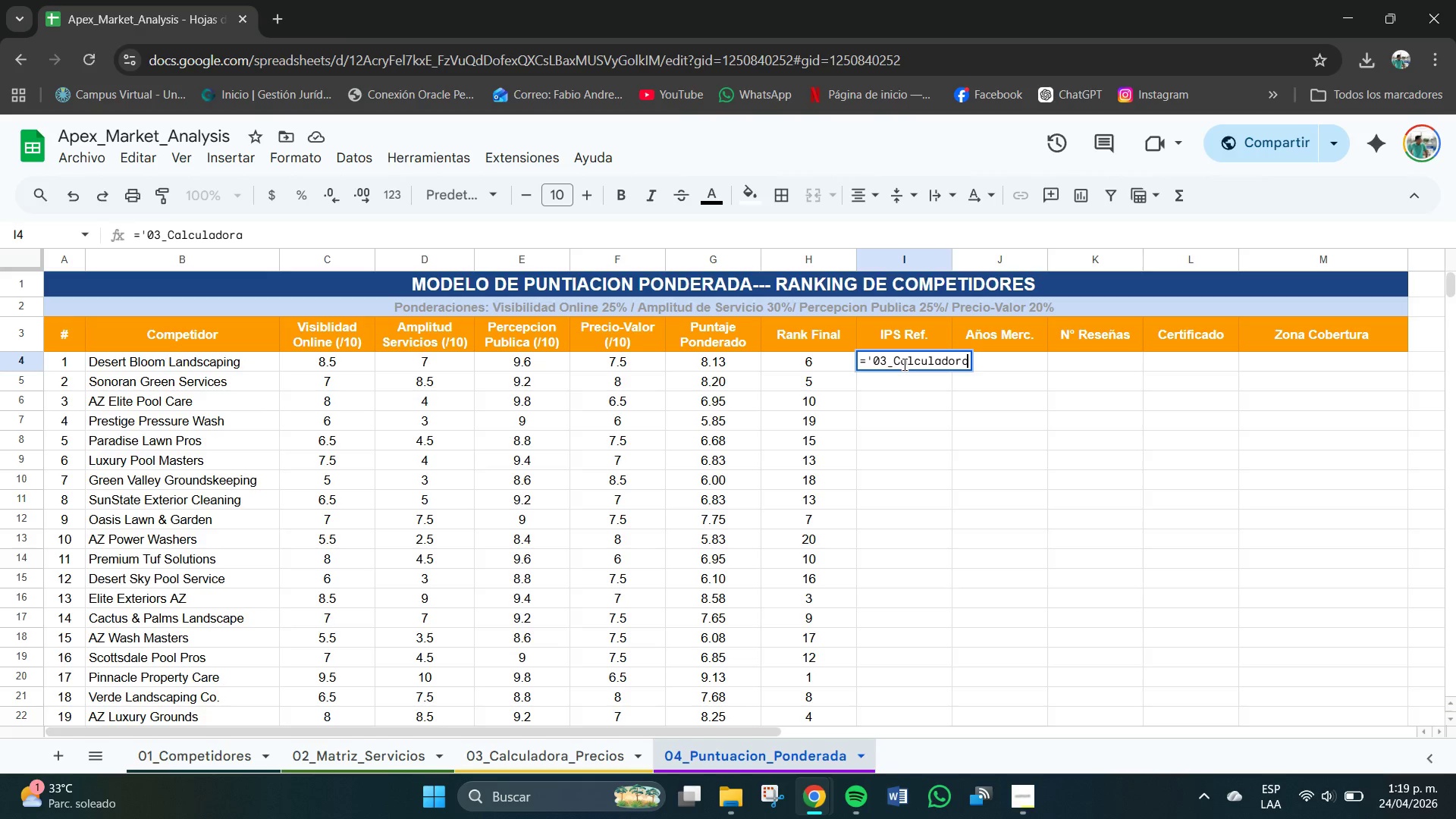 
type(_Precios[!K4)
 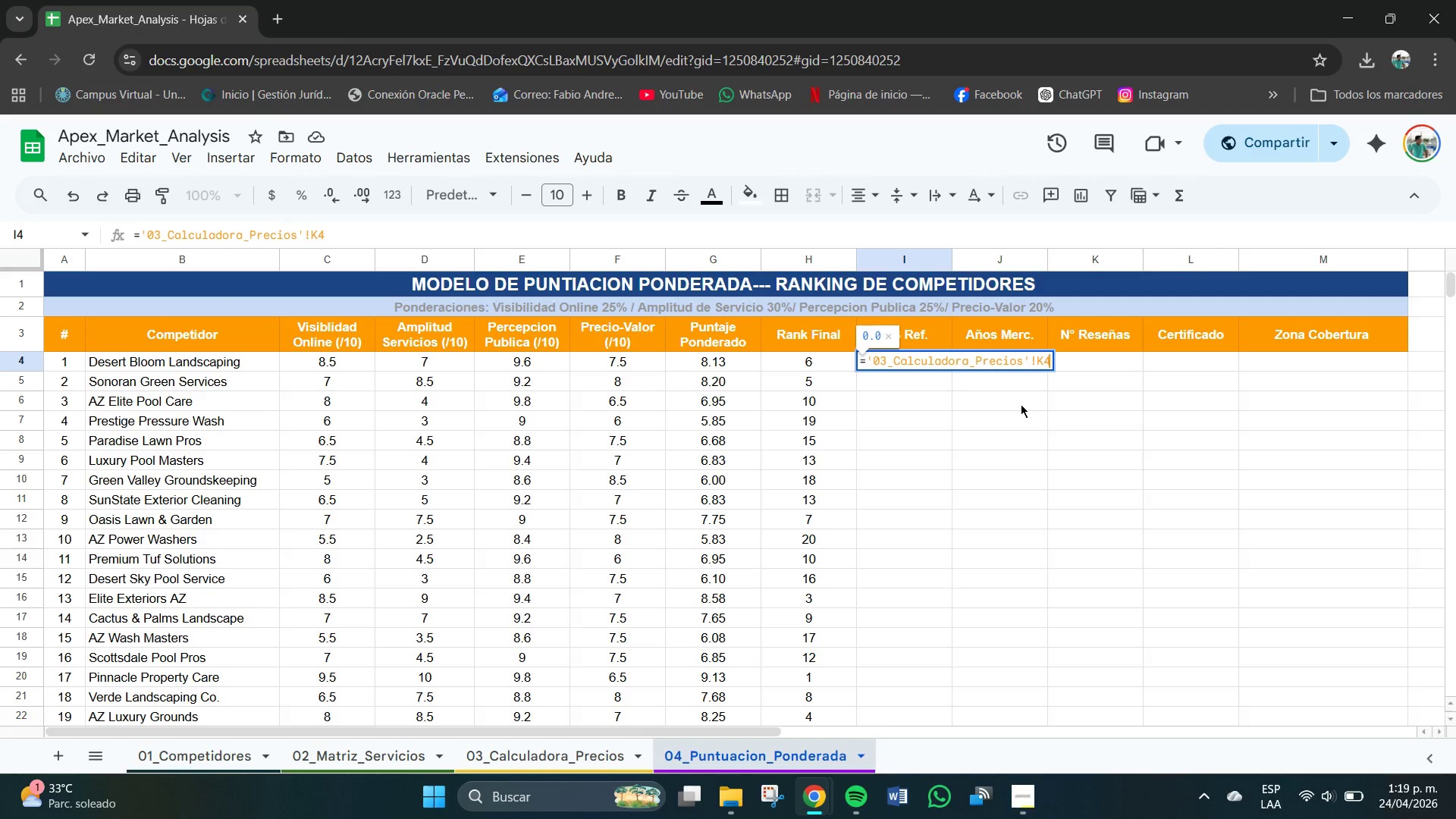 
key(Enter)
 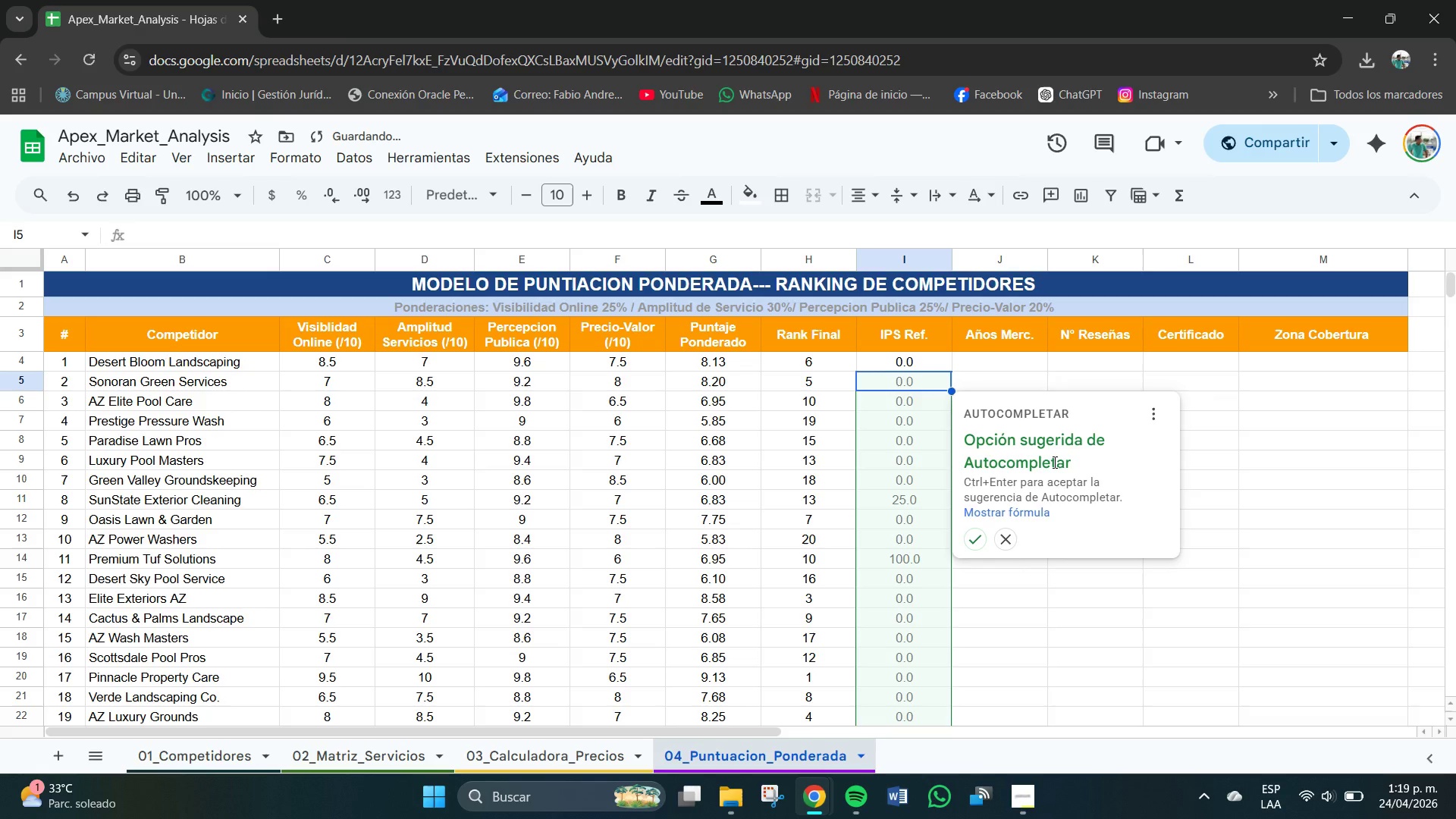 
scroll: coordinate [1081, 599], scroll_direction: down, amount: 1.0
 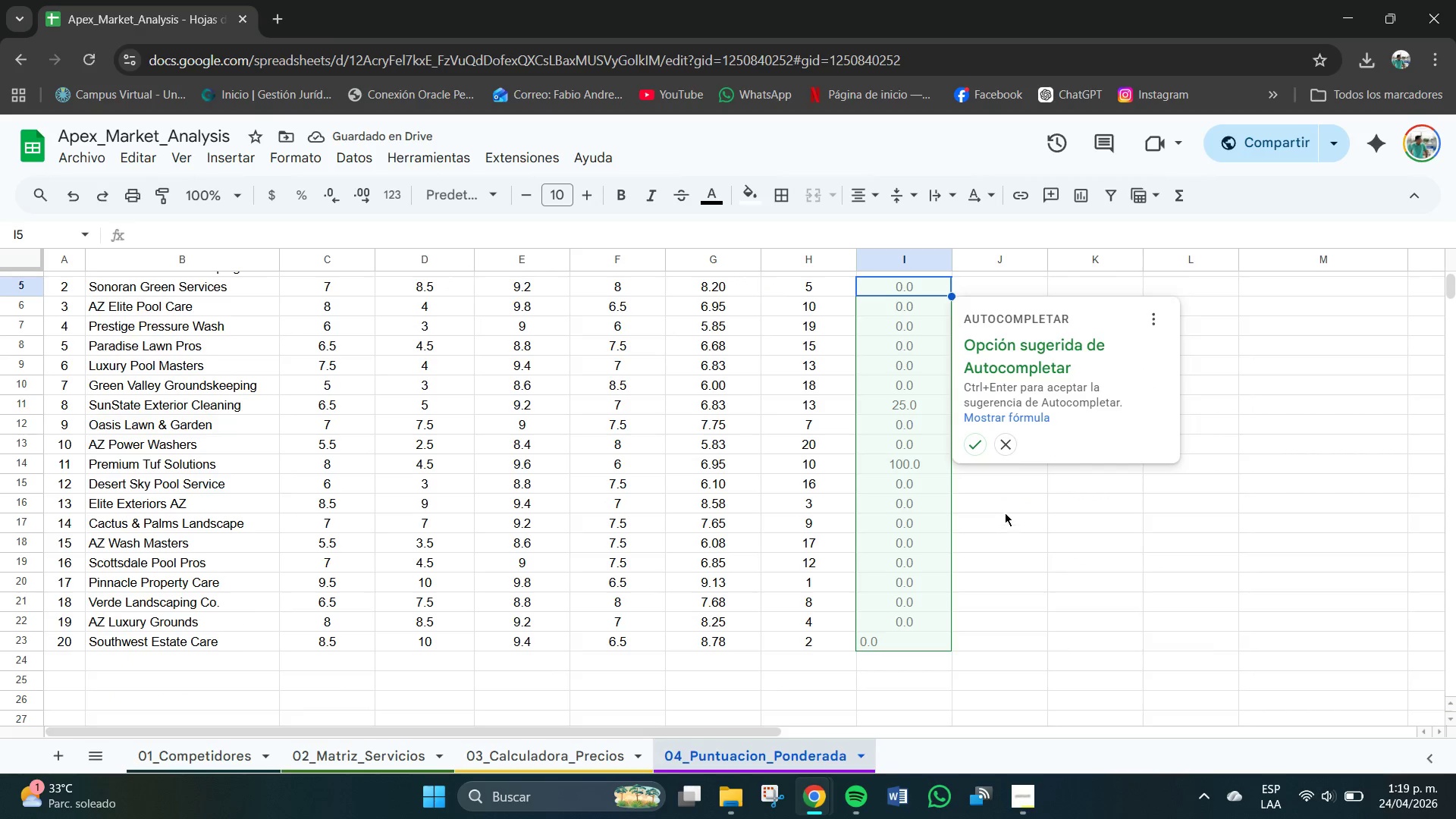 
left_click([971, 441])
 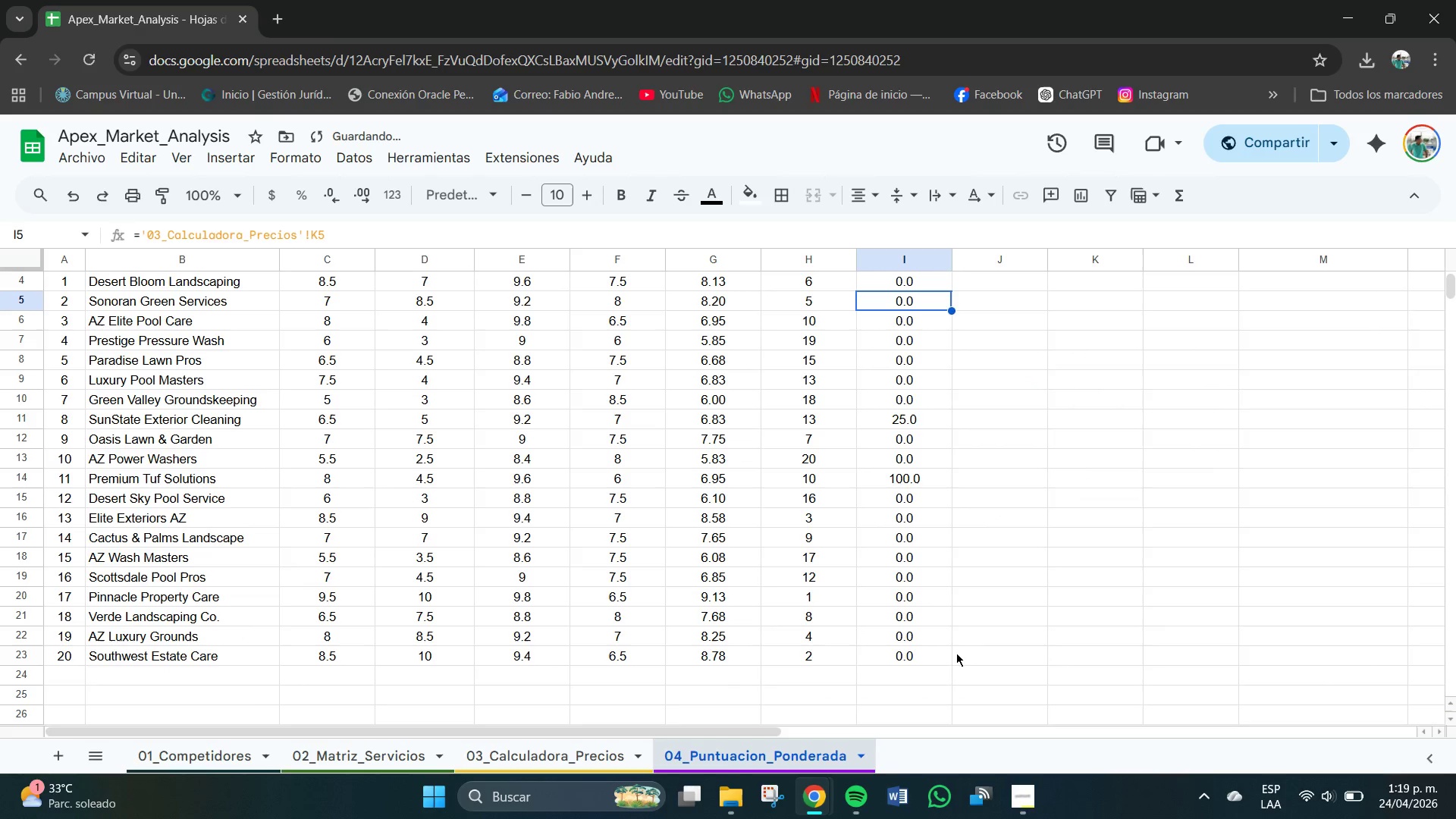 
left_click([991, 624])
 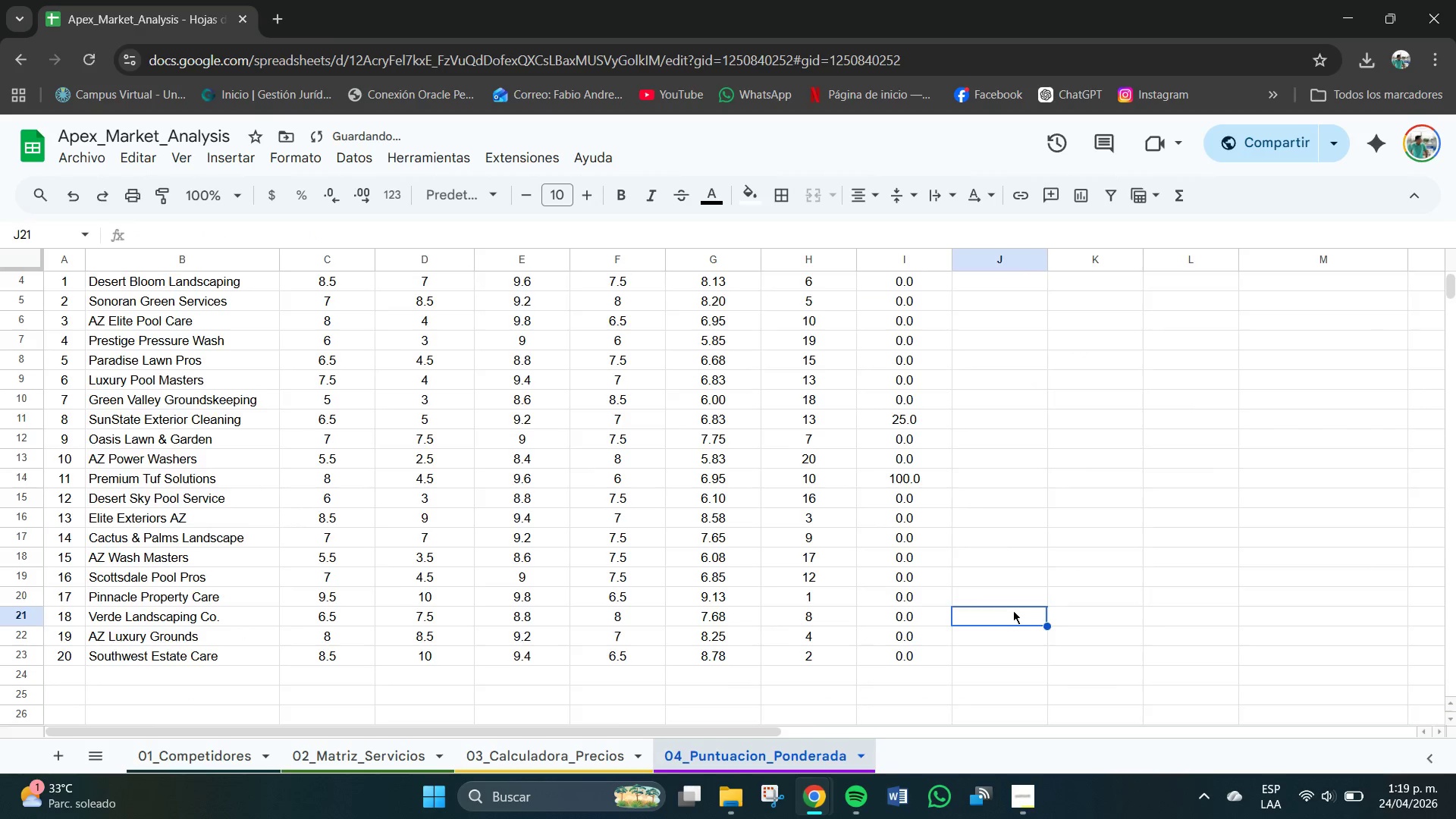 
scroll: coordinate [1013, 610], scroll_direction: up, amount: 1.0
 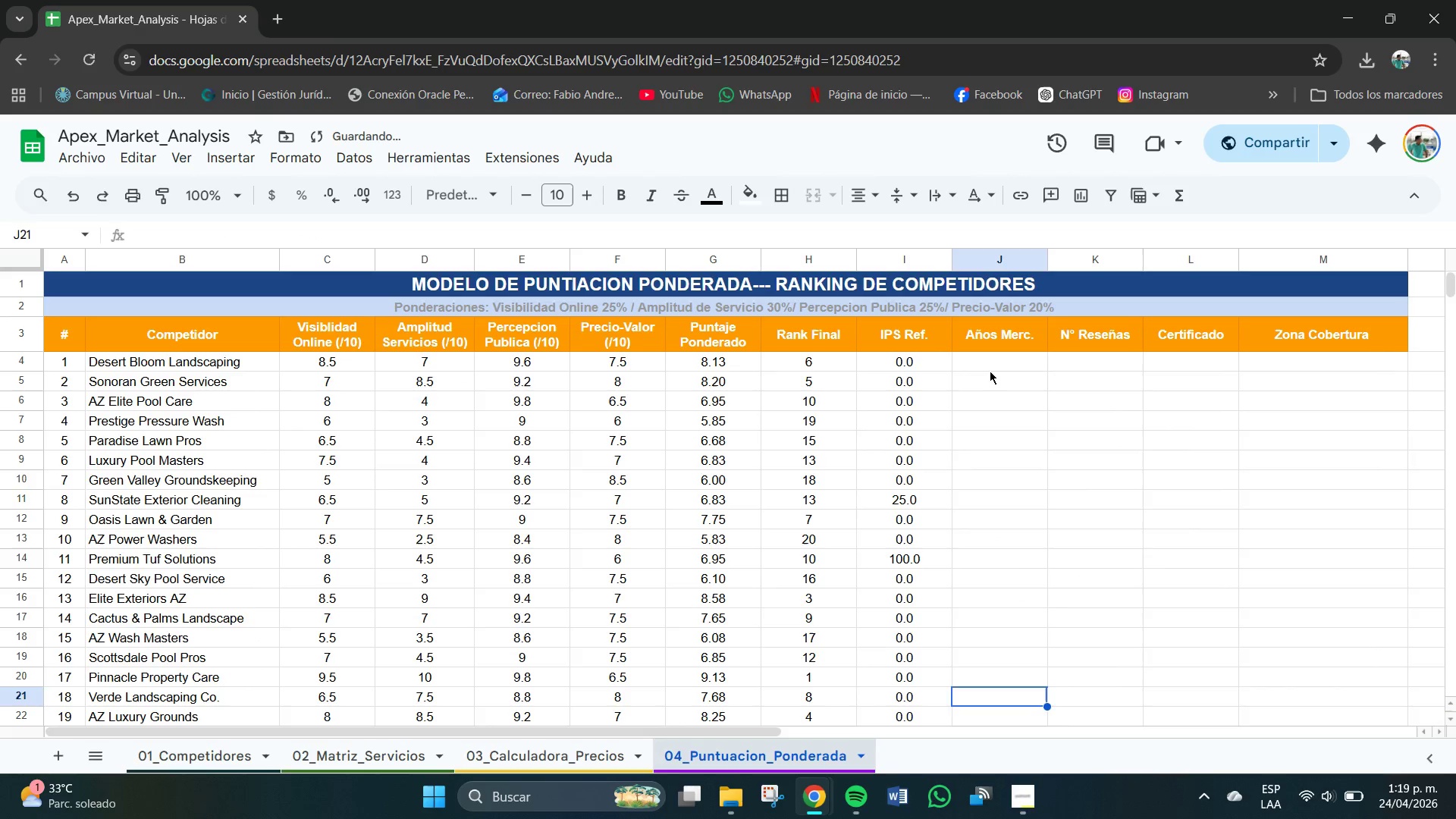 
left_click([990, 370])
 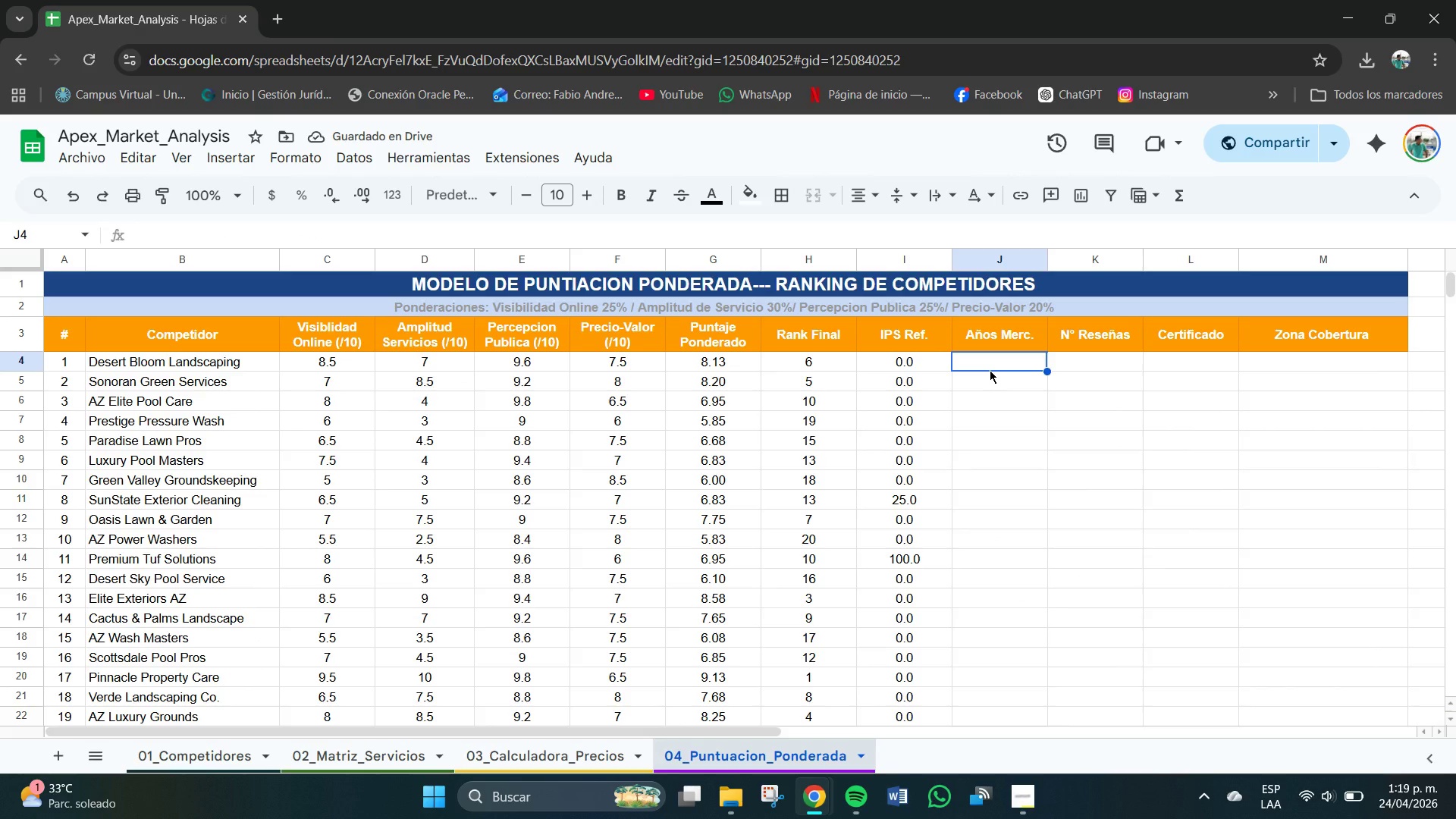 
left_click([994, 365])
 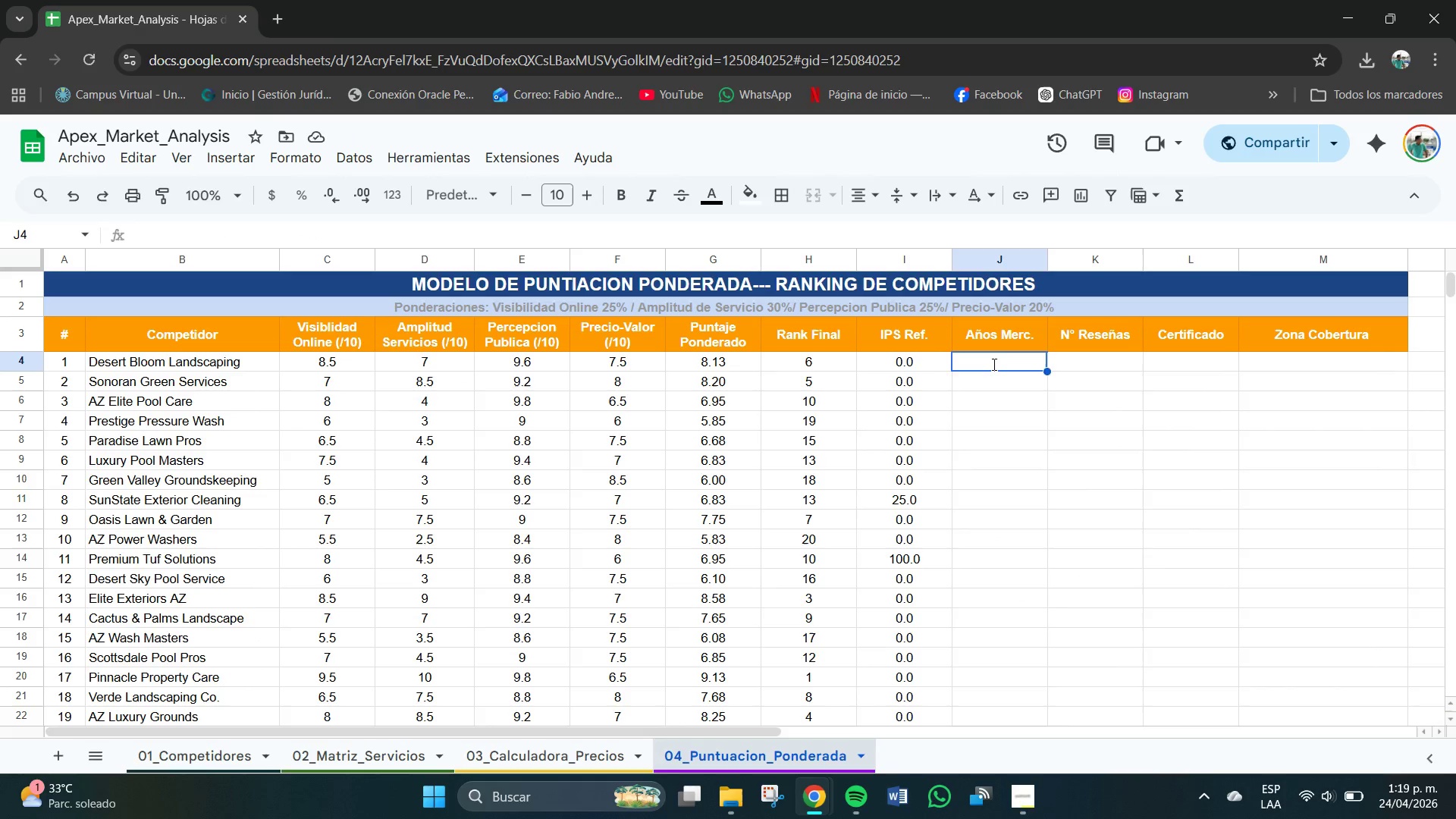 
key(Numpad1)
 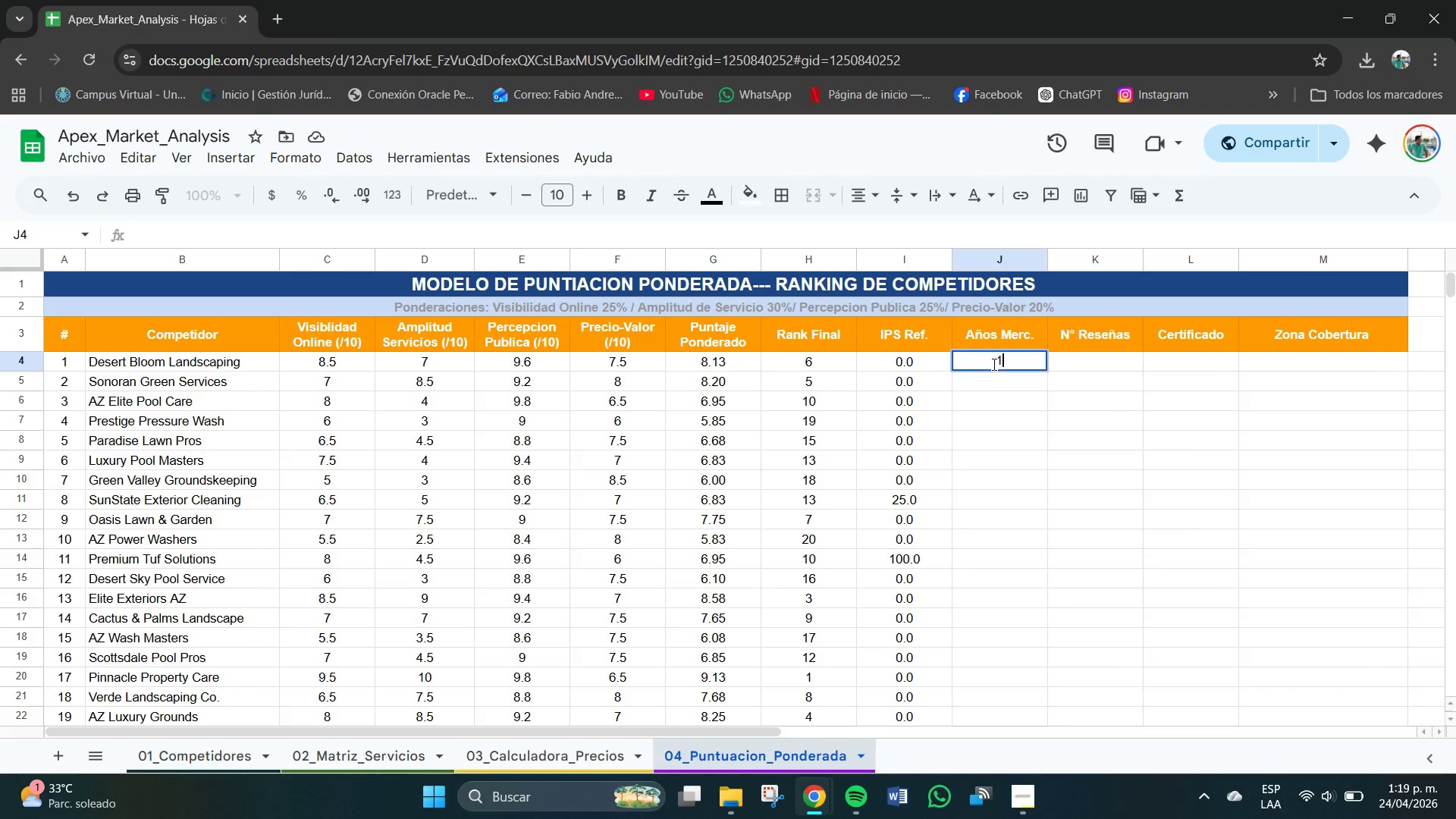 
key(Numpad4)
 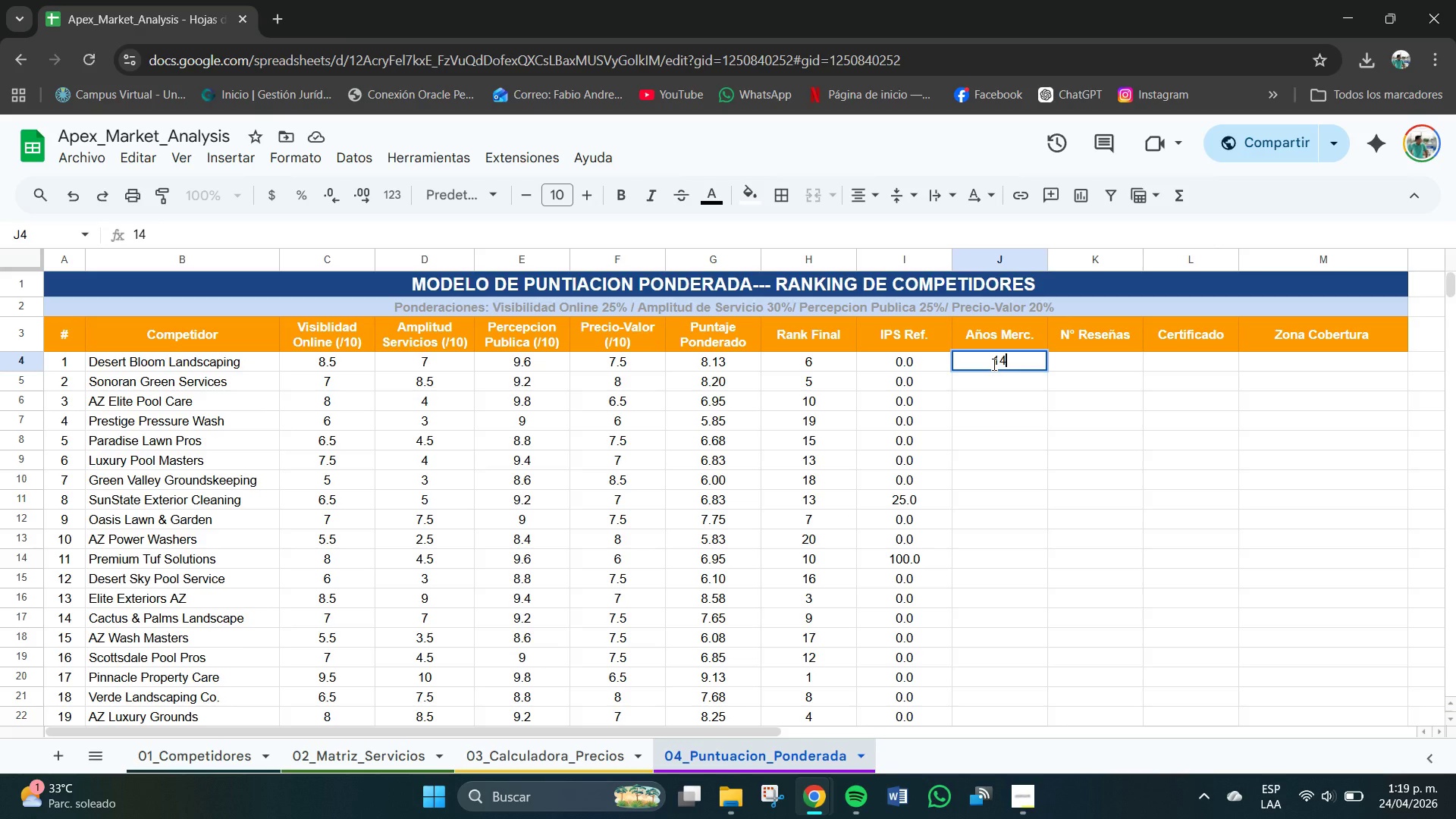 
key(Tab)
 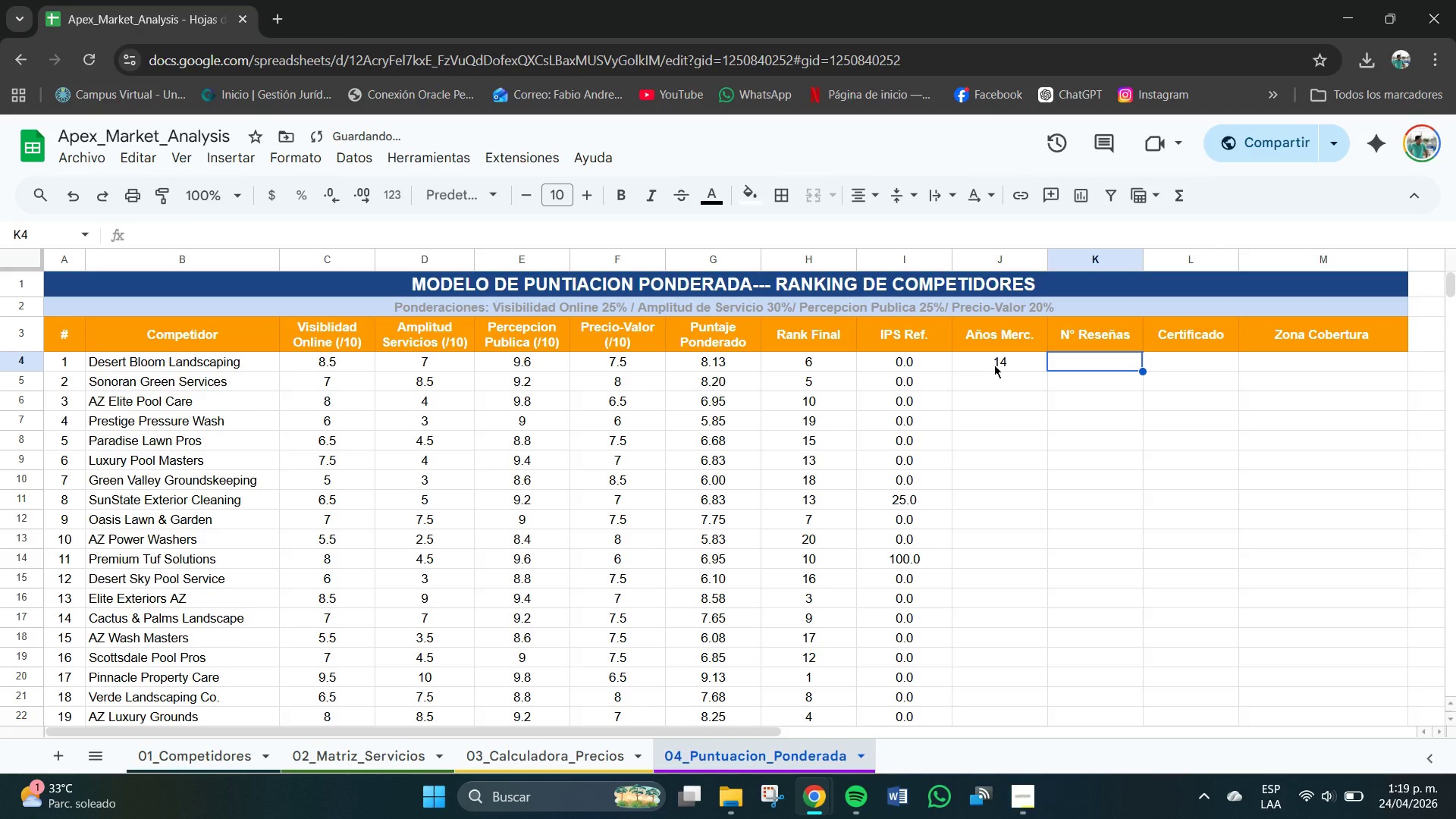 
key(Numpad3)
 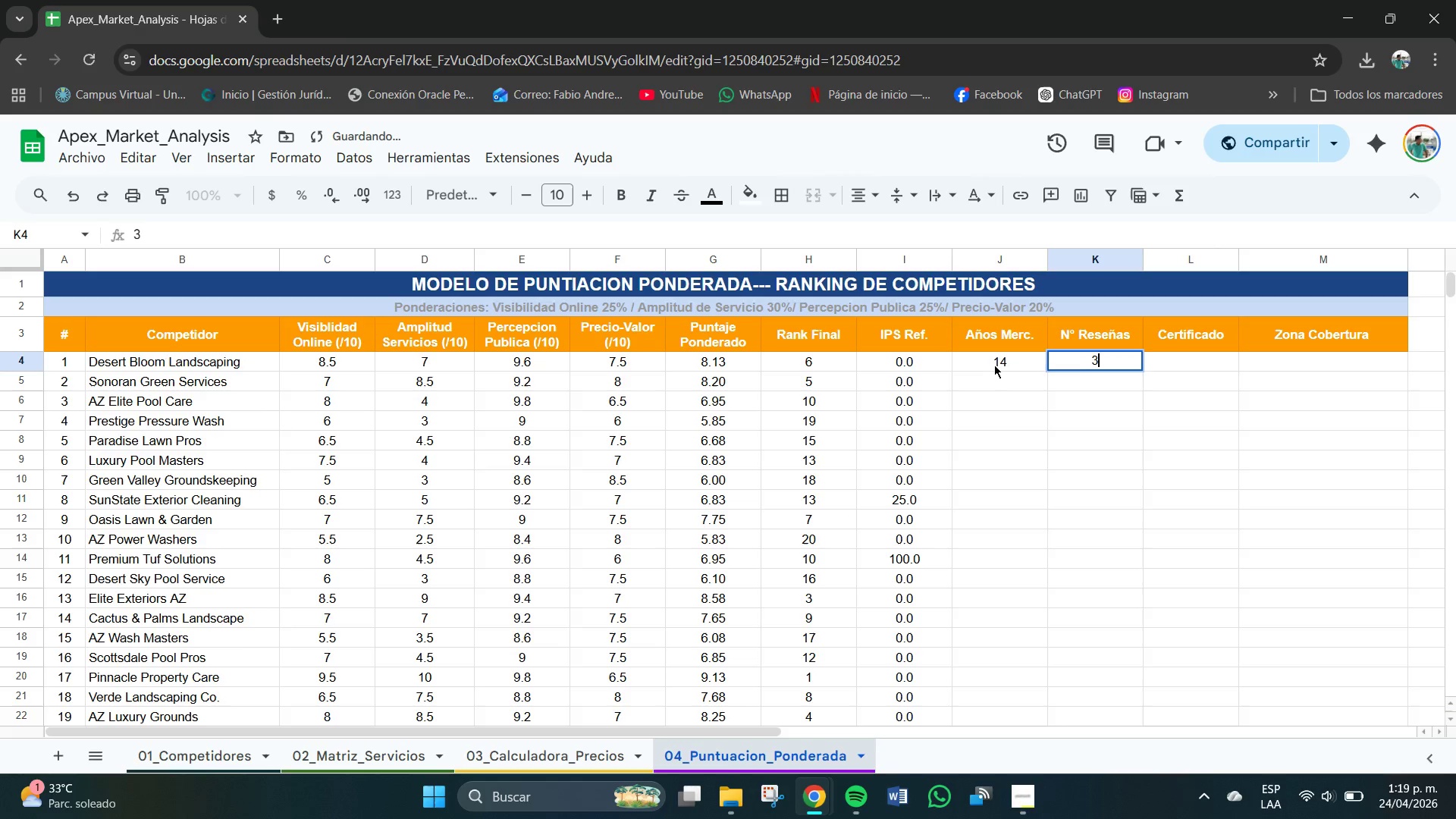 
key(Numpad1)
 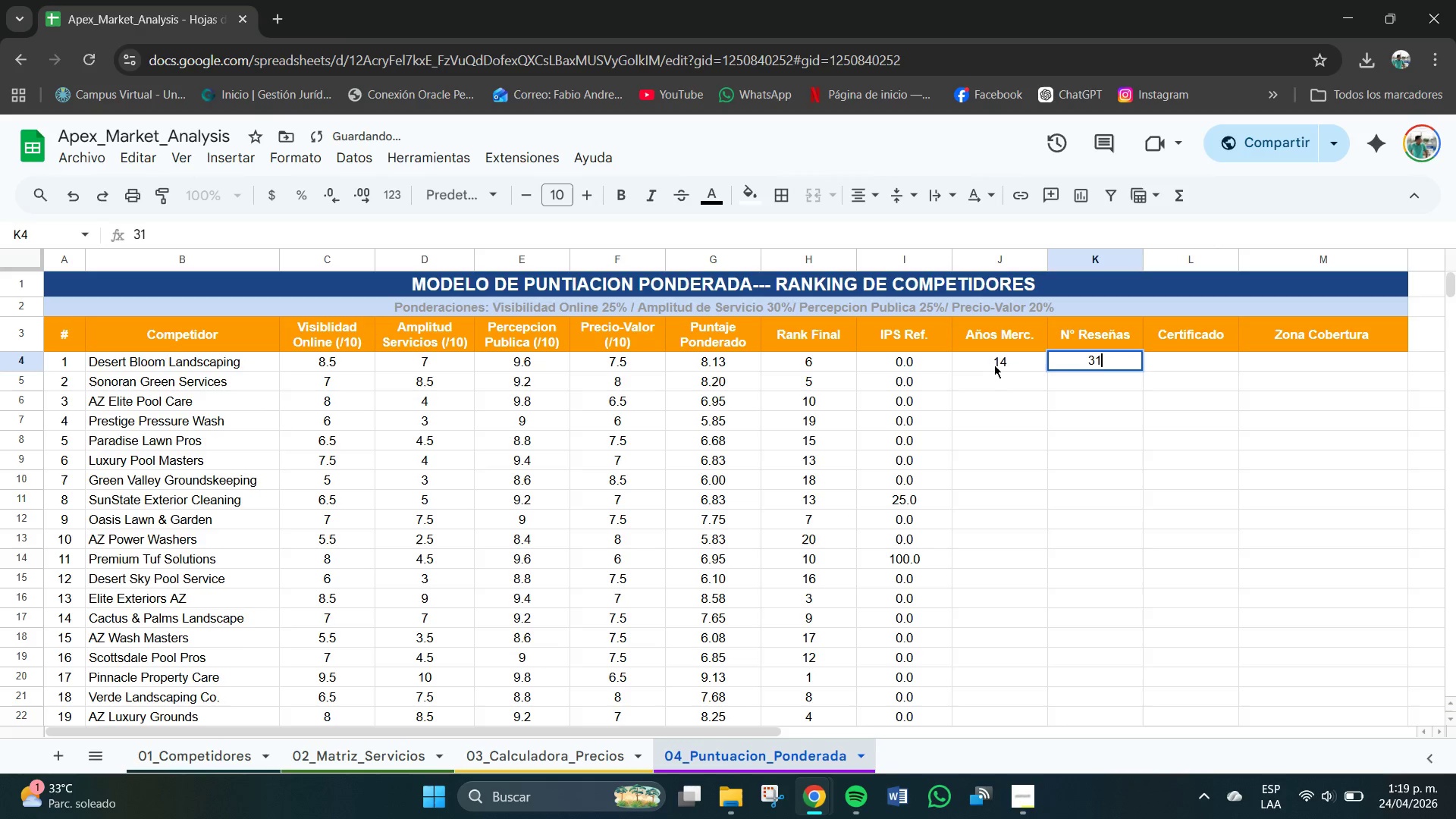 
key(Numpad2)
 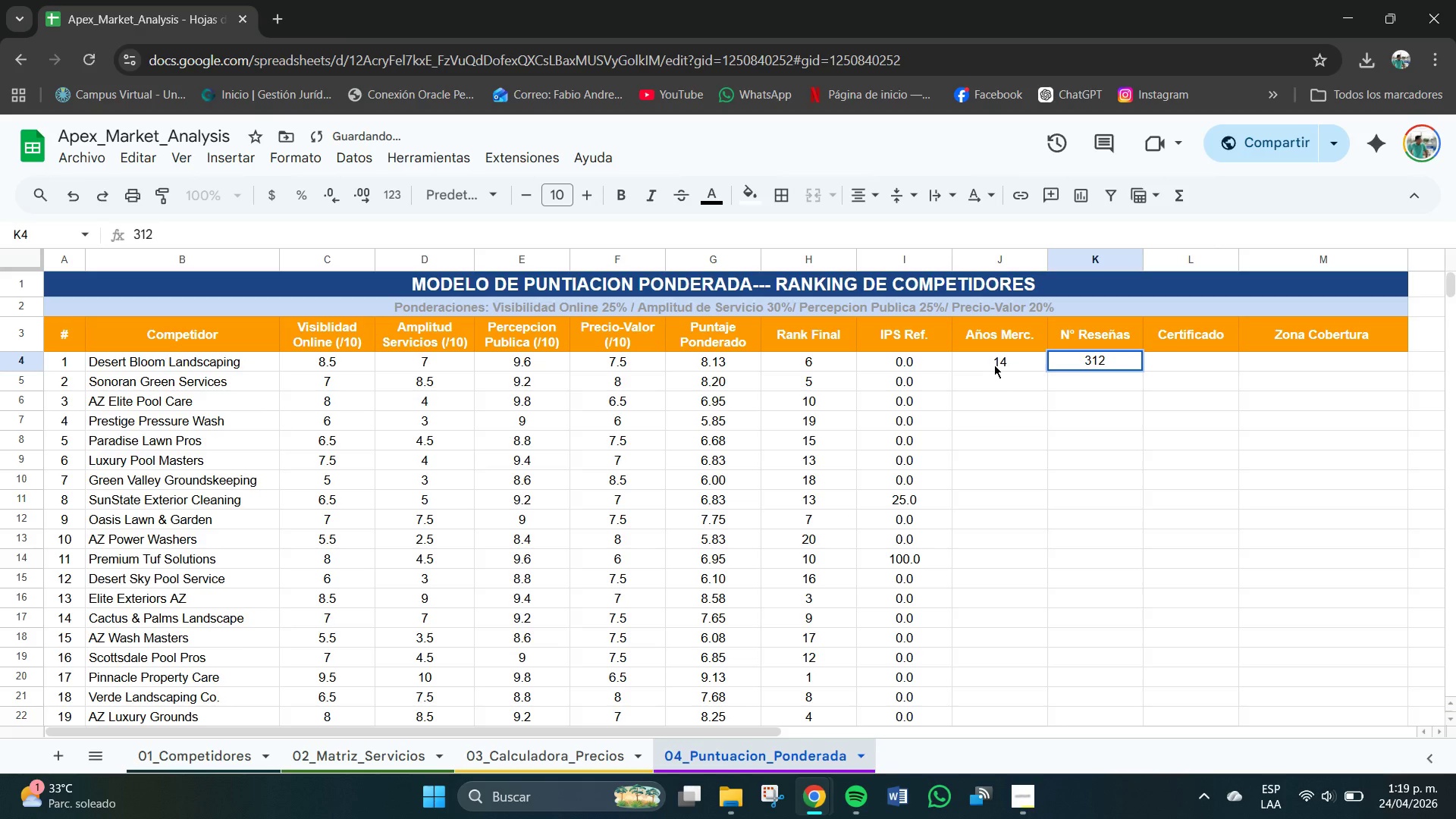 
key(Tab)
 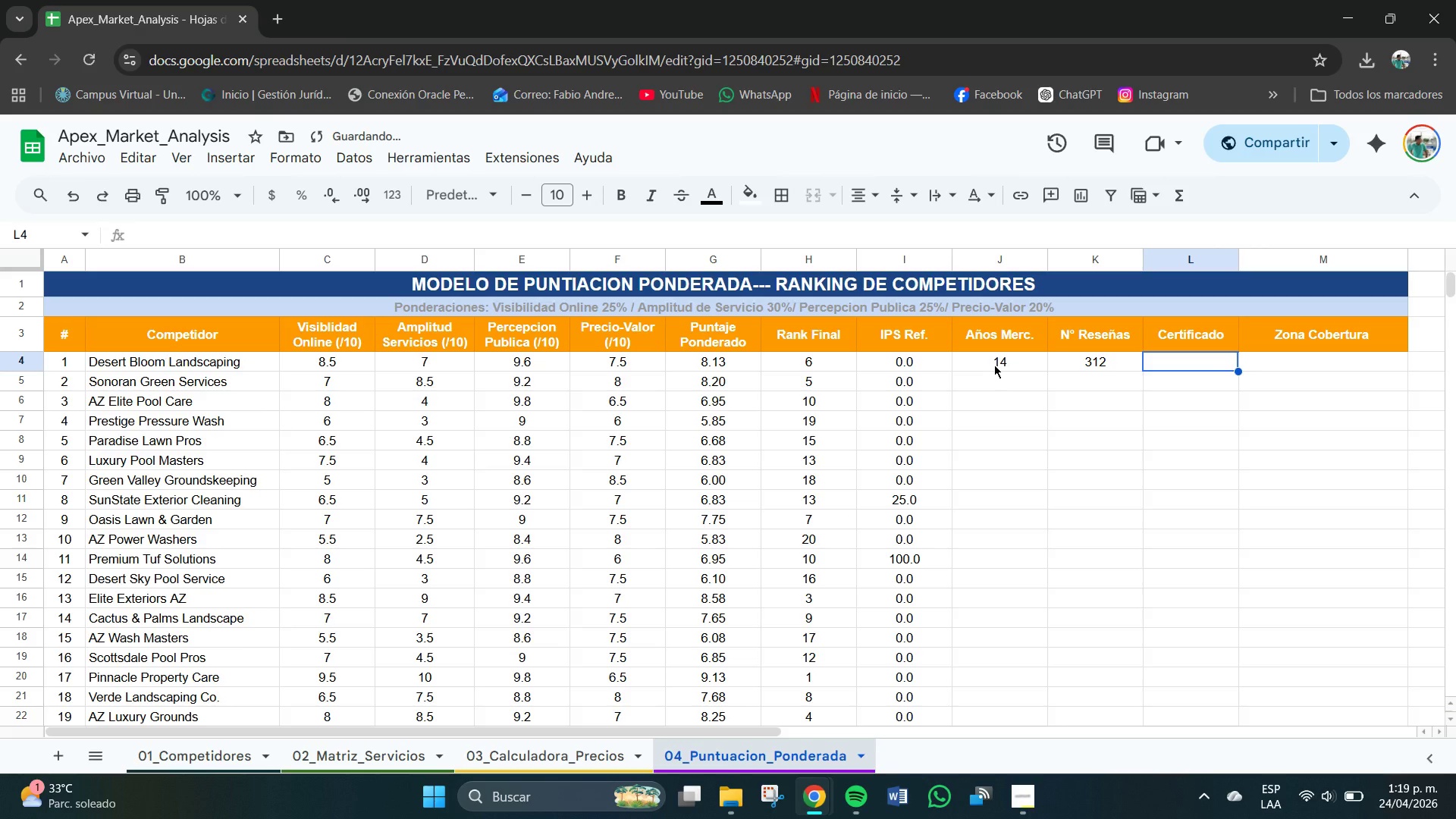 
key(CapsLock)
 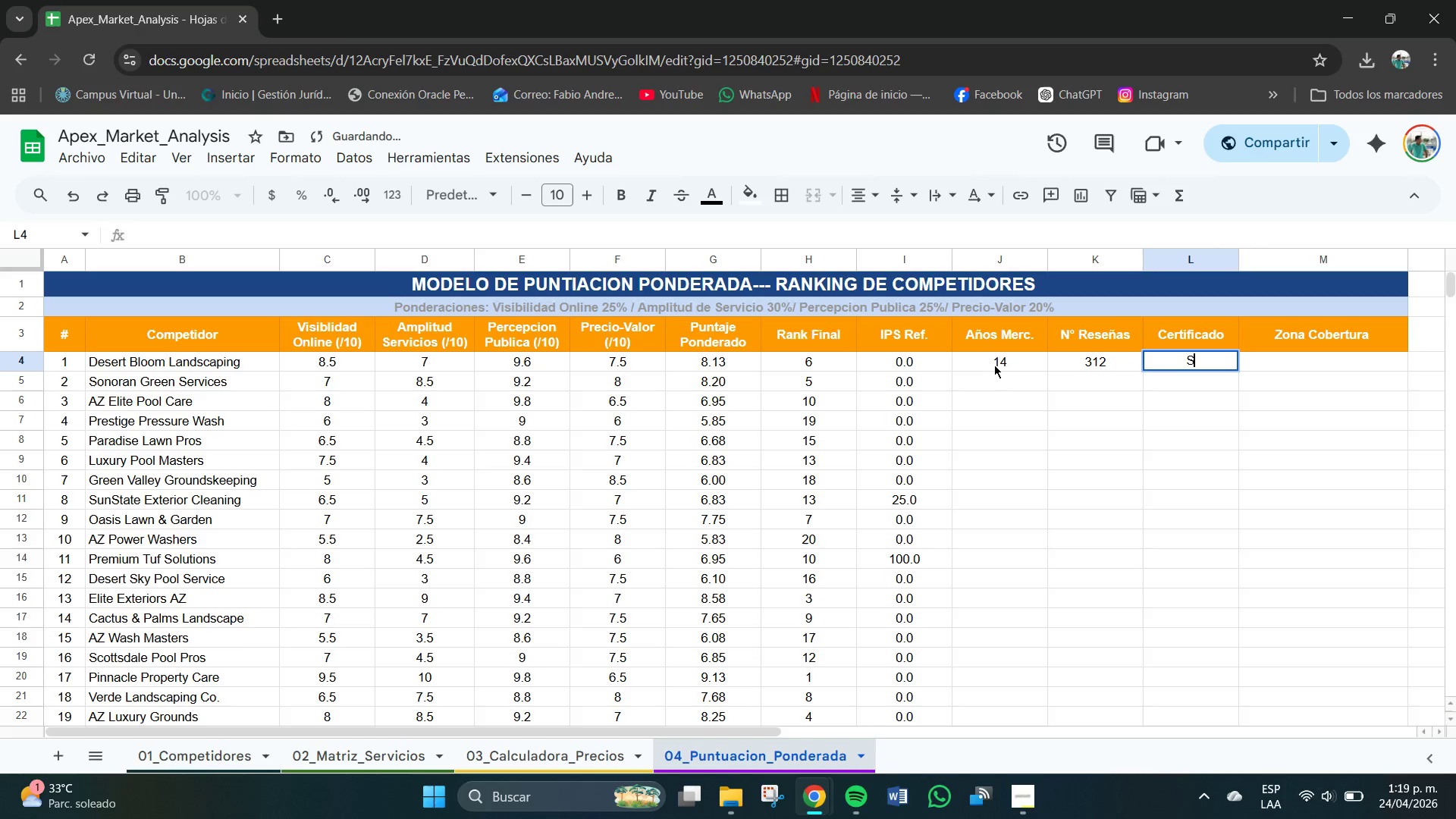 
key(S)
 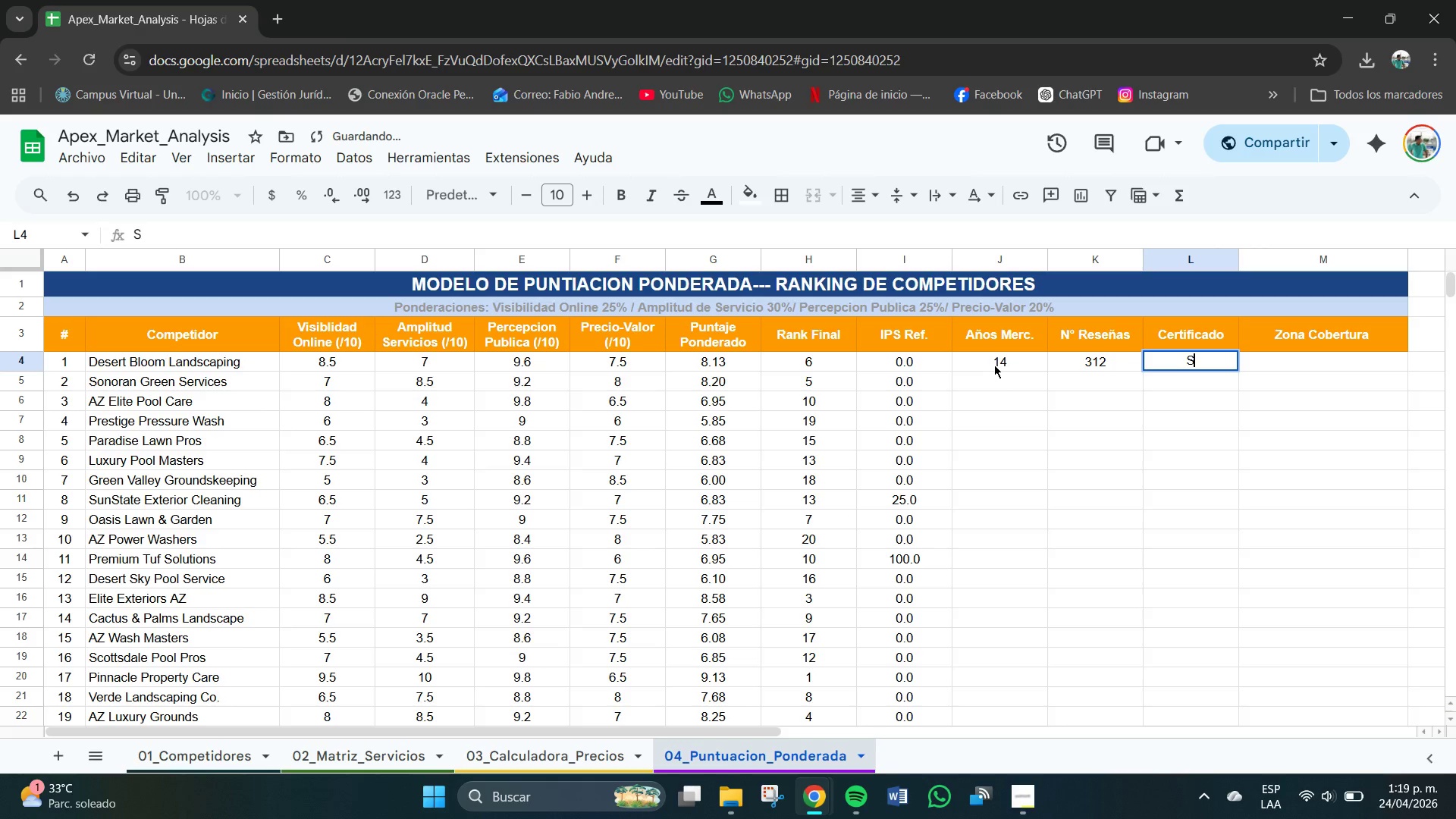 
key(CapsLock)
 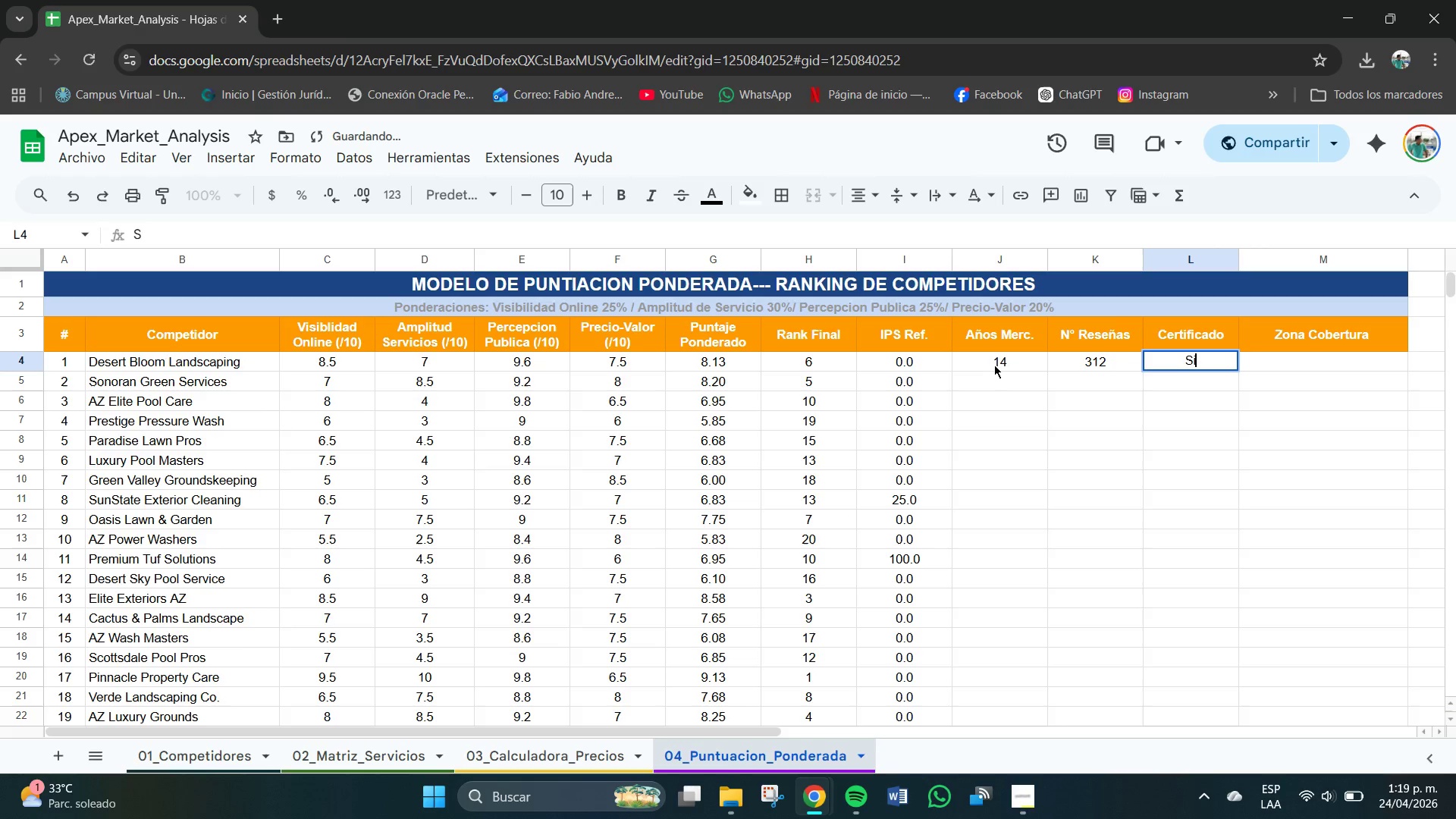 
key(I)
 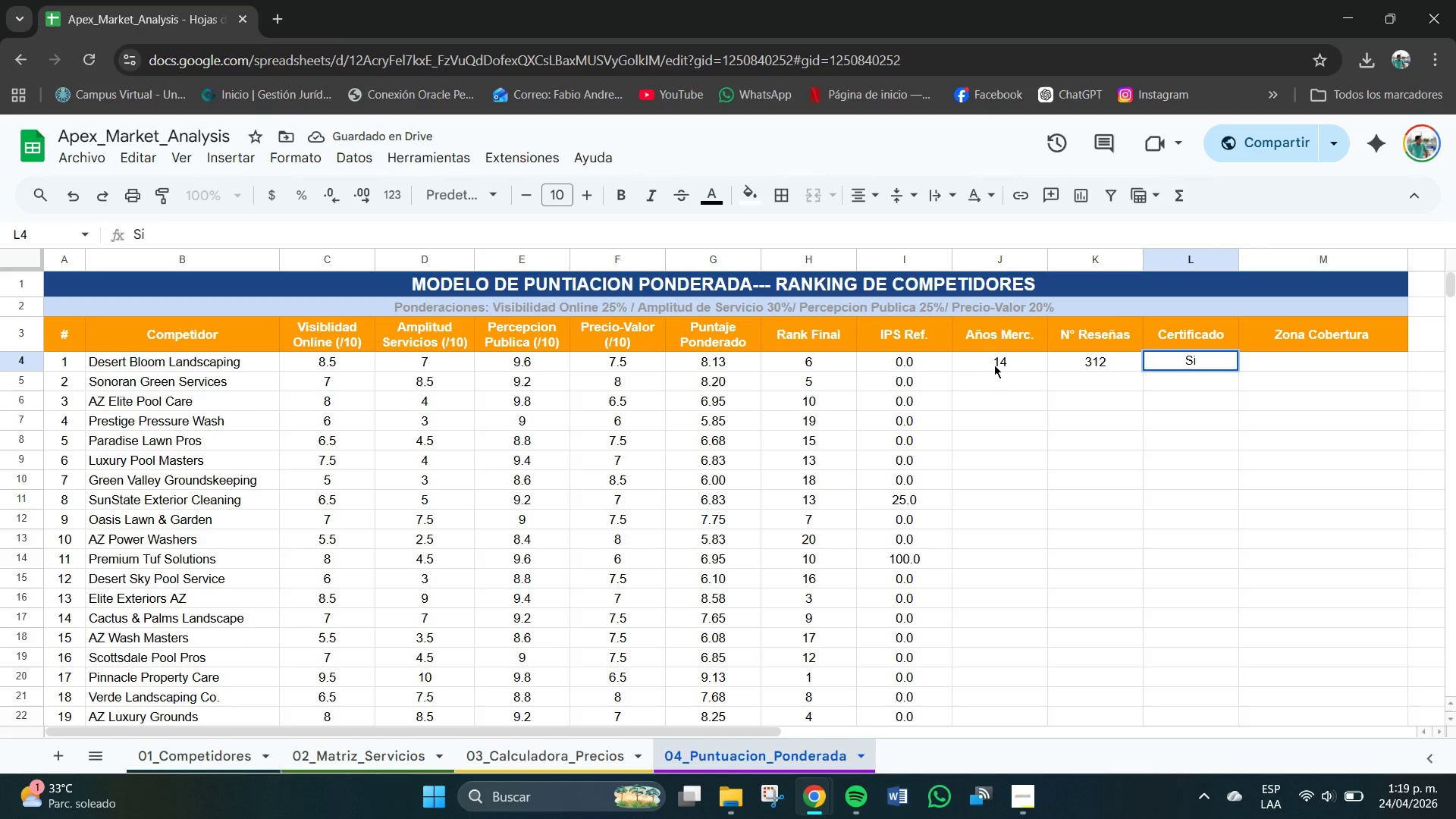 
key(Tab)
 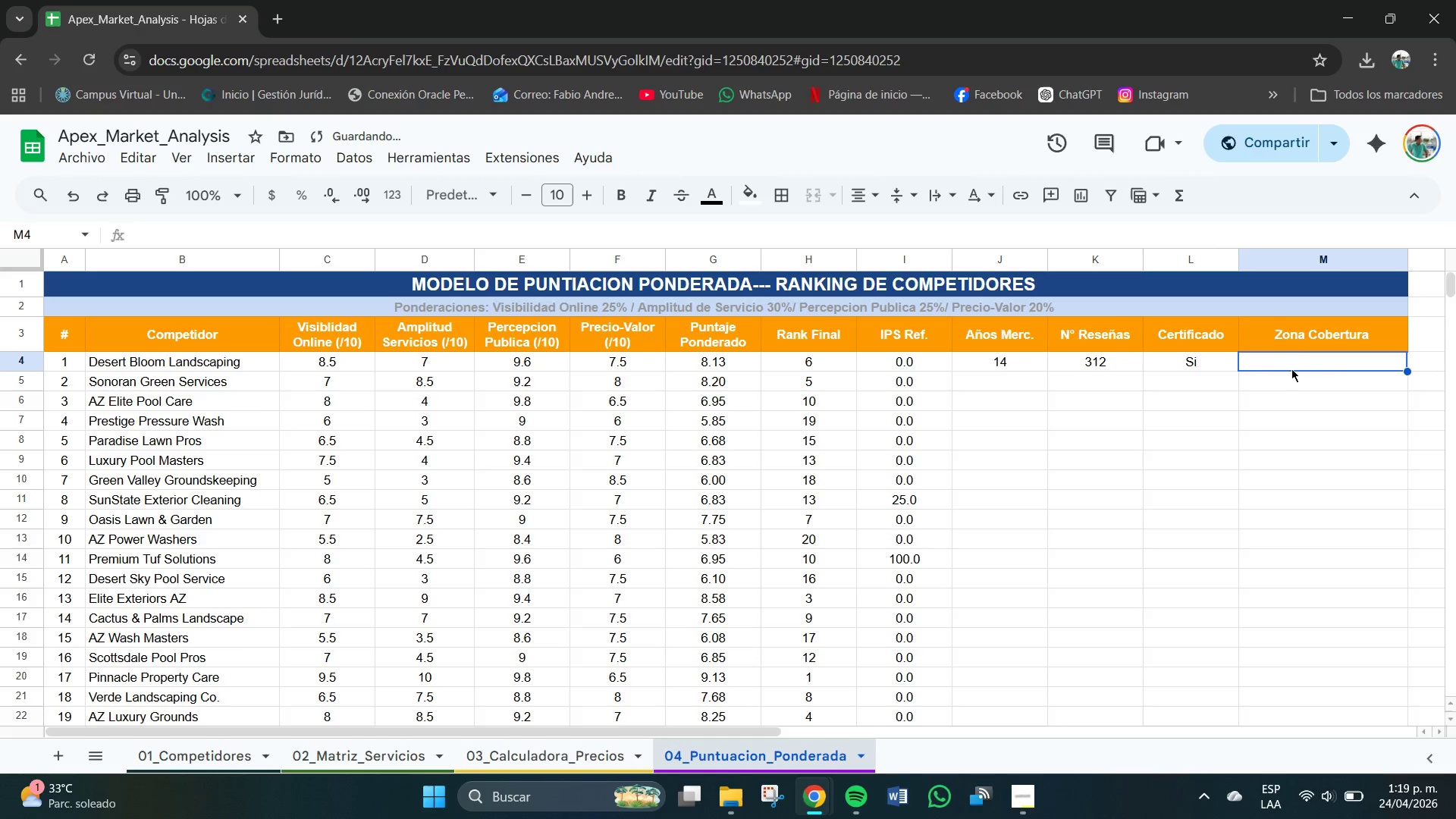 
double_click([1294, 369])
 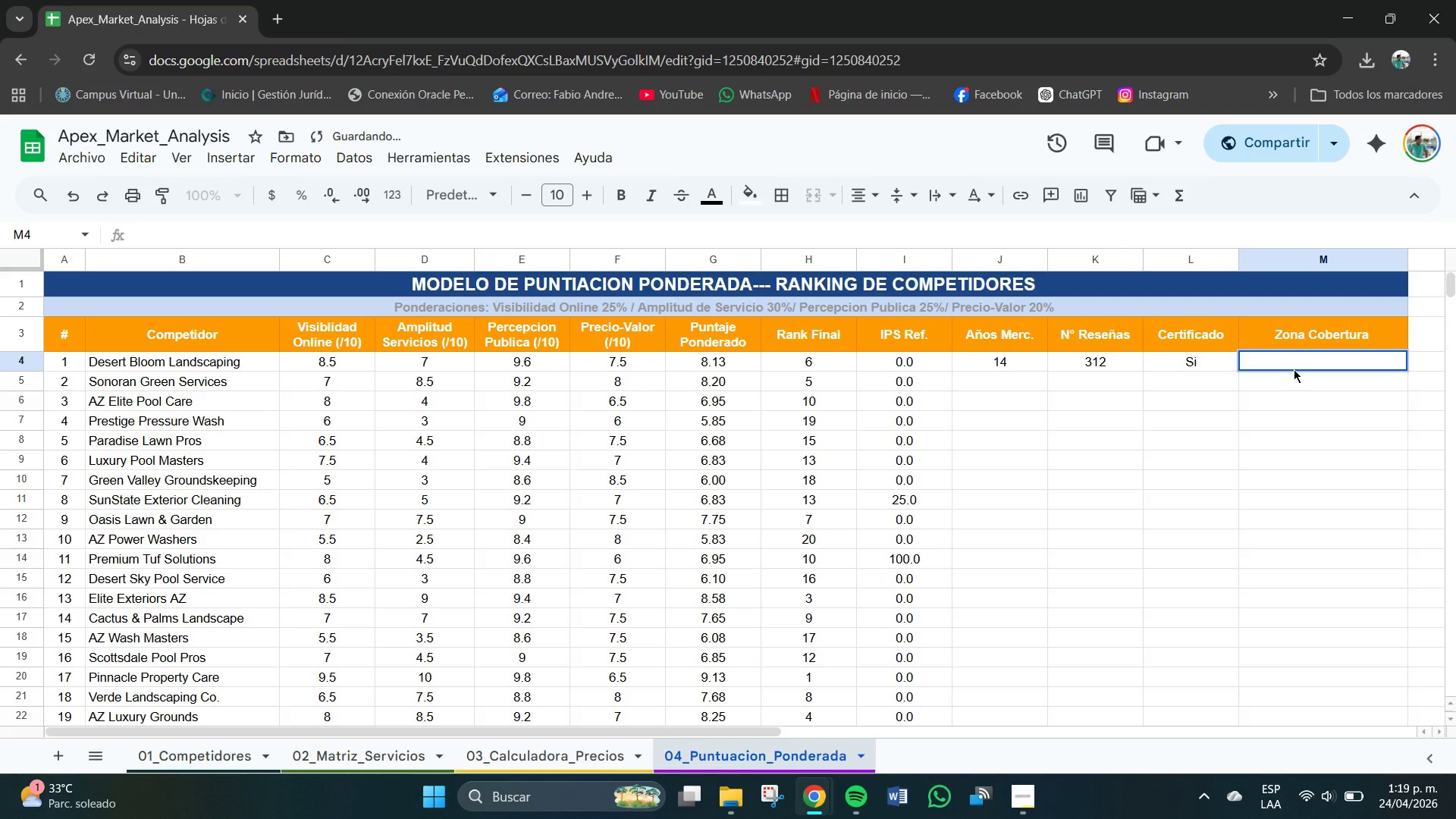 
type(Scottdale&PV)
 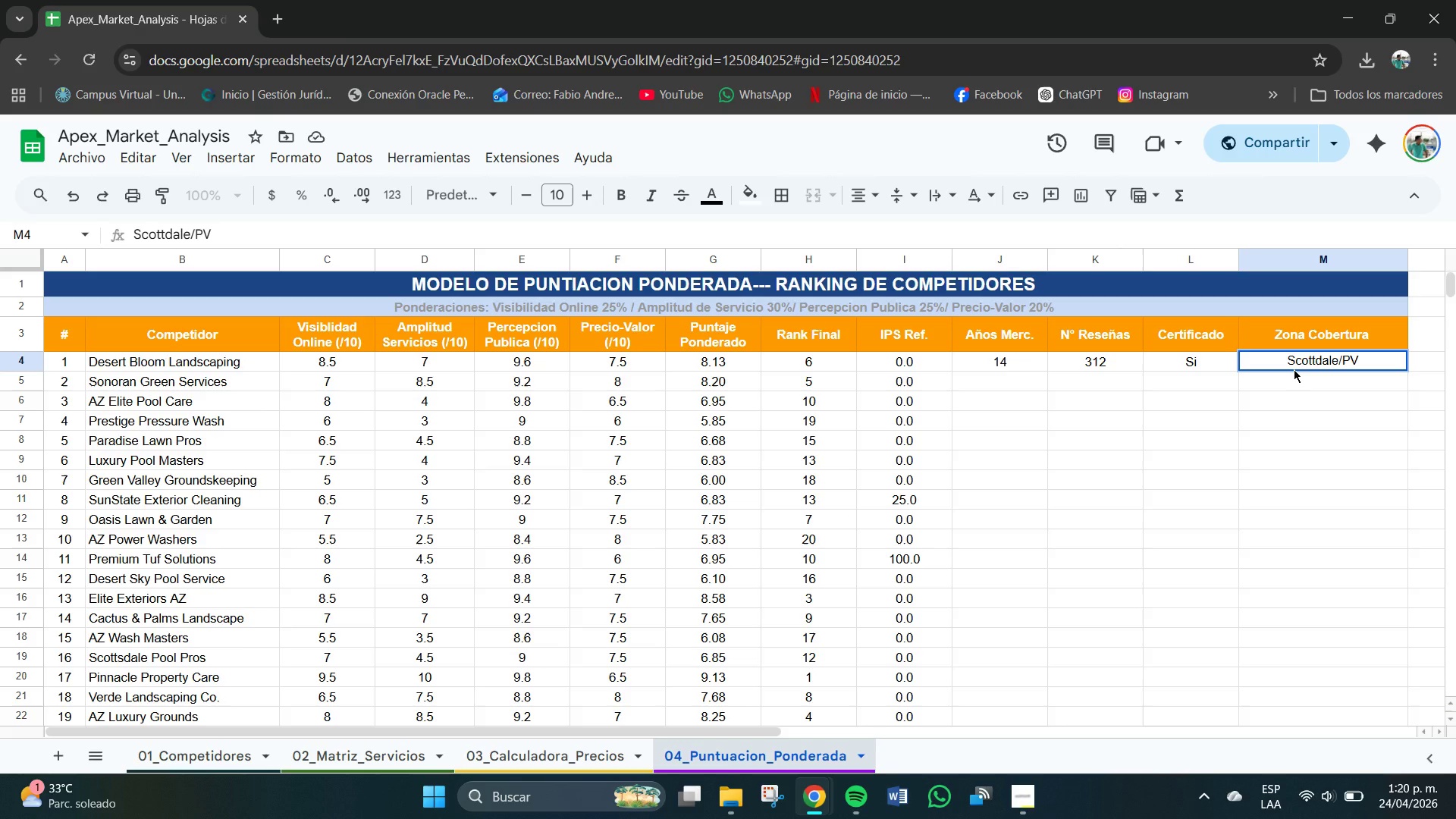 
left_click([986, 388])
 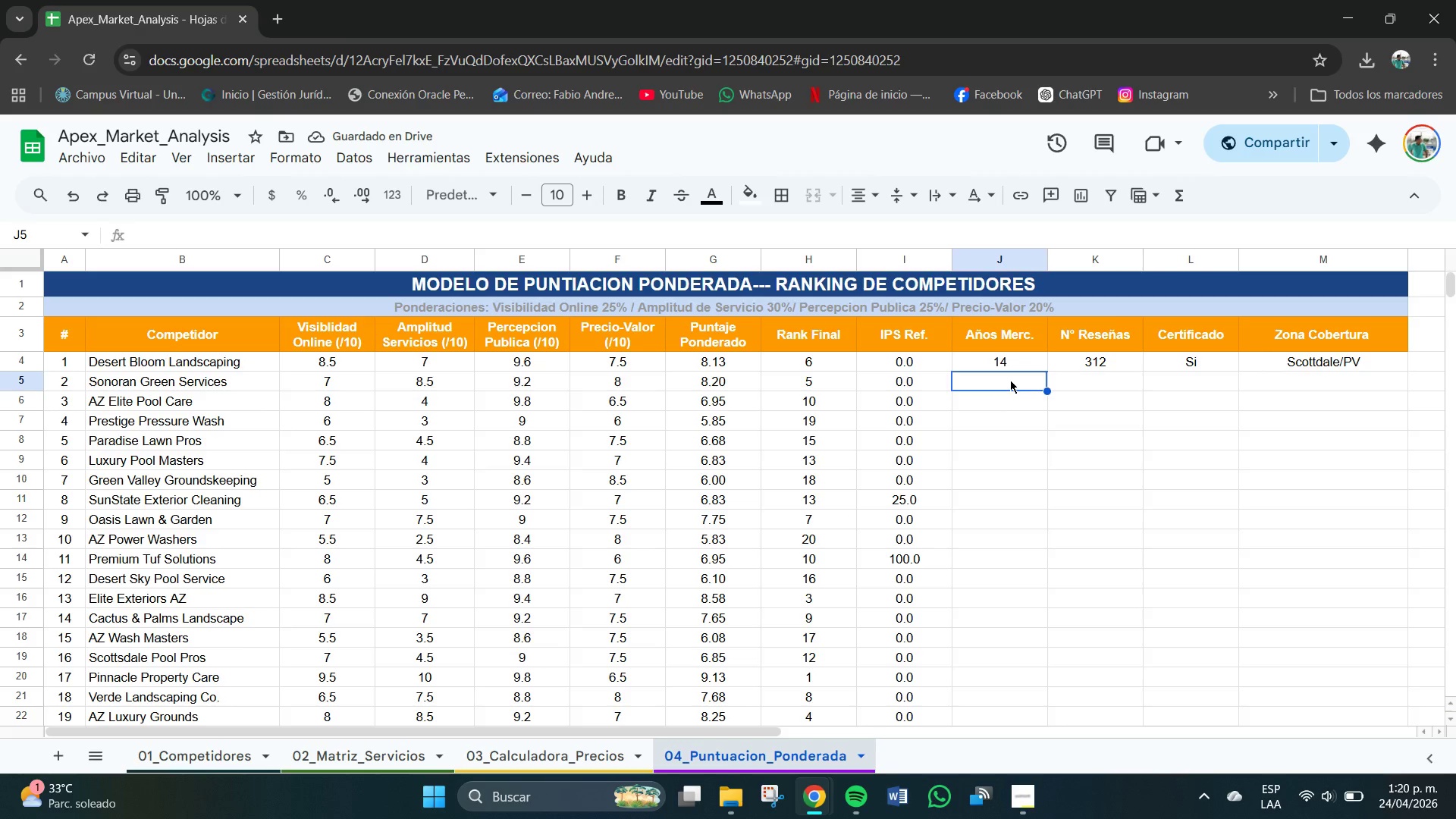 
type(9)
key(Tab)
type(198)
key(Tab)
type(Si)
key(Tab)
type(North Sdco)
key(Backspace)
key(Backspace)
key(Backspace)
type(cottsdale)
 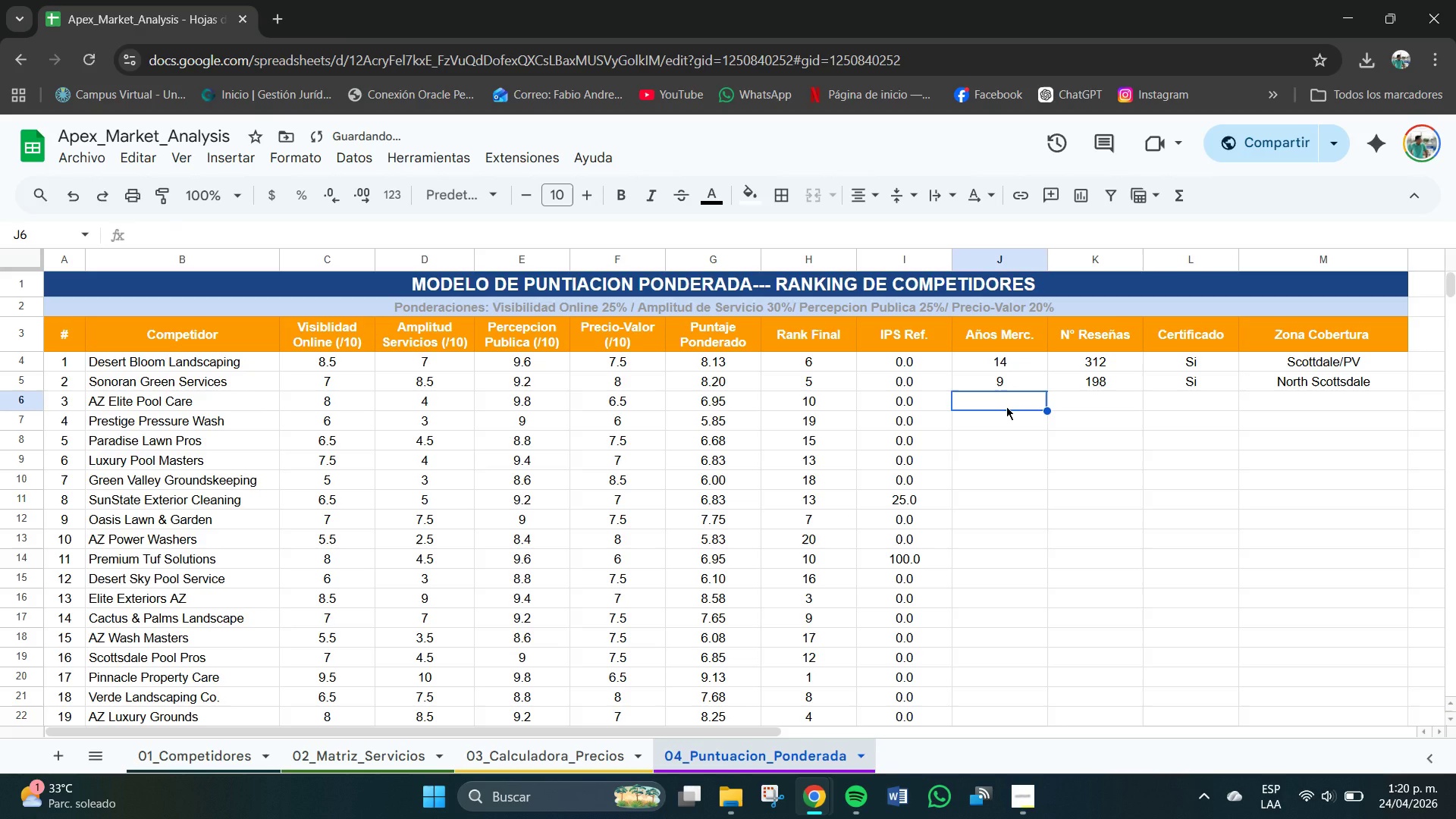 
wait(5.09)
 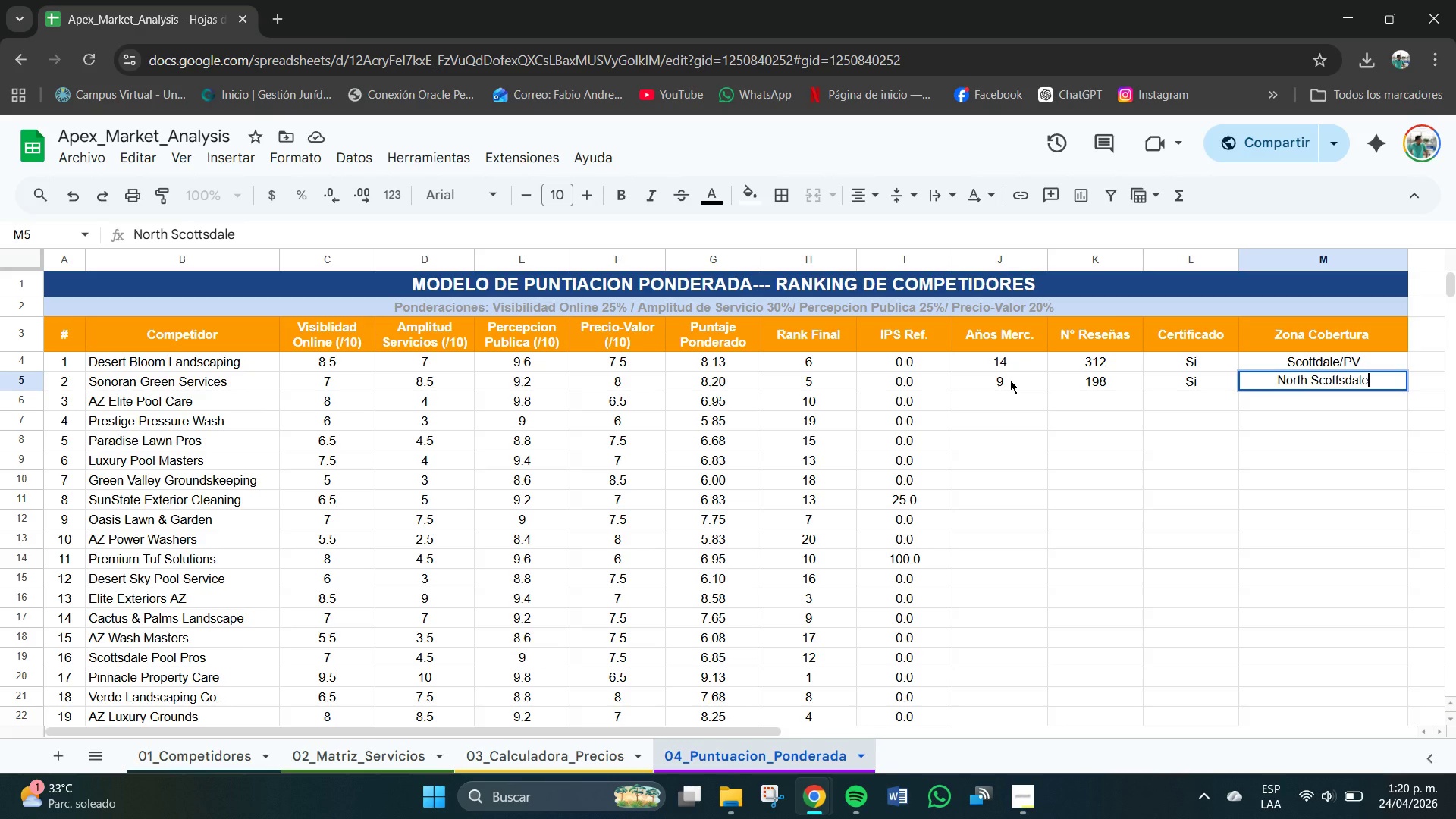 
key(Numpad1)
 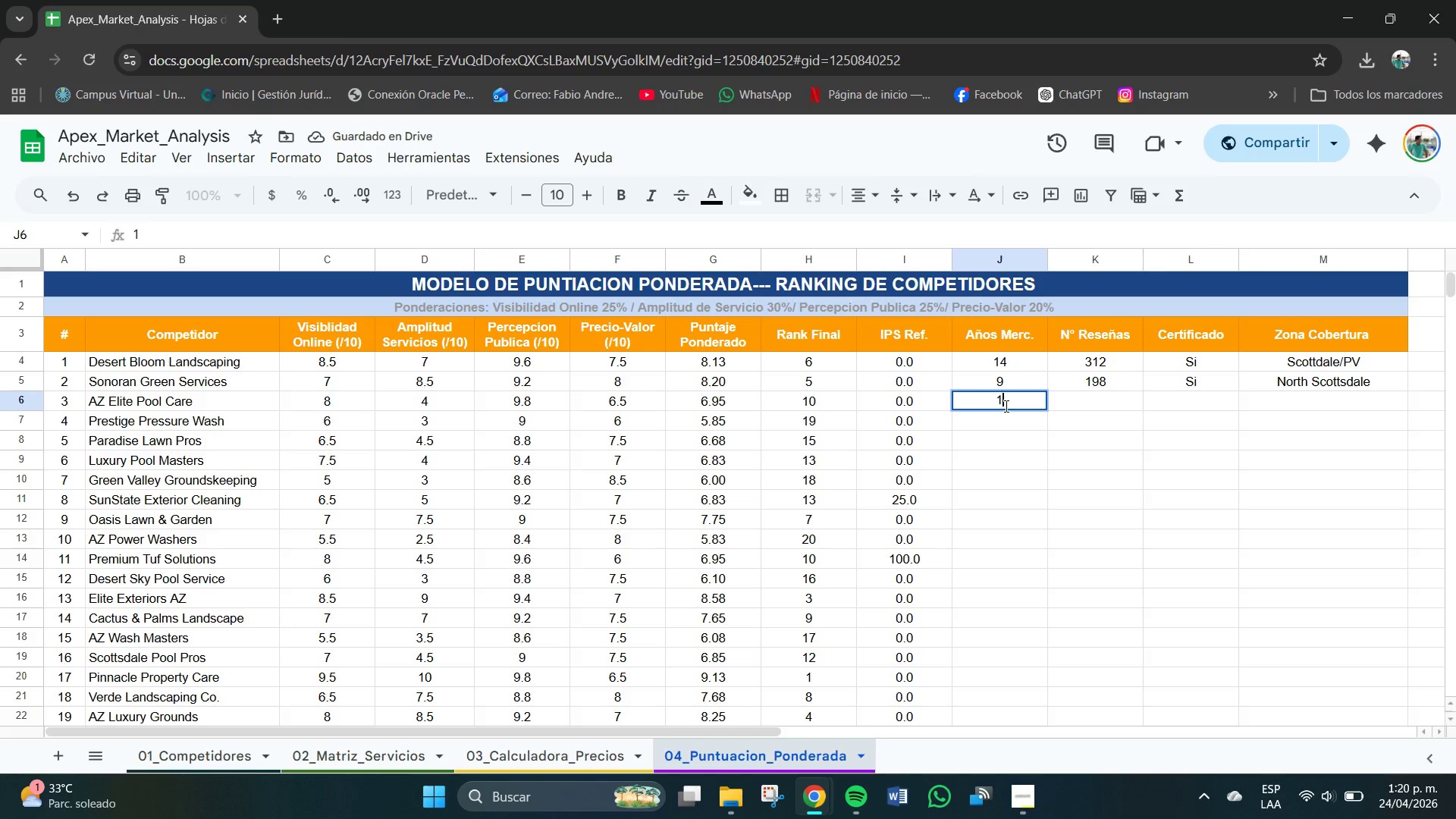 
key(Numpad8)
 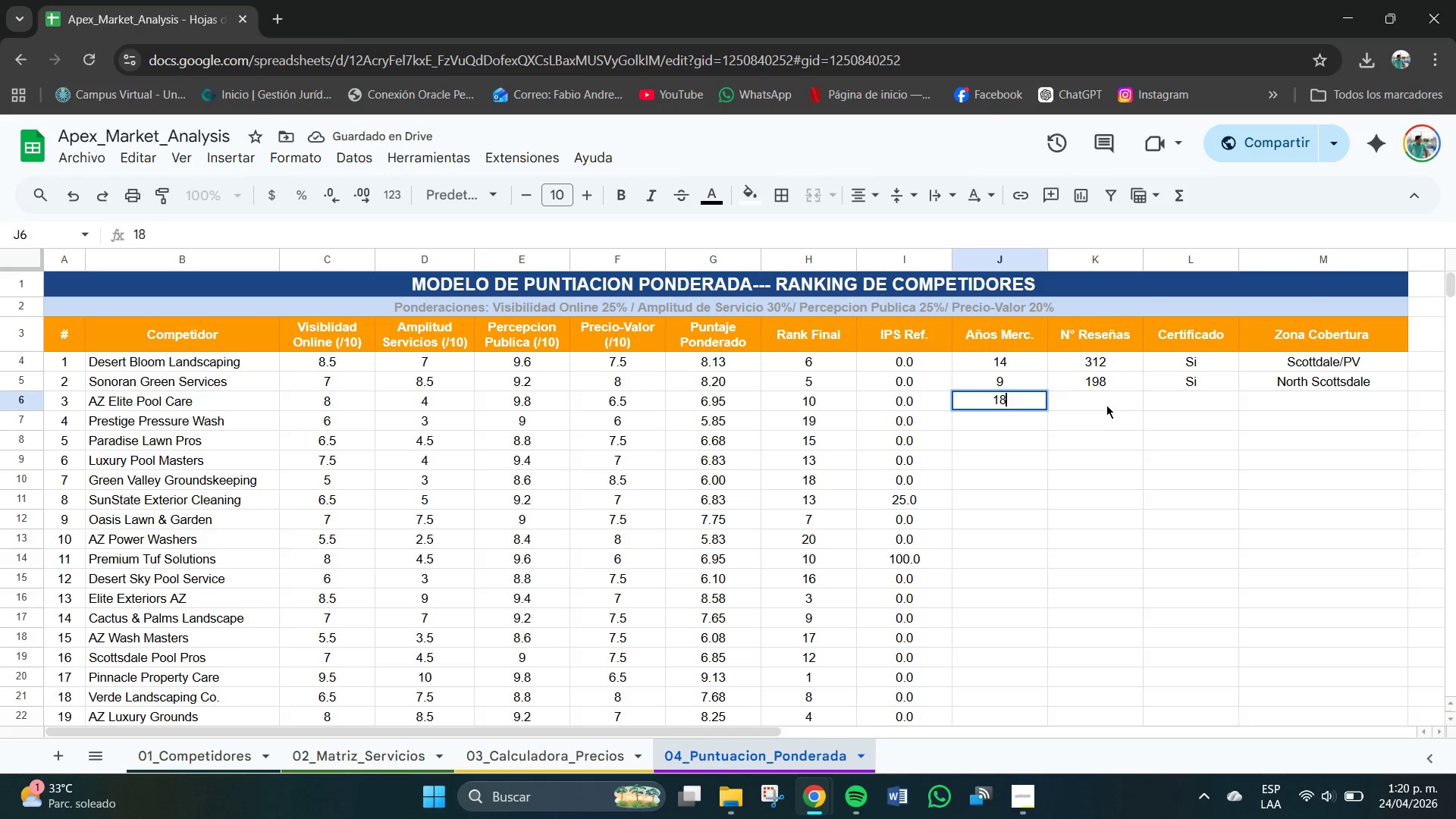 
type(445)
key(Tab)
type(Si)
key(Tab)
type(Scottdale)
 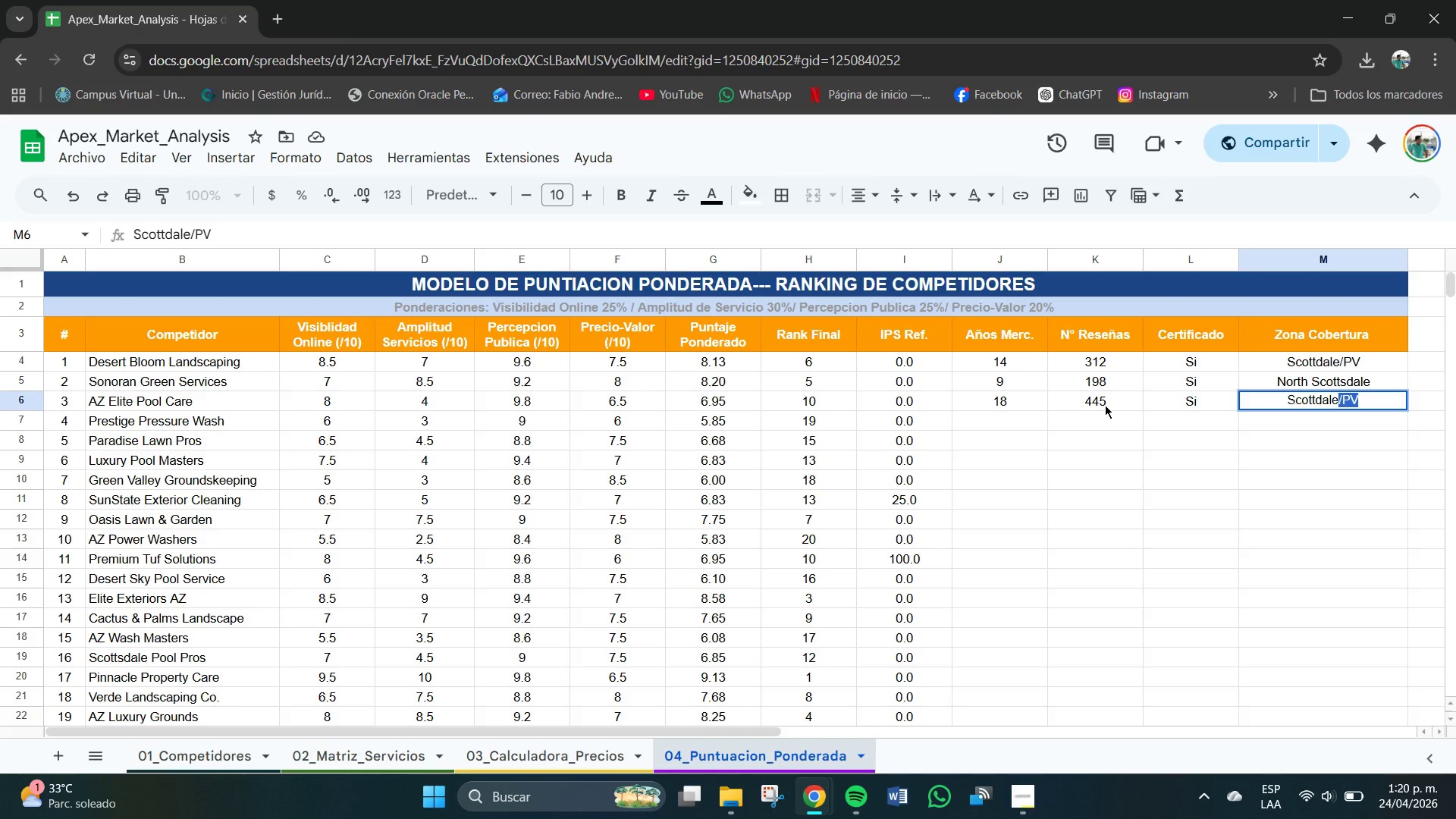 
type(&Tempe)
 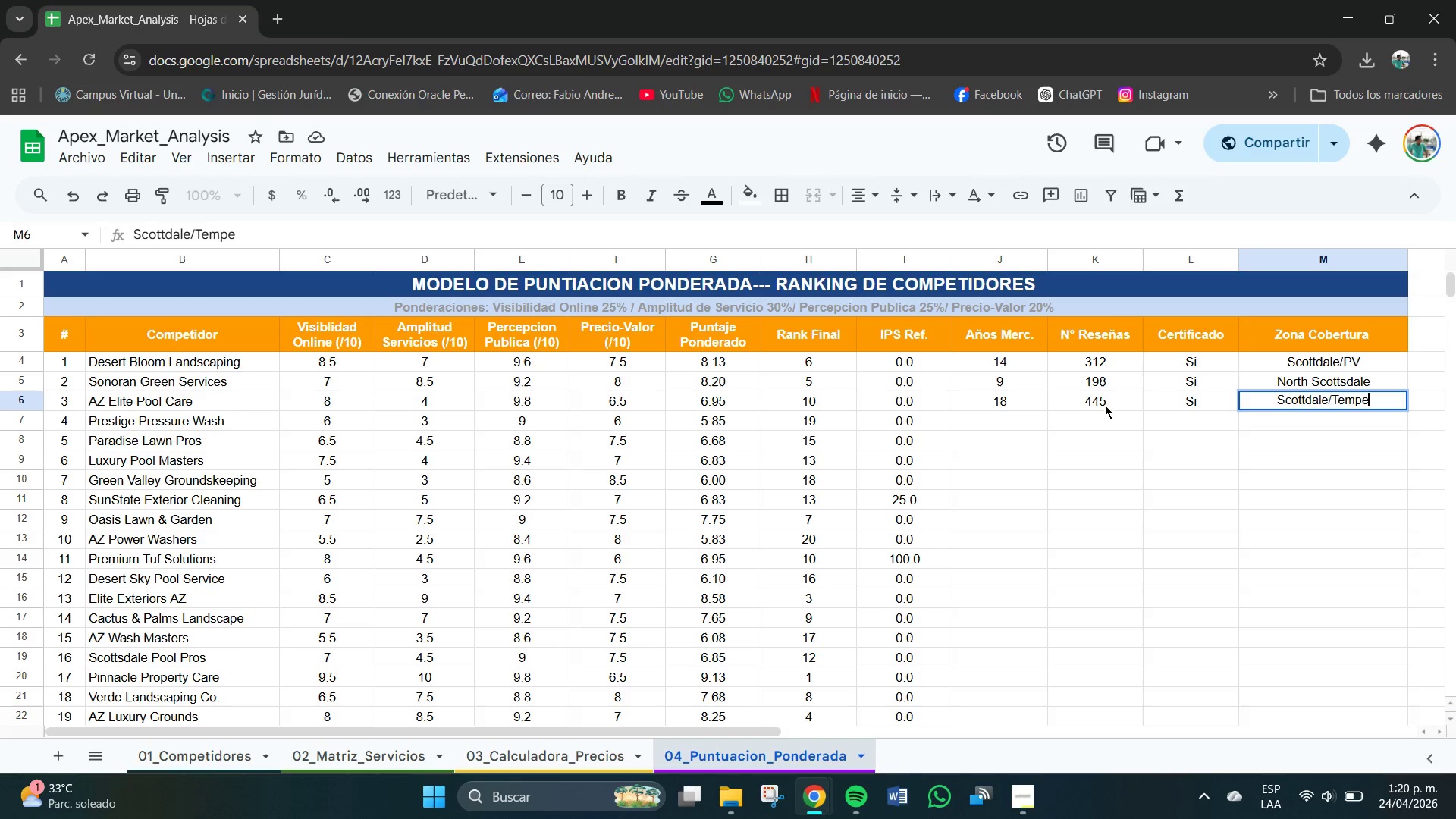 
left_click([1018, 422])
 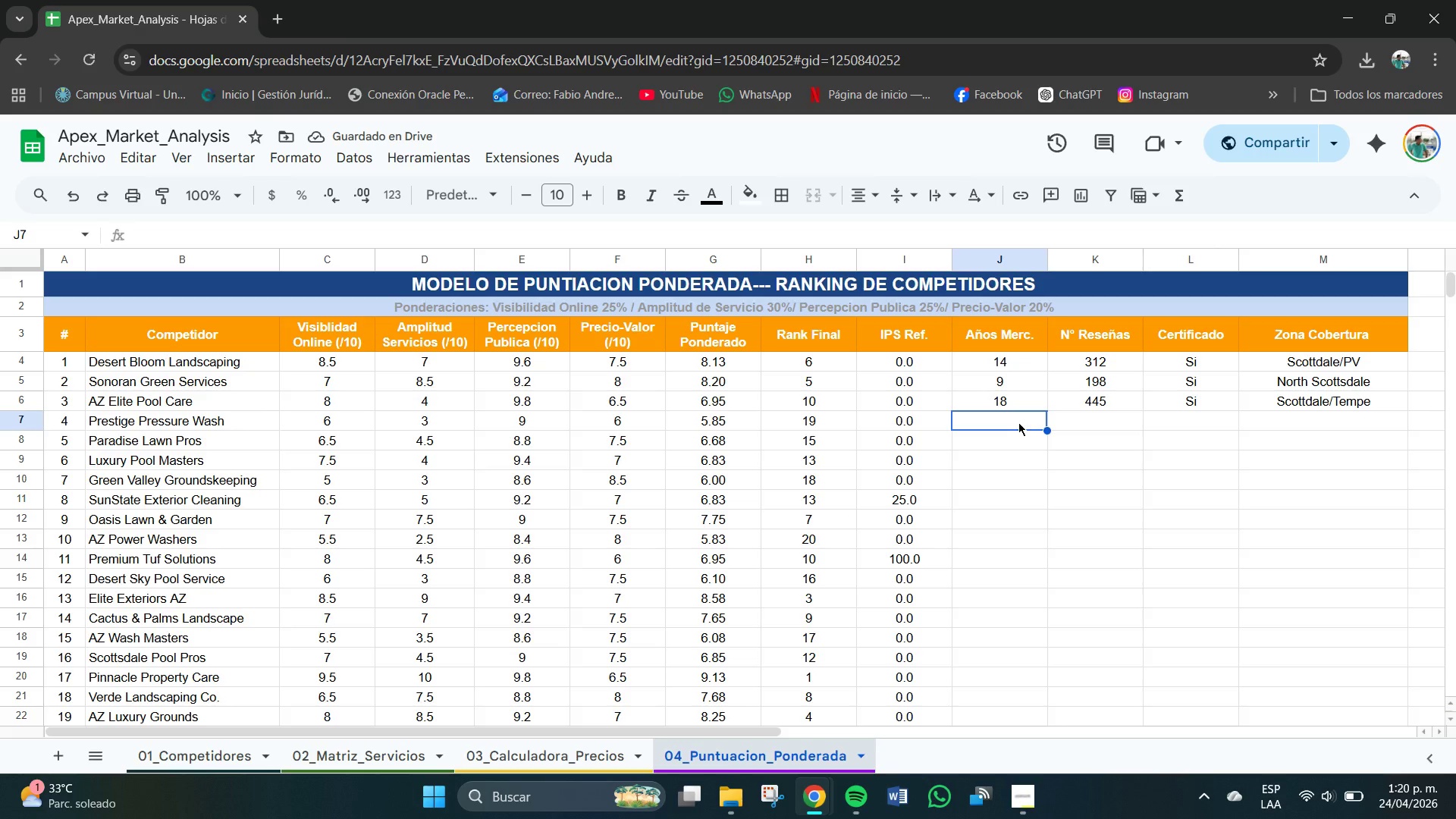 
wait(8.94)
 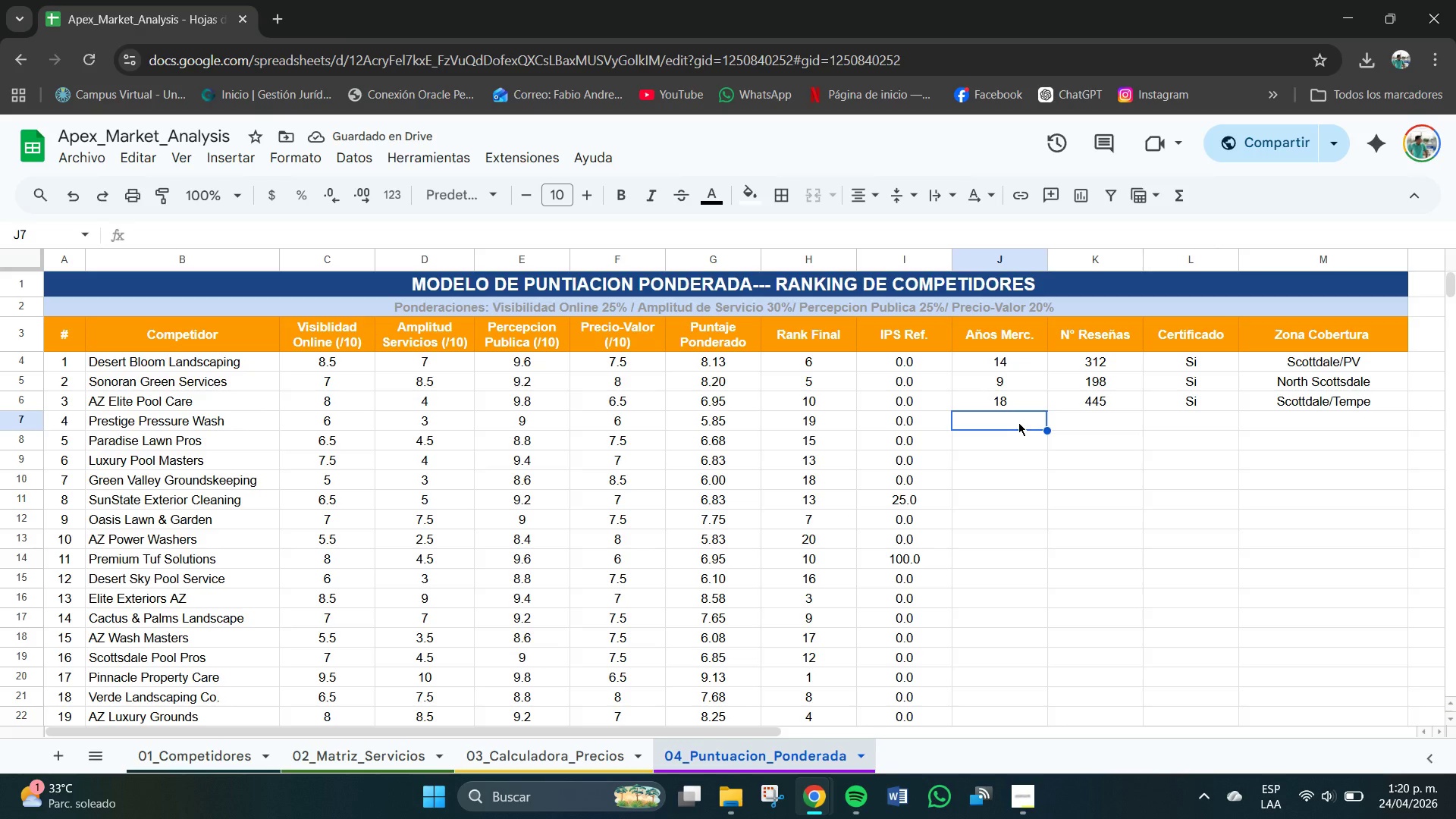 
key(Numpad6)
 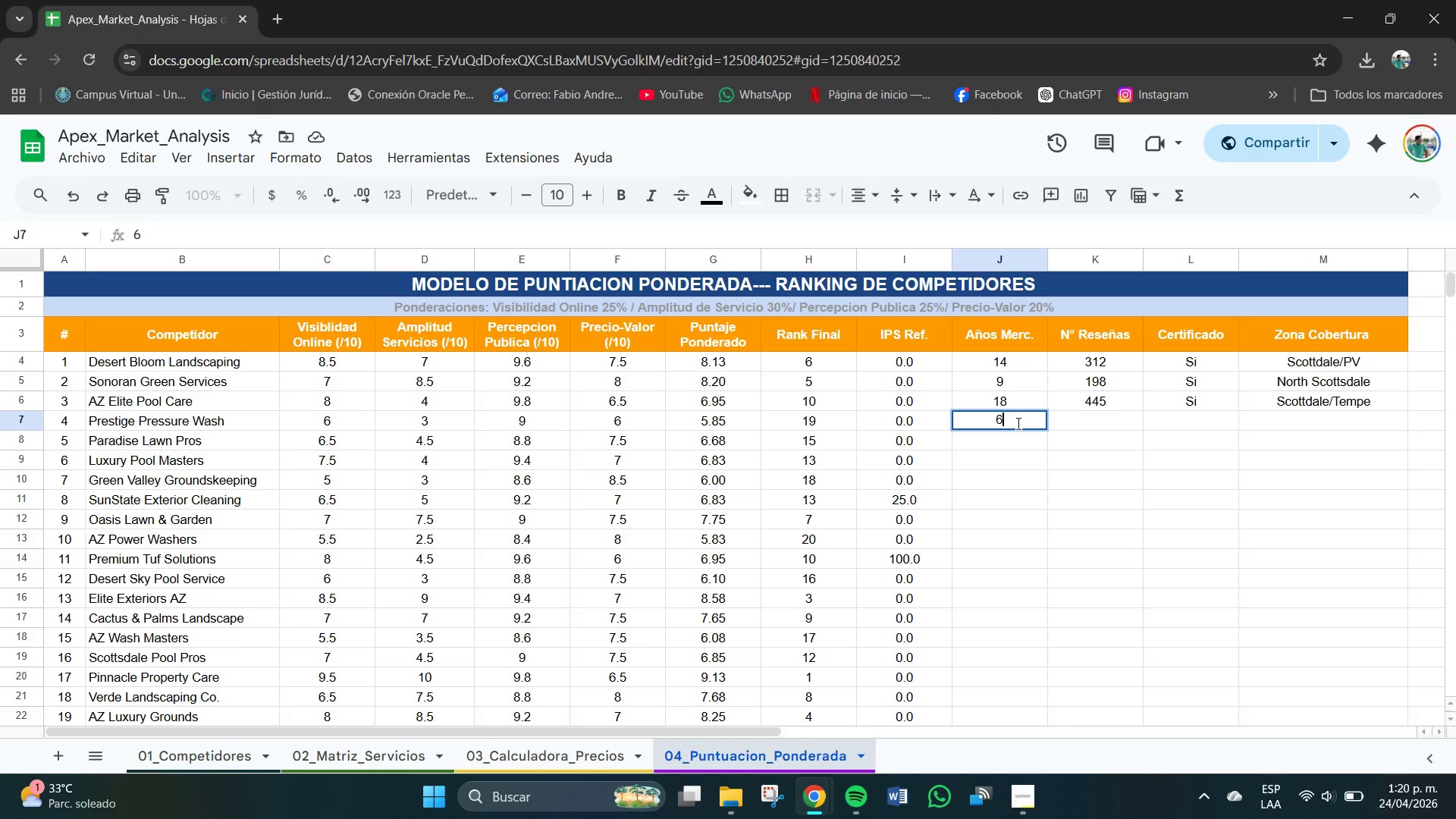 
key(Tab)
 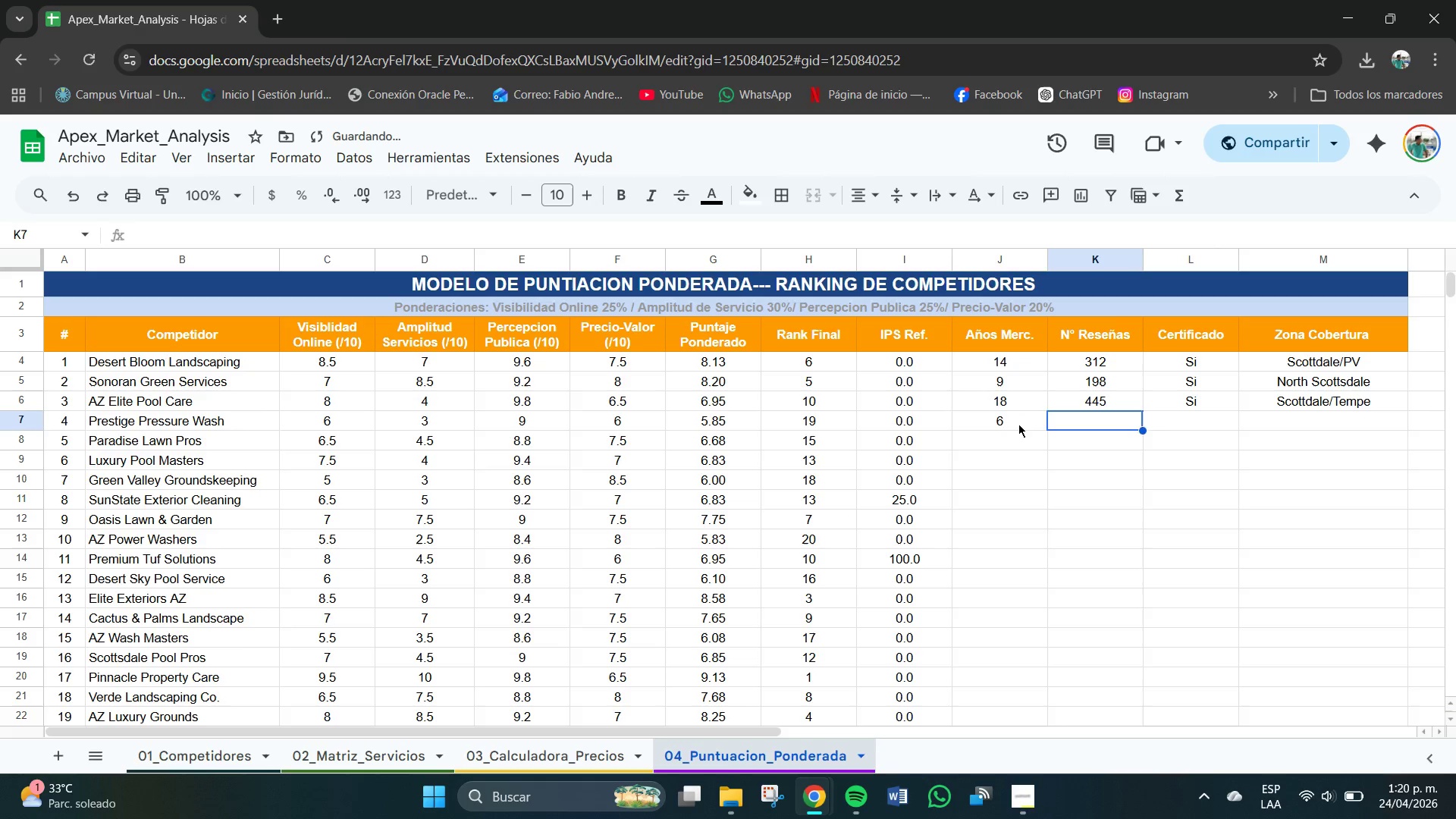 
key(Numpad8)
 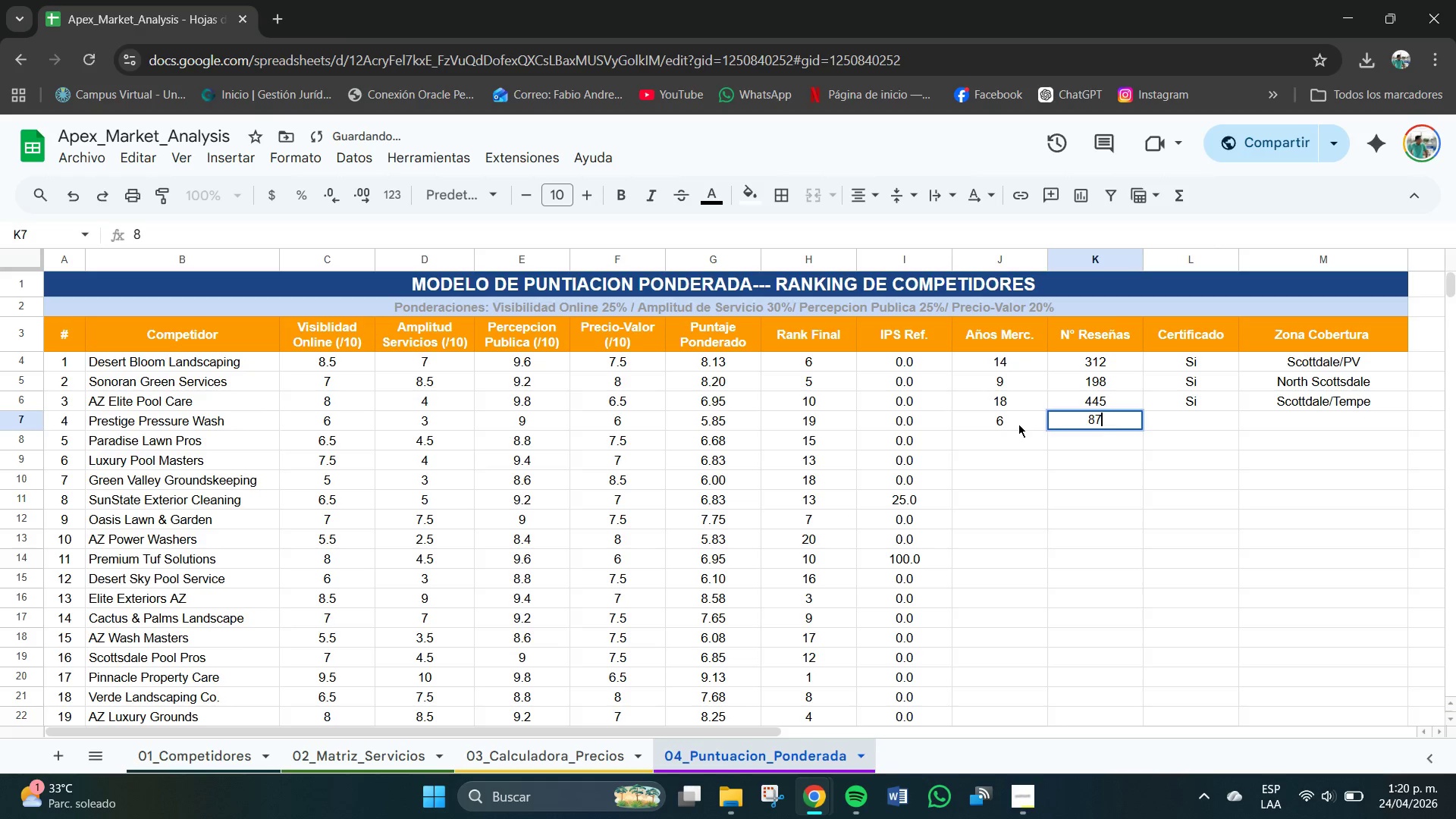 
key(Numpad7)
 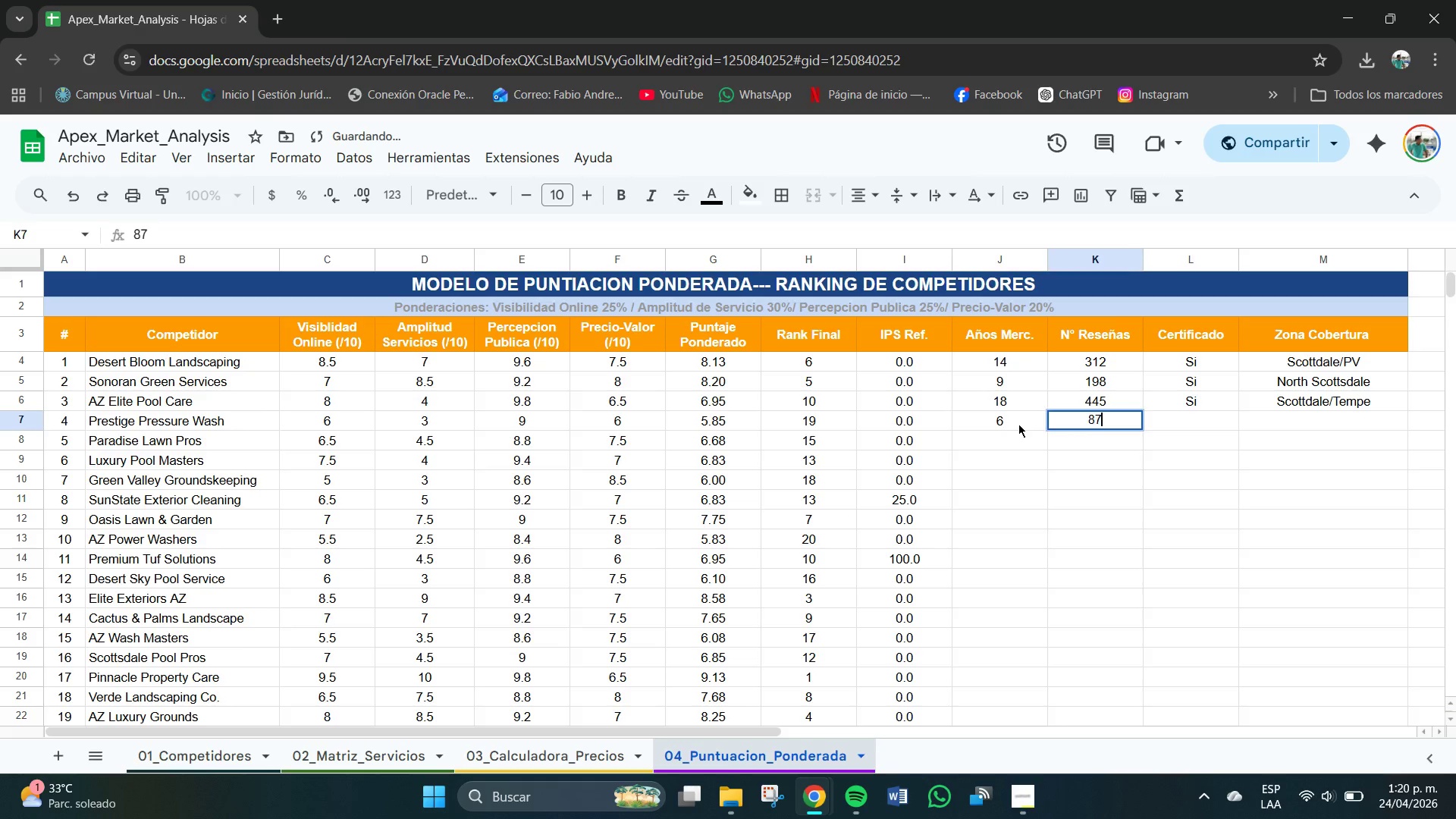 
key(Tab)
 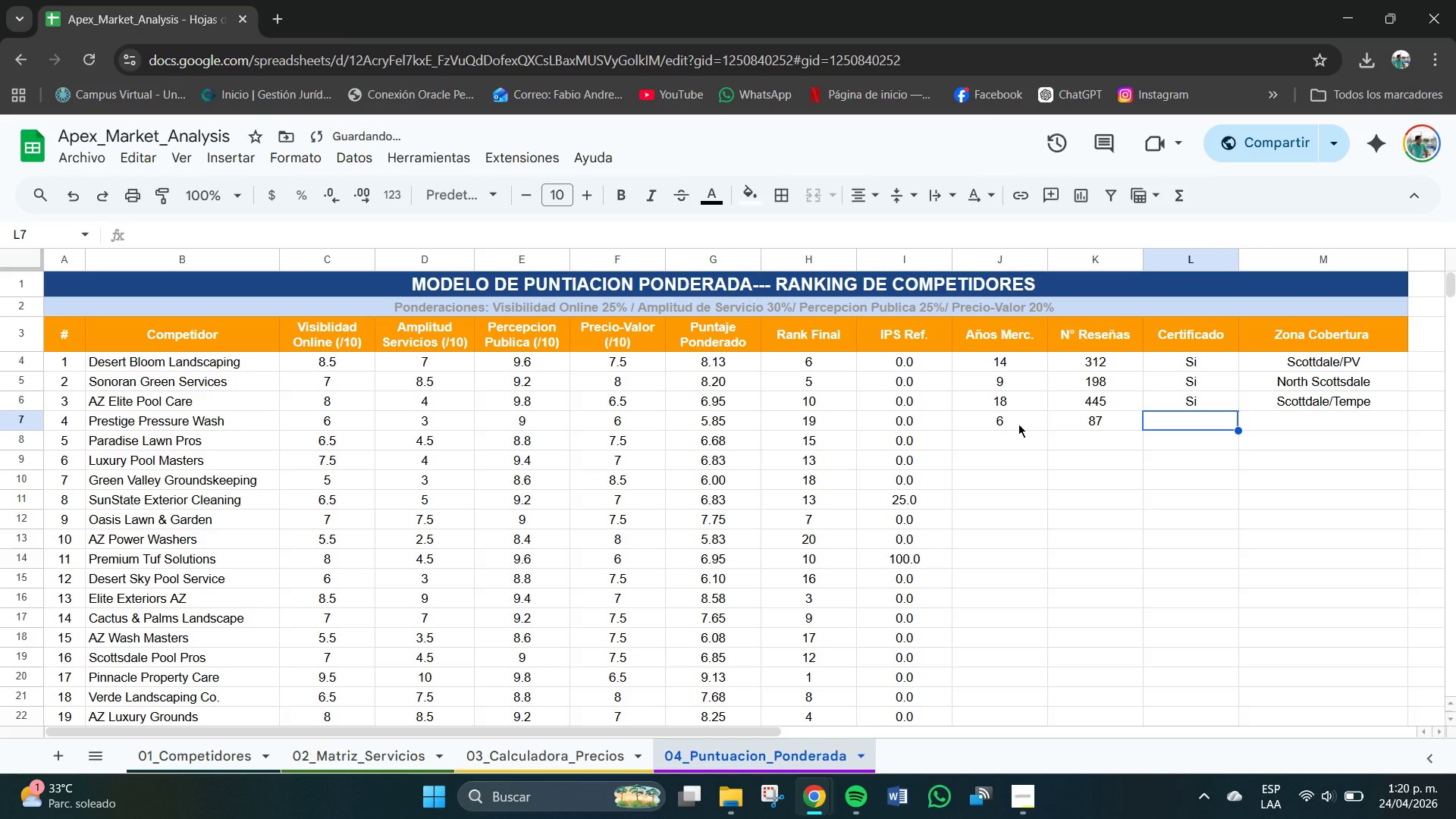 
key(CapsLock)
 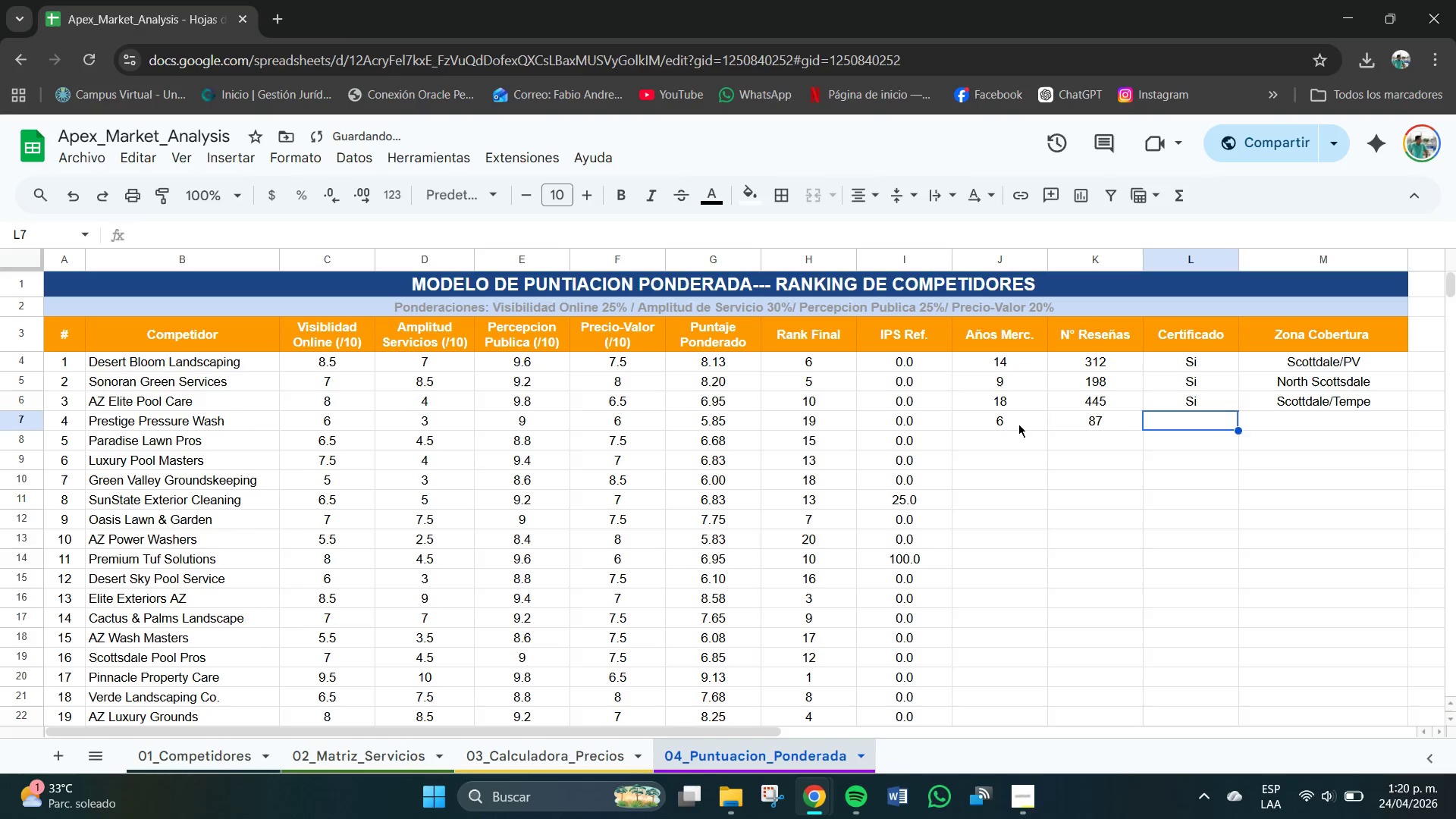 
key(N)
 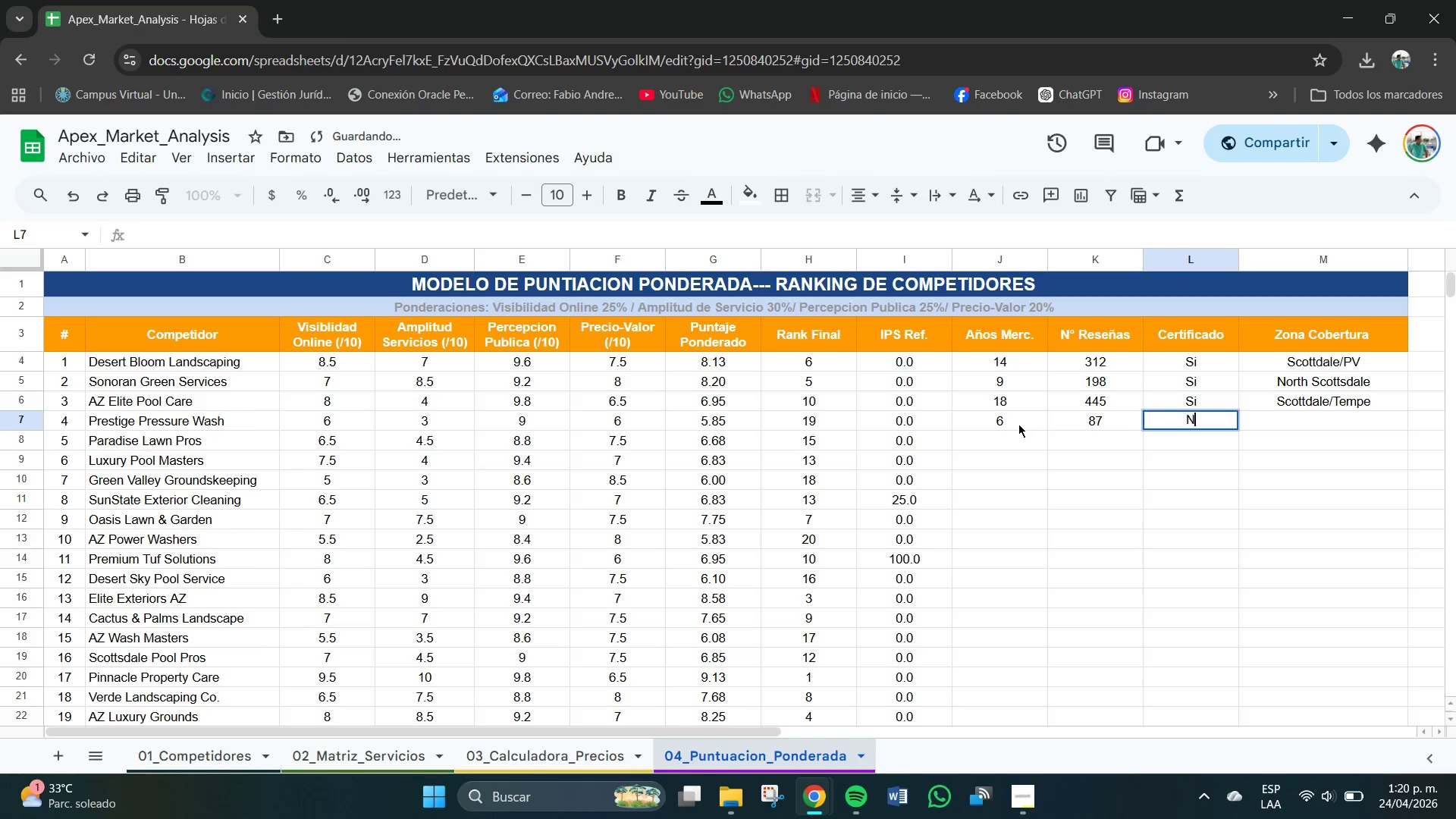 
key(CapsLock)
 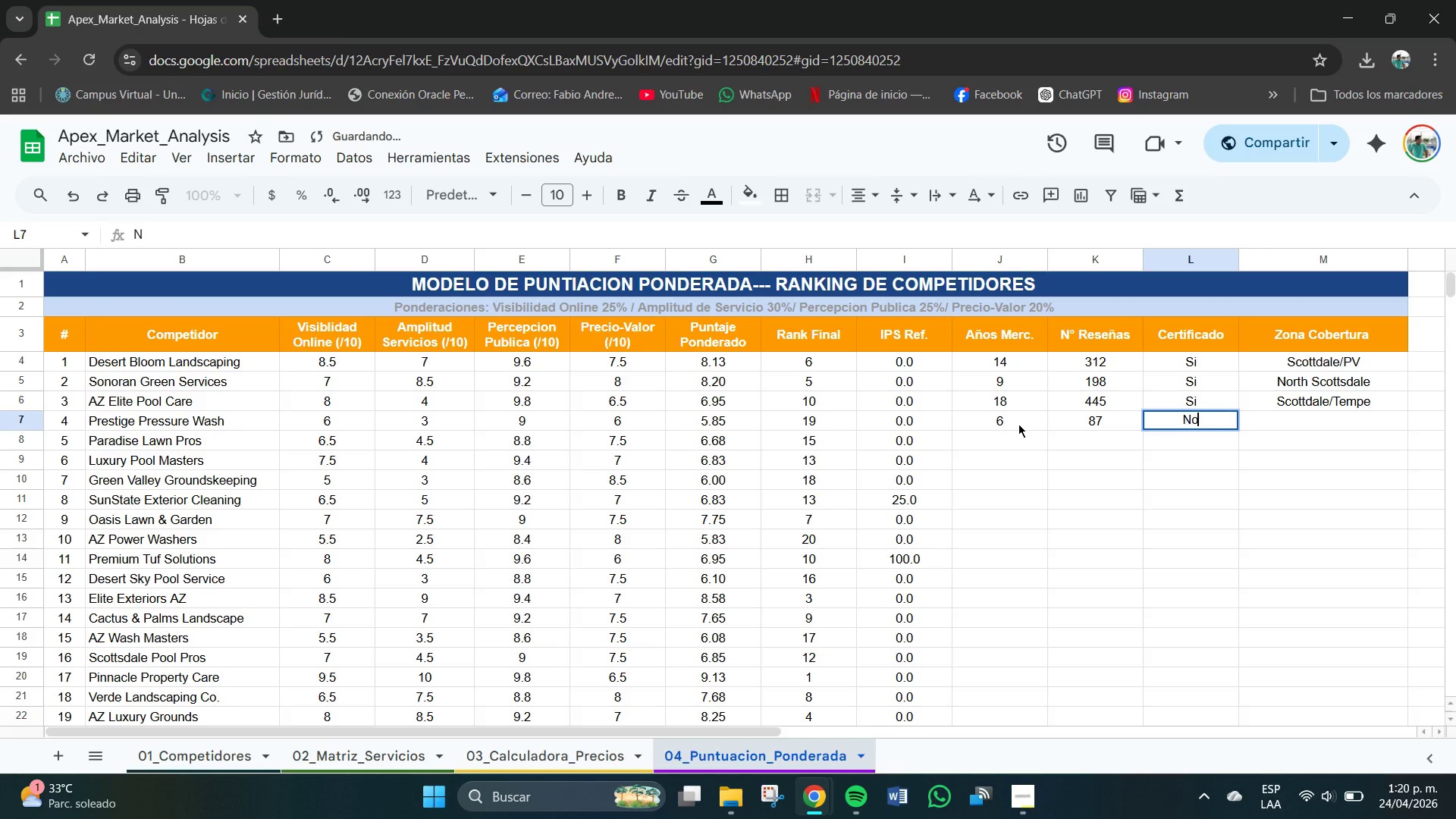 
key(O)
 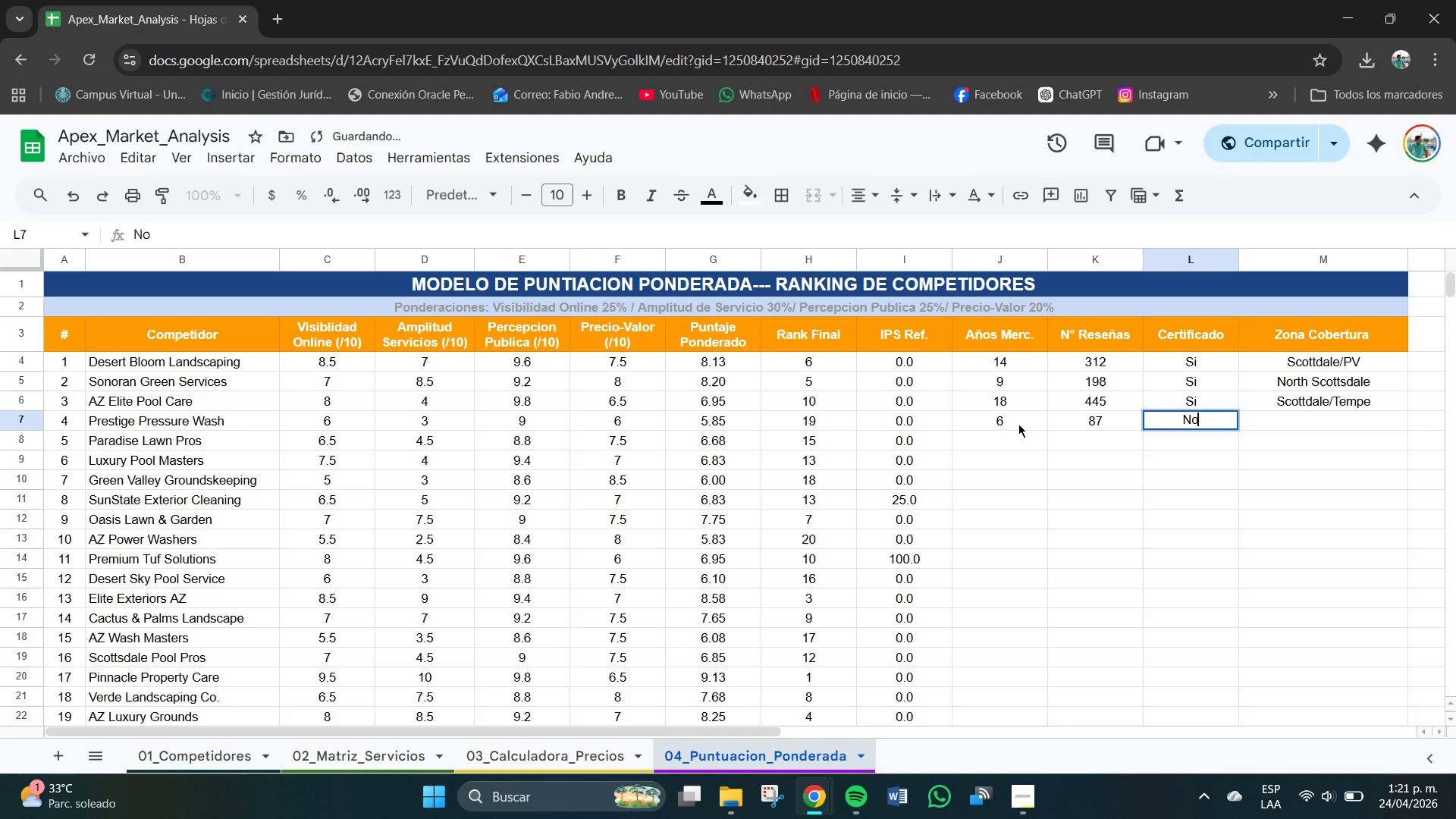 
key(Tab)
 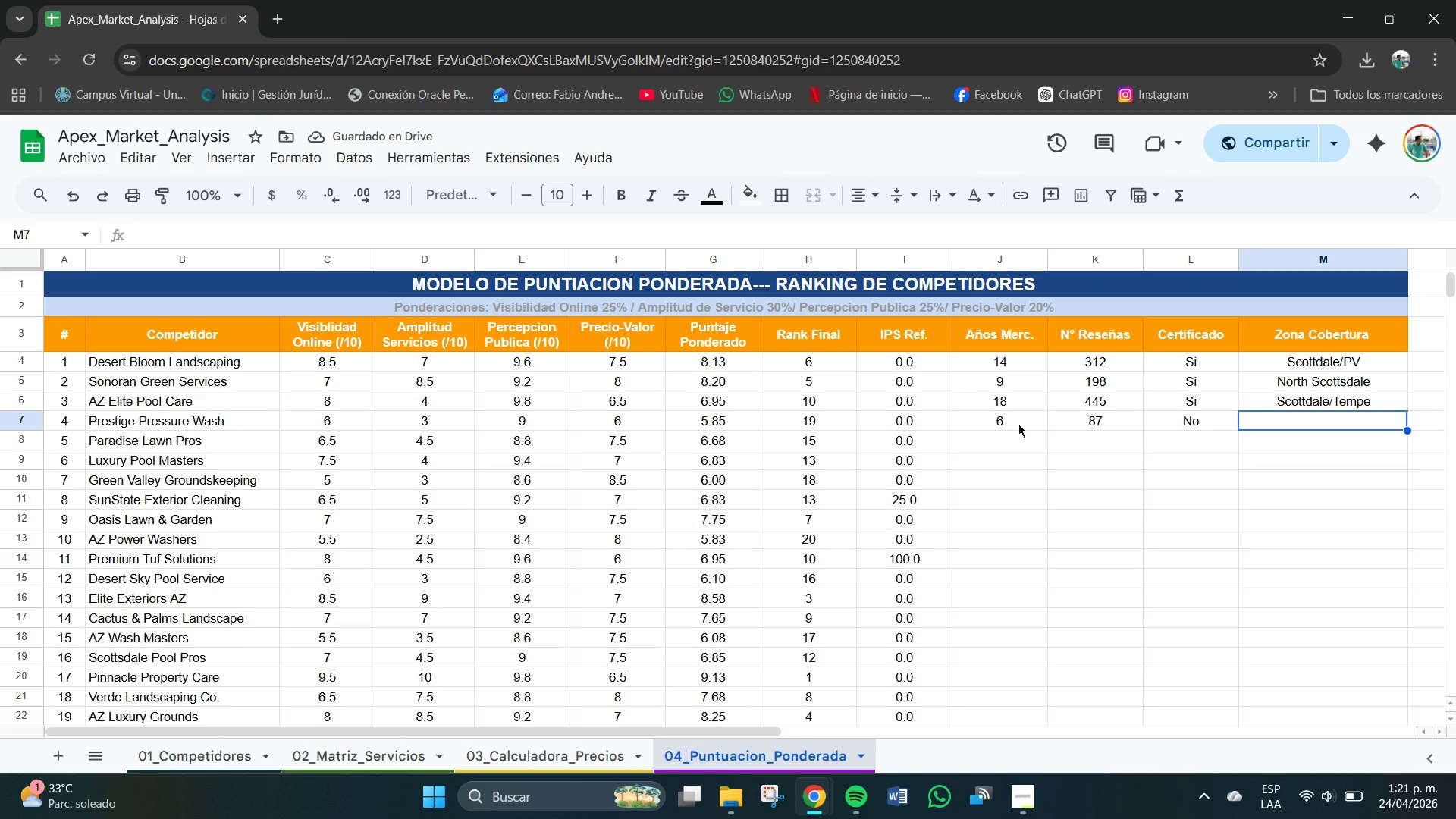 
wait(6.45)
 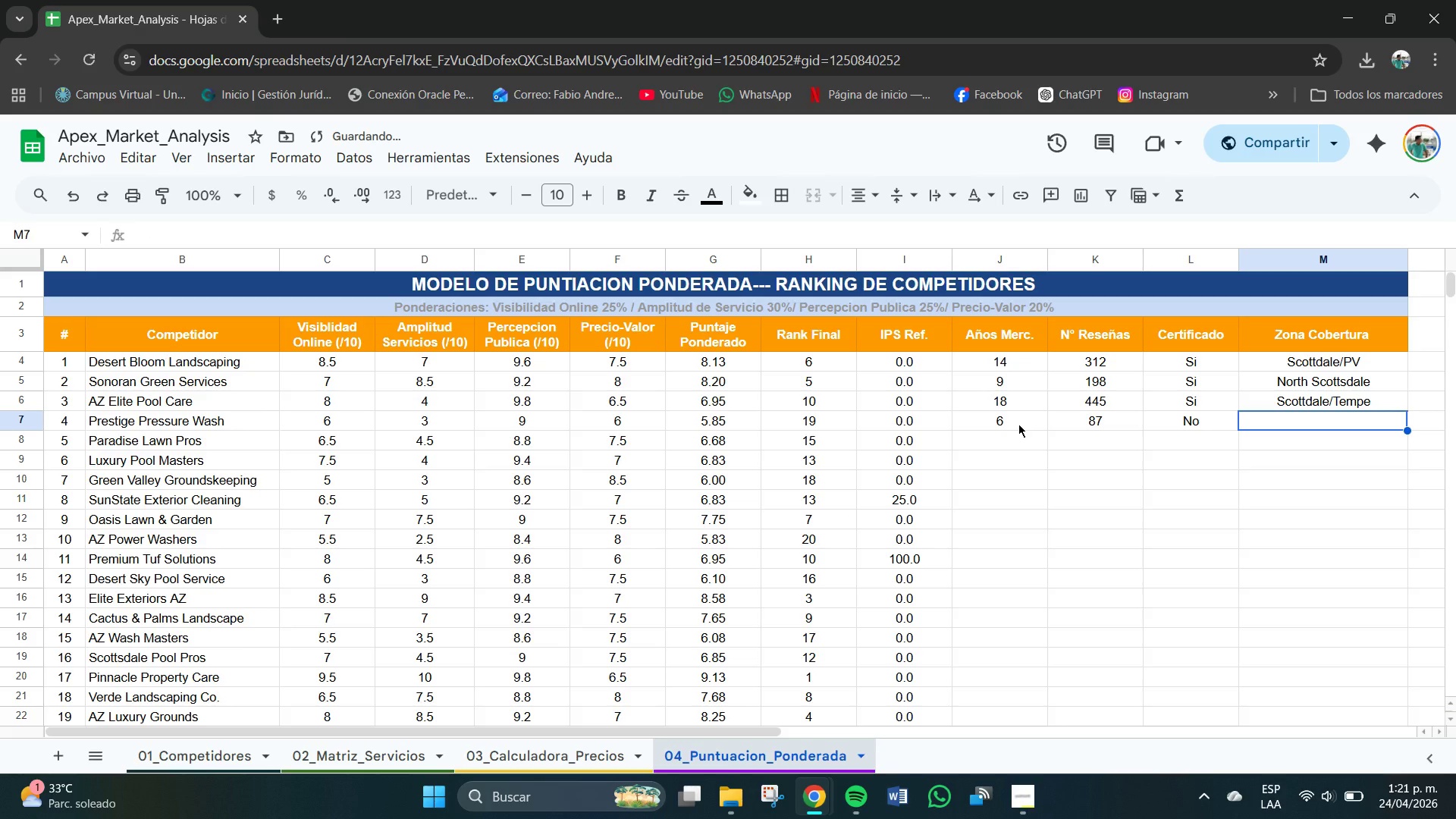 
type(Greater Scottsdale)
 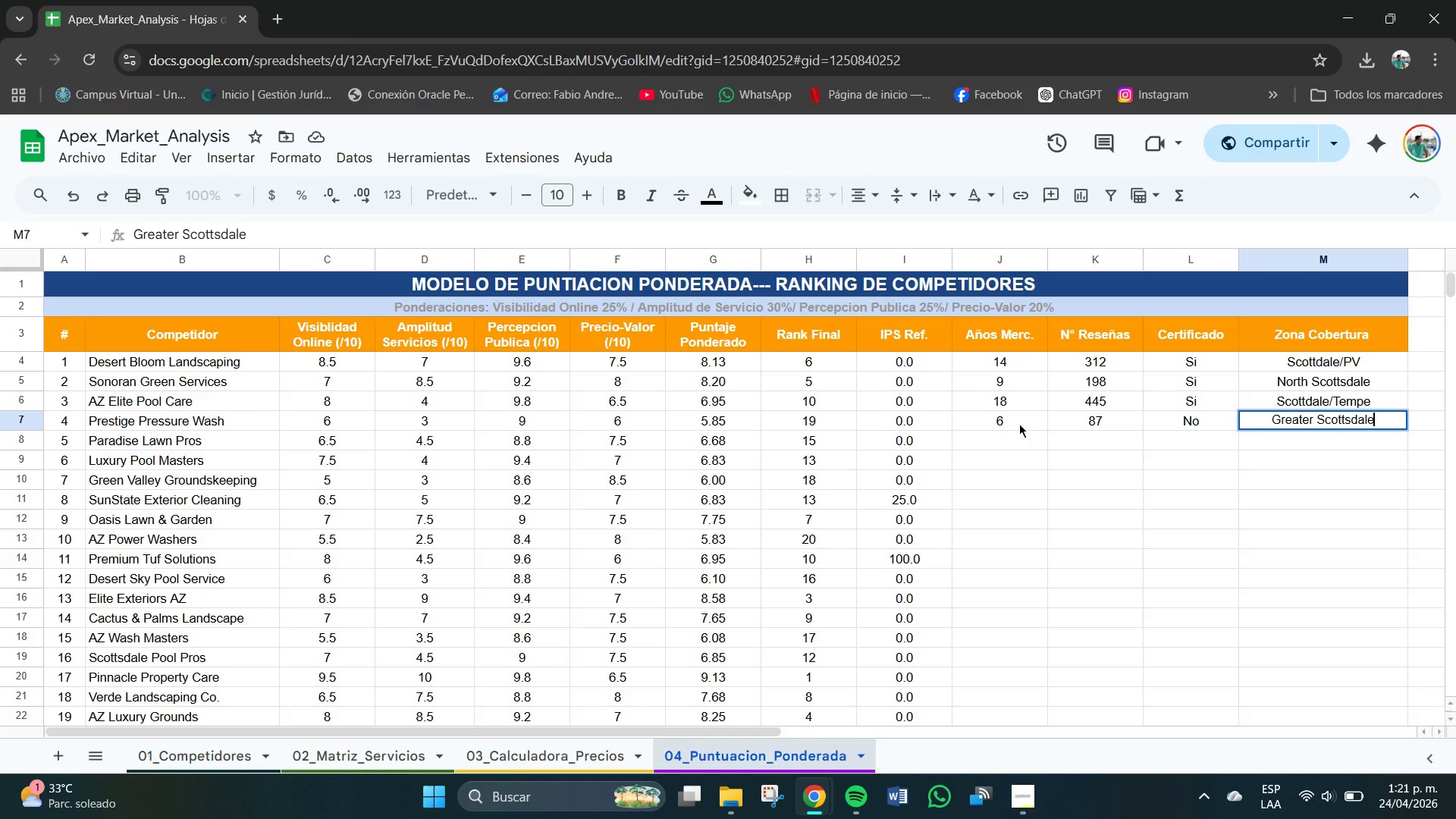 
key(Enter)
 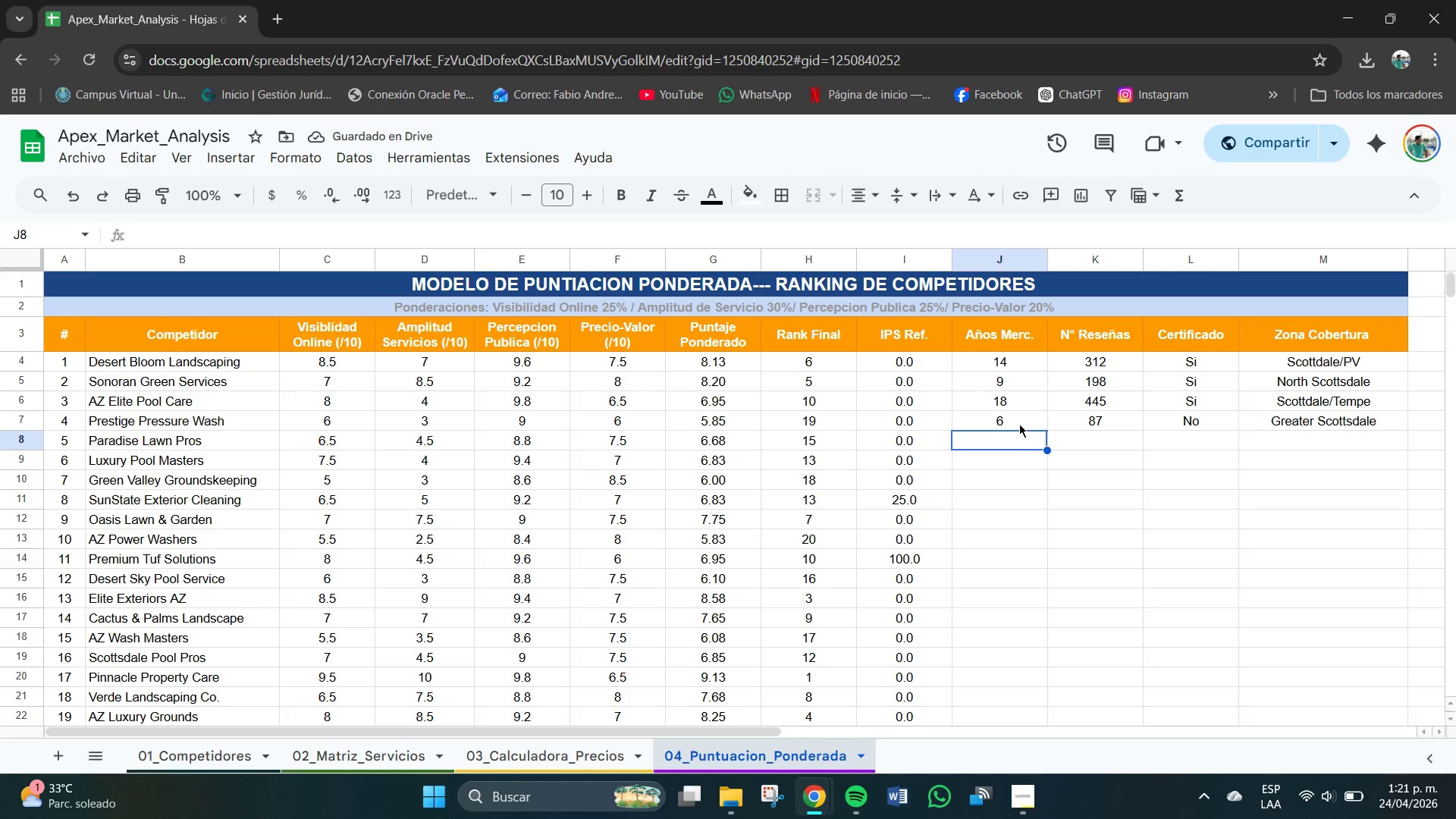 
type(11)
key(Tab)
type(156)
key(Tab)
type(Si)
key(Tab)
type(Scp)
key(Backspace)
type(ottsdale&Chandler)
 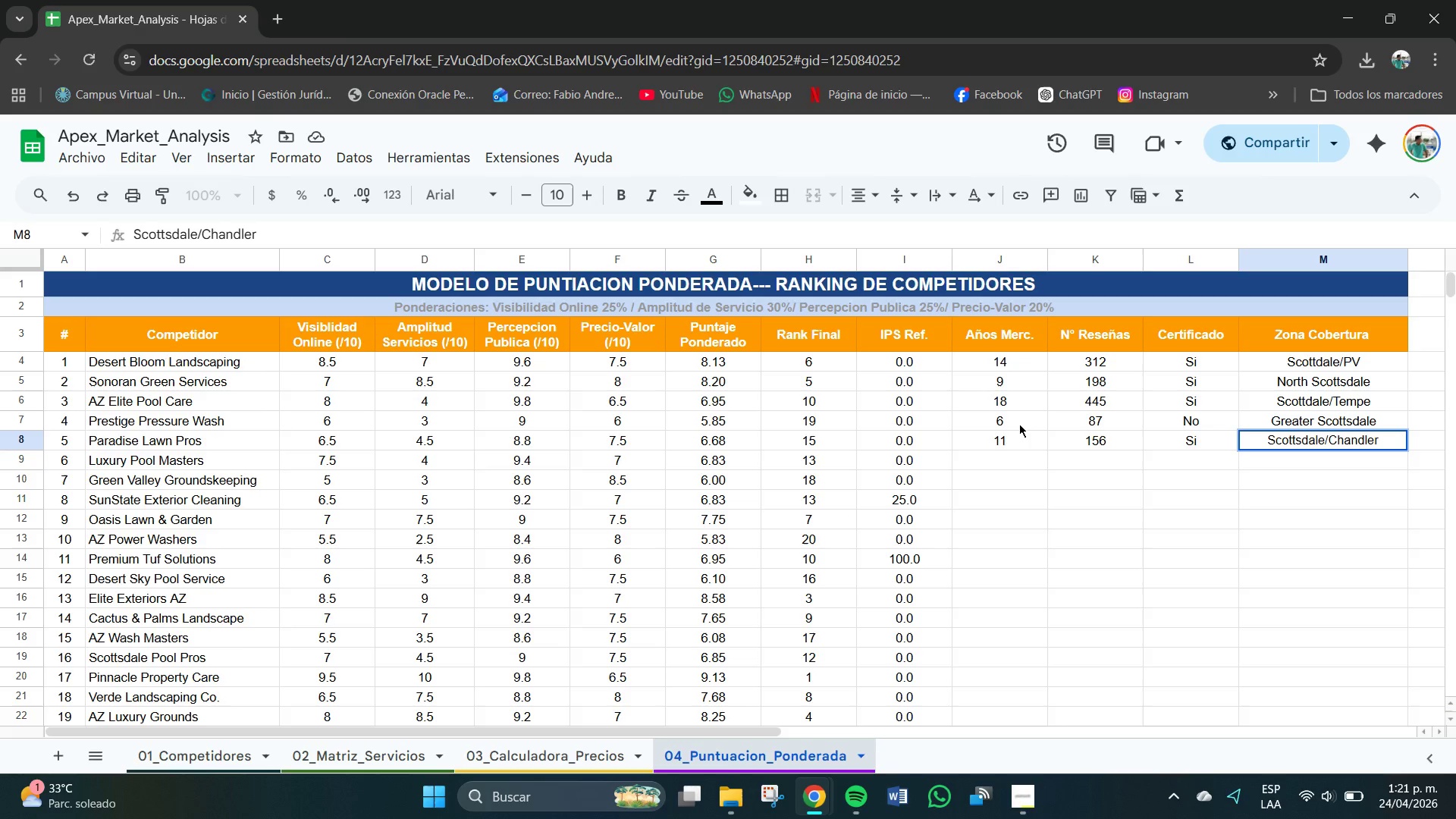 
key(Enter)
 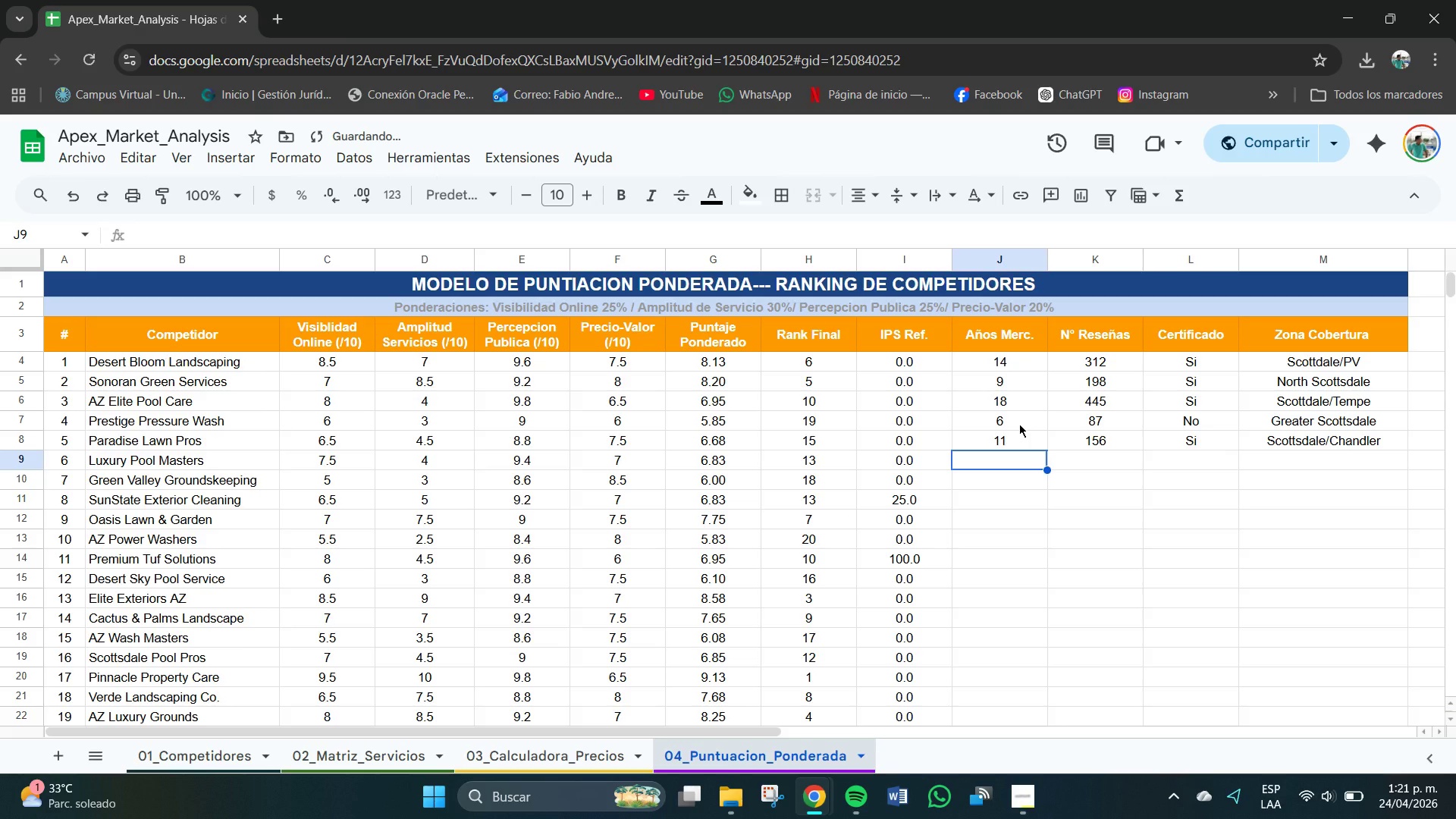 
key(Numpad1)
 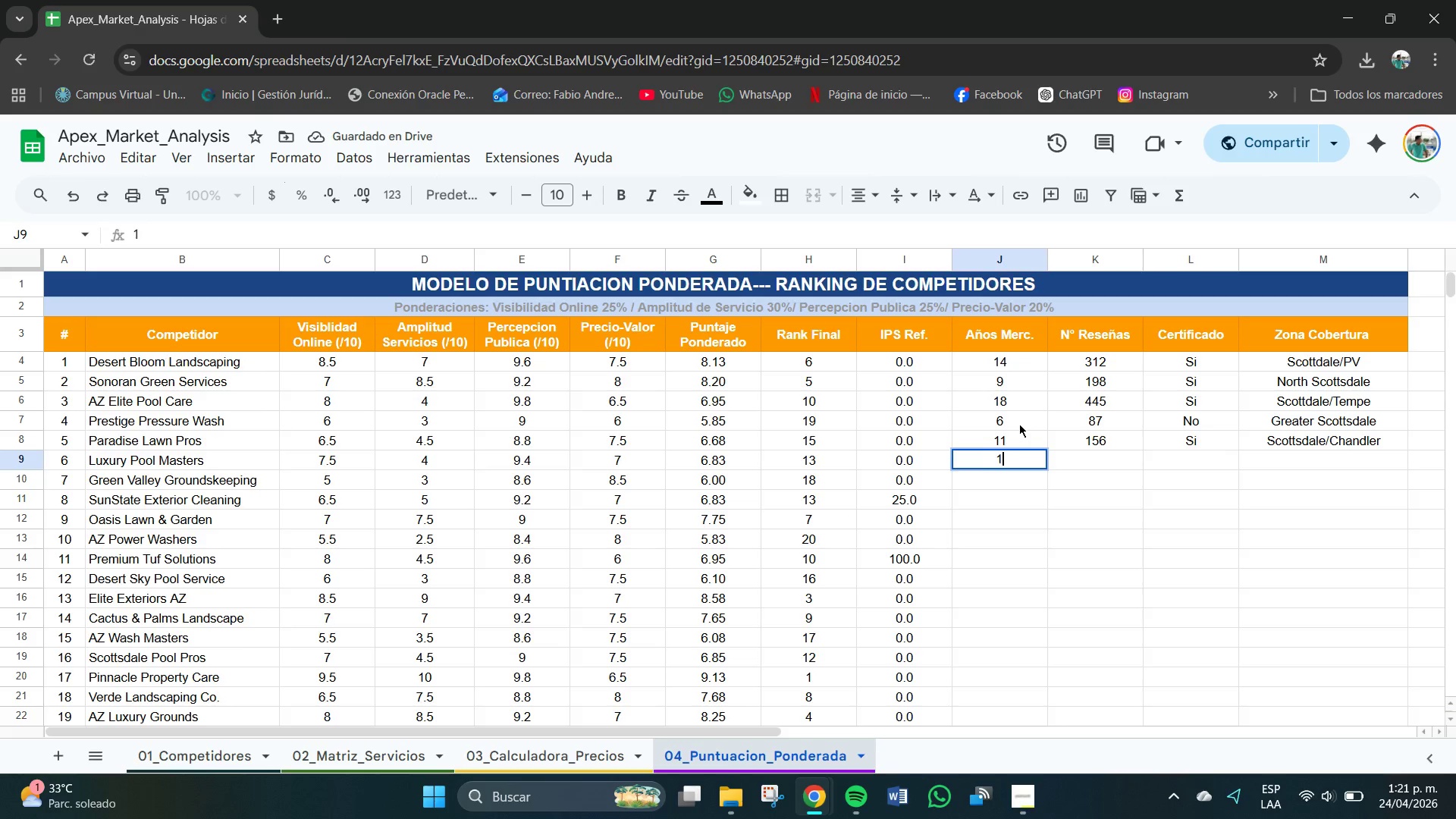 
key(Numpad2)
 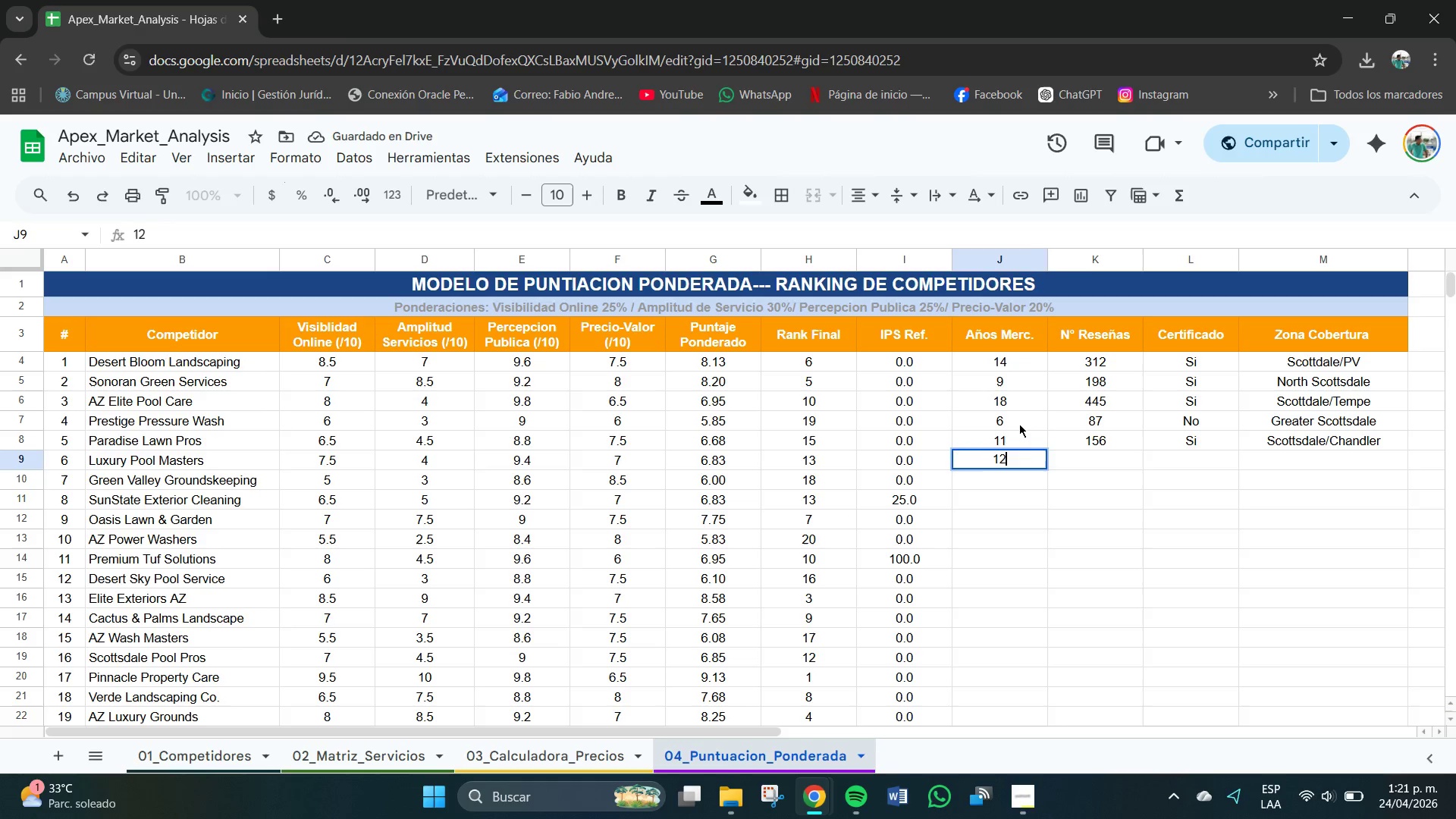 
key(Tab)
 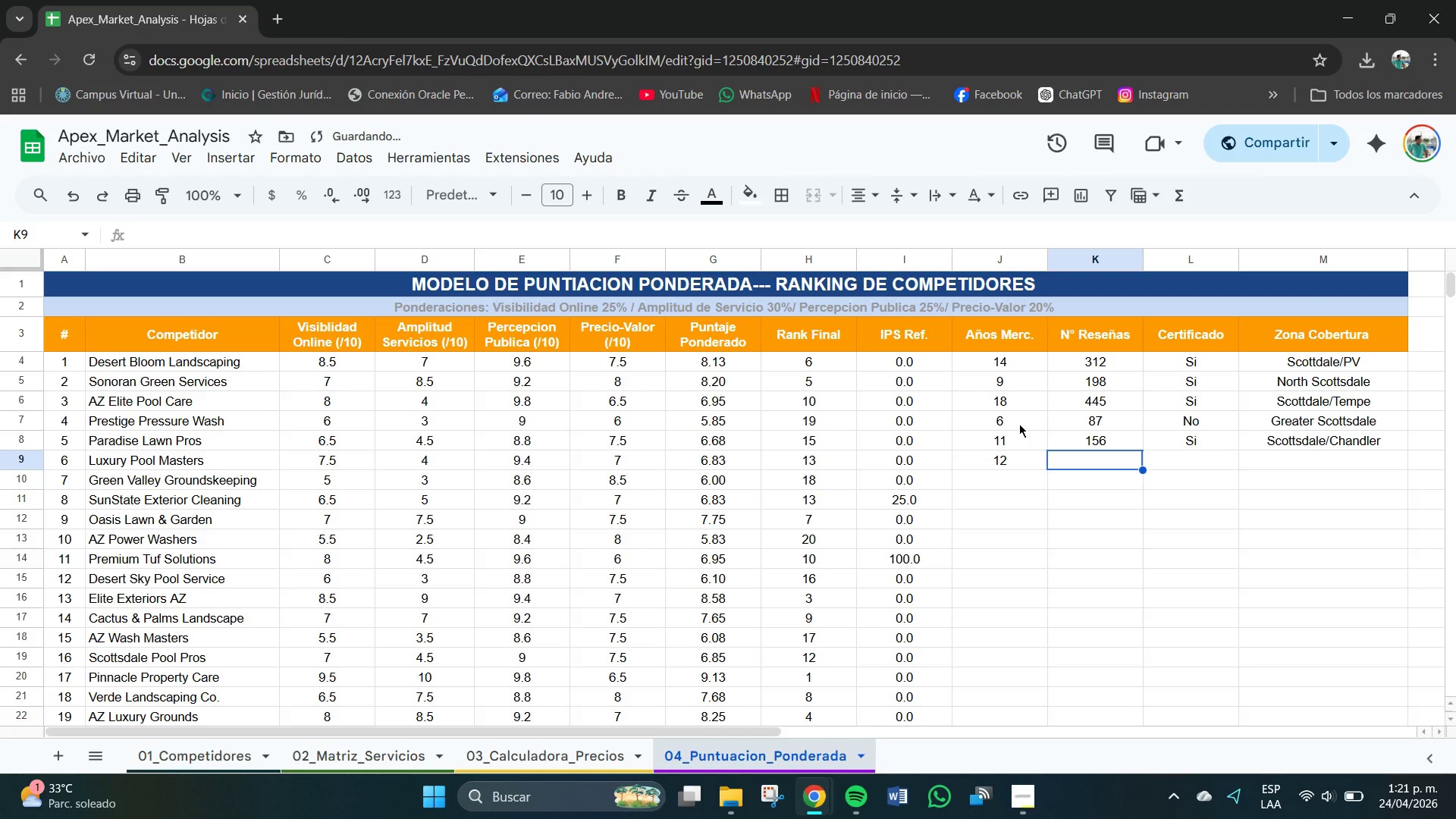 
key(Numpad1)
 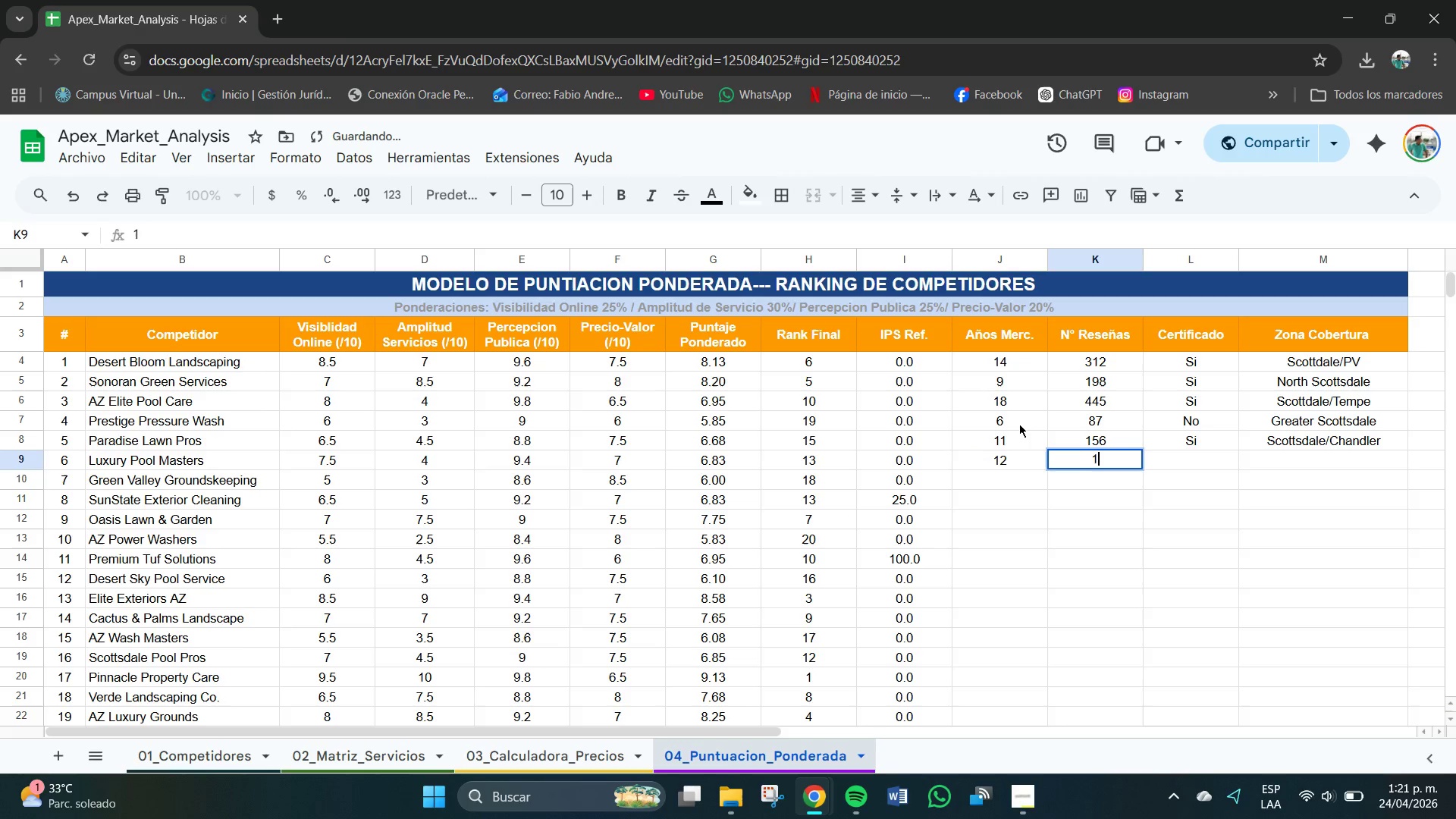 
key(Numpad6)
 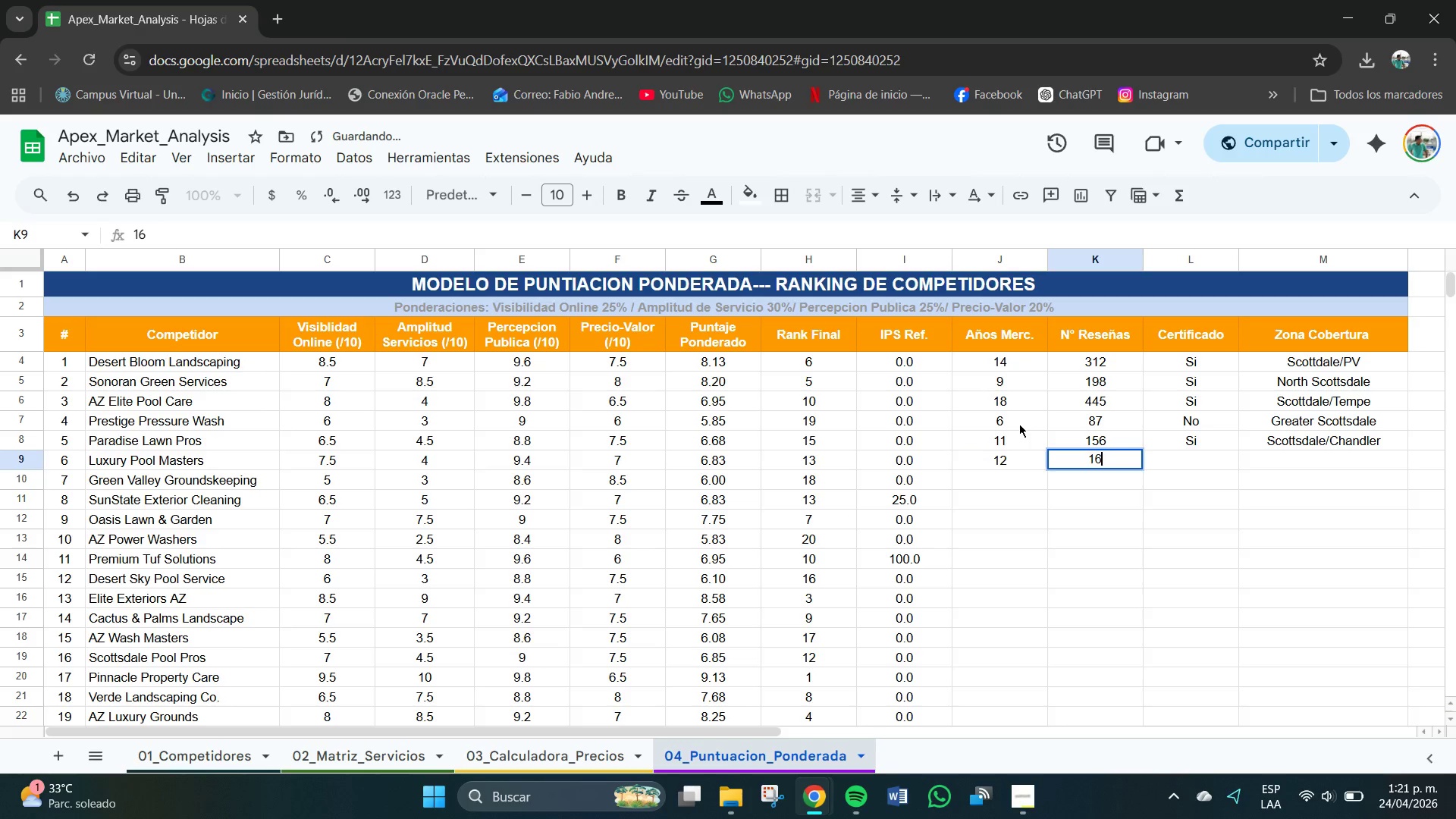 
key(Numpad7)
 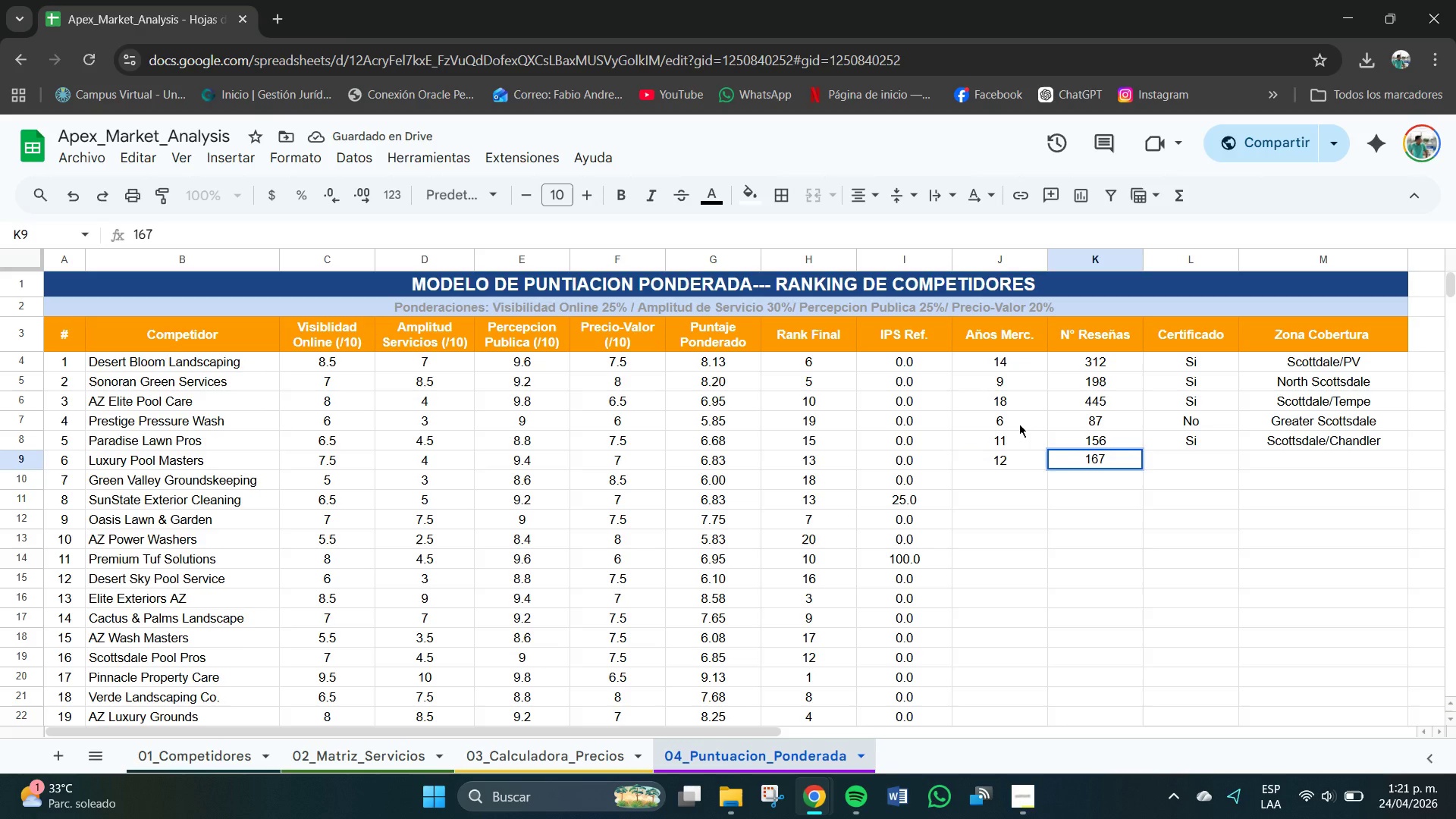 
key(Backspace)
 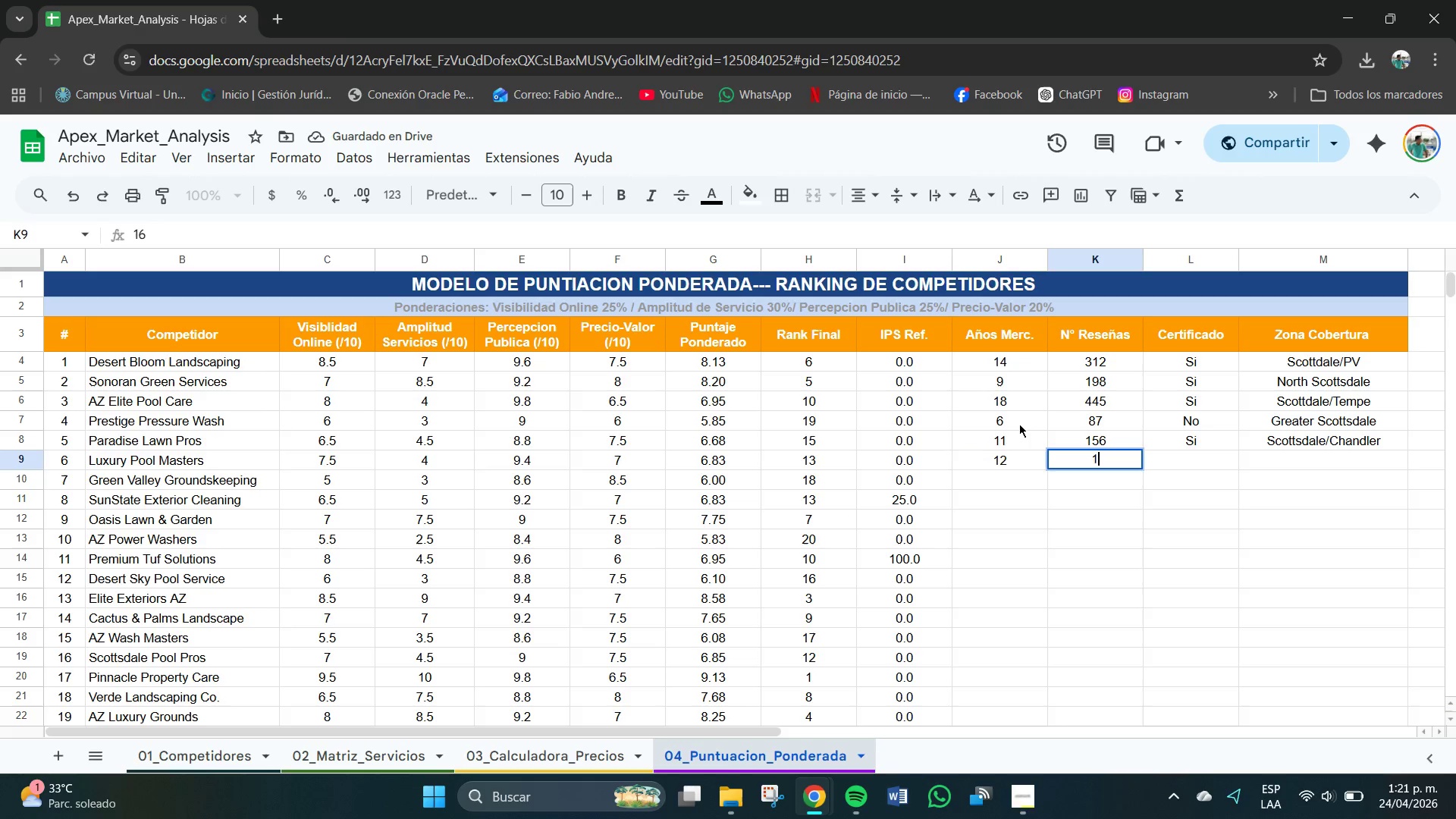 
key(Backspace)
 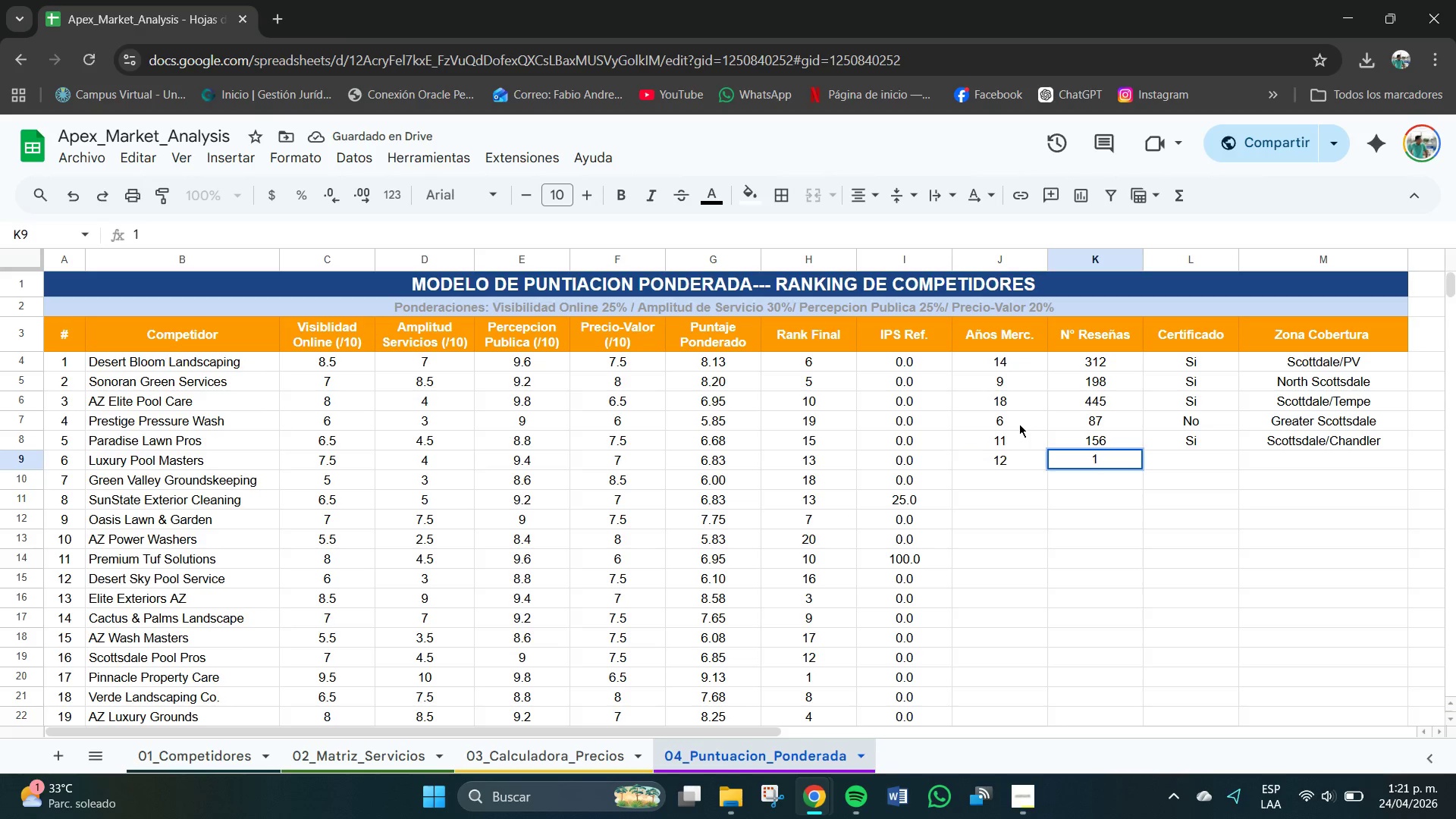 
key(Backspace)
 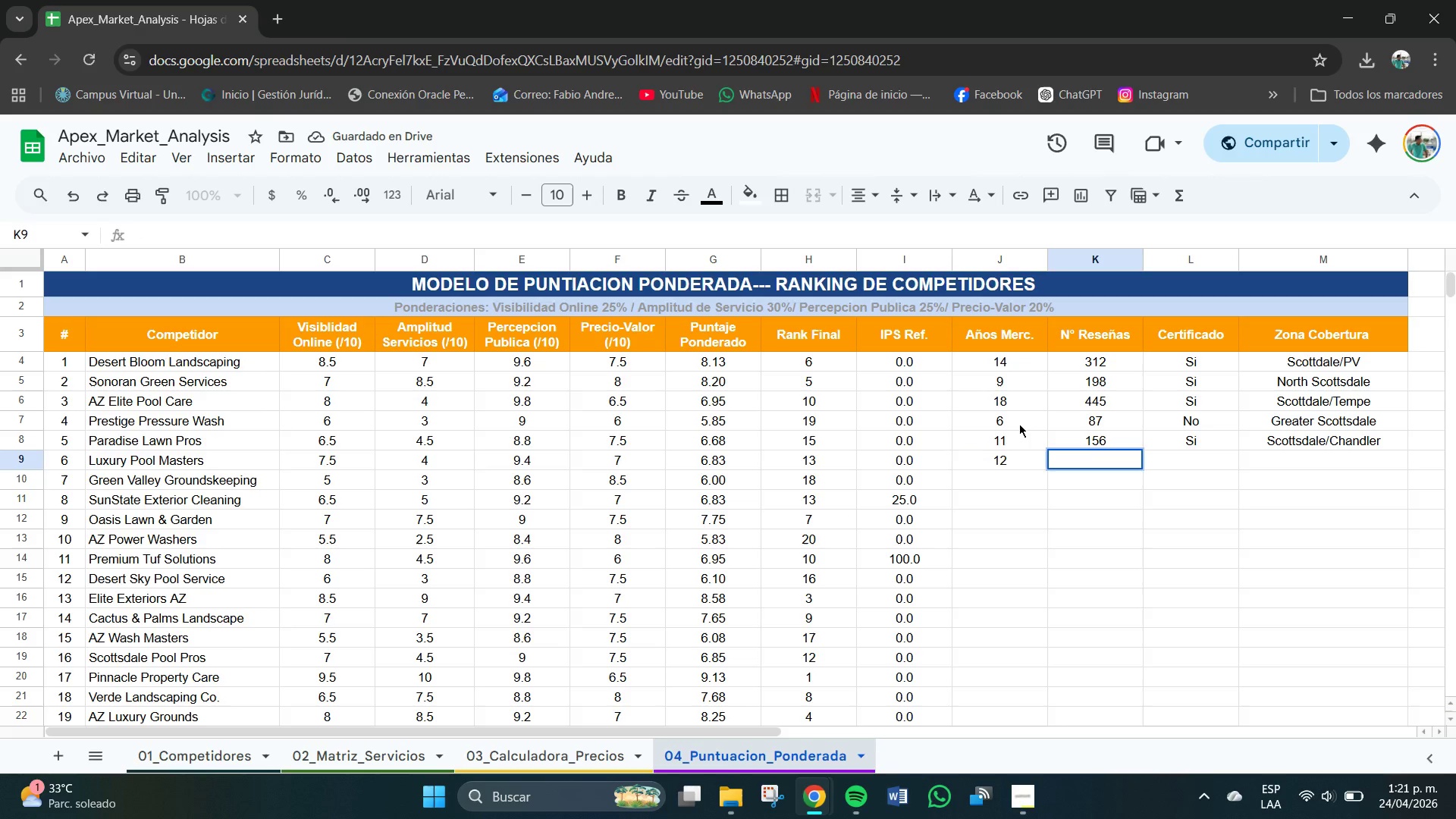 
key(Numpad2)
 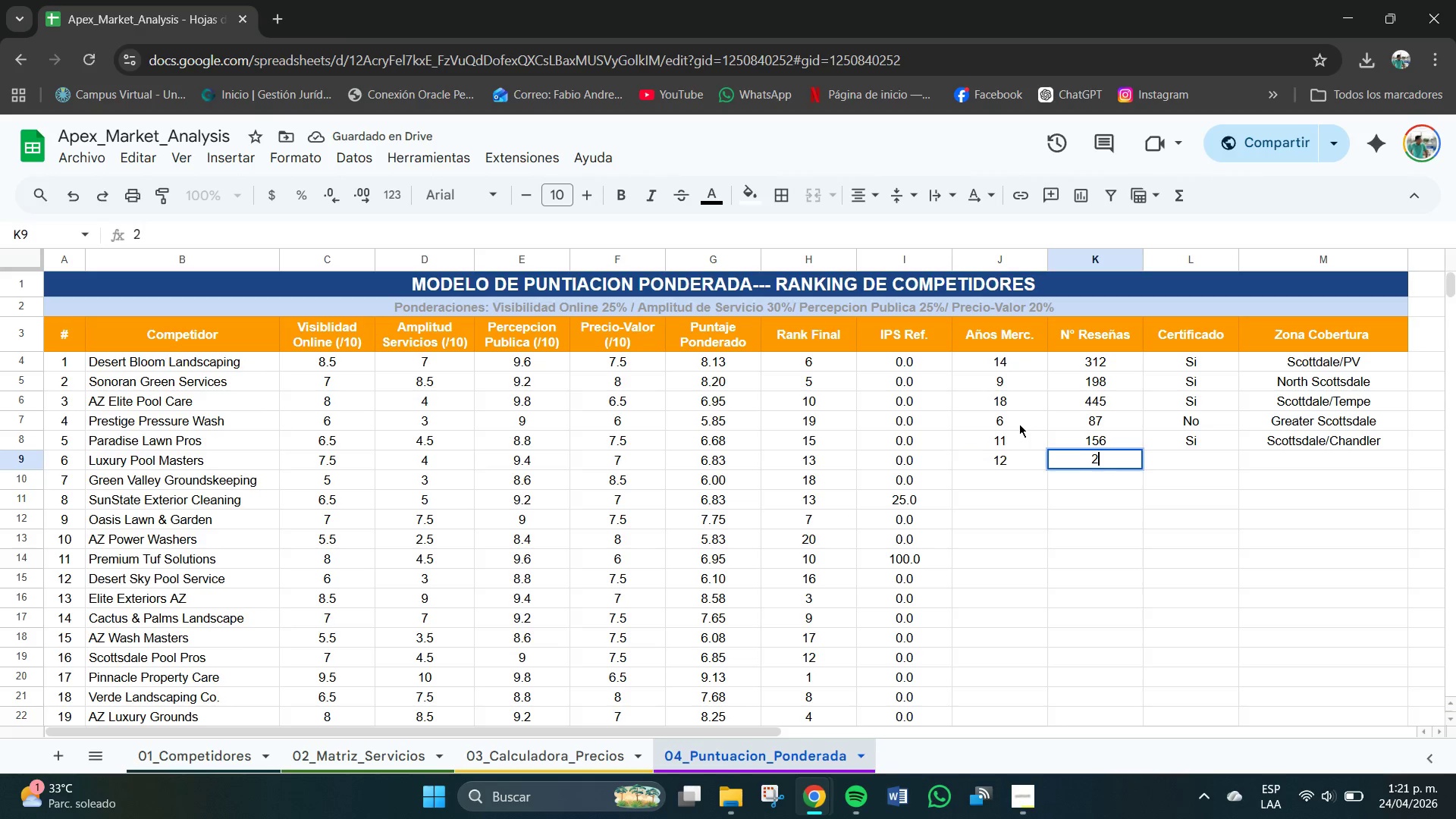 
key(Numpad6)
 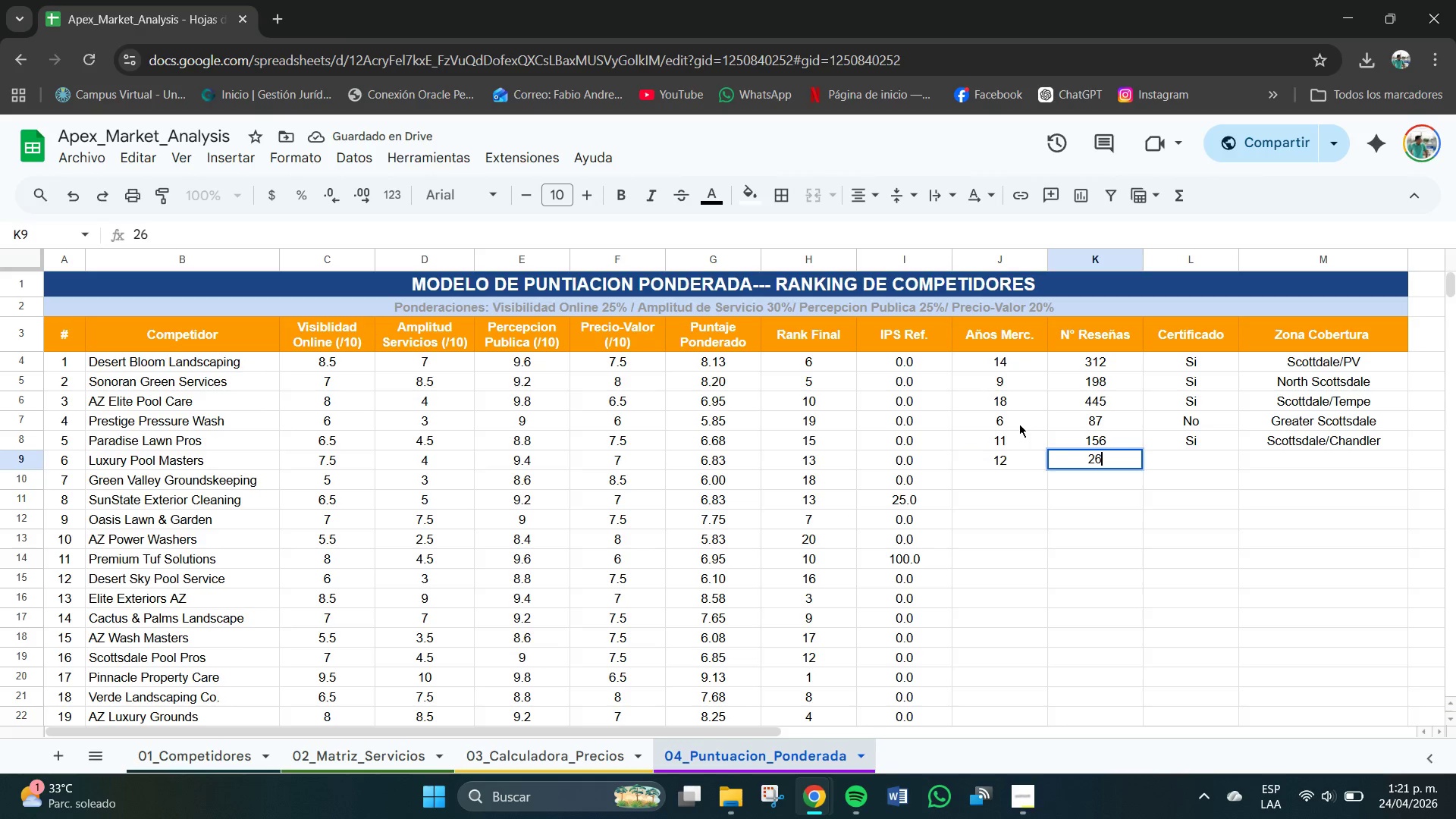 
key(Numpad7)
 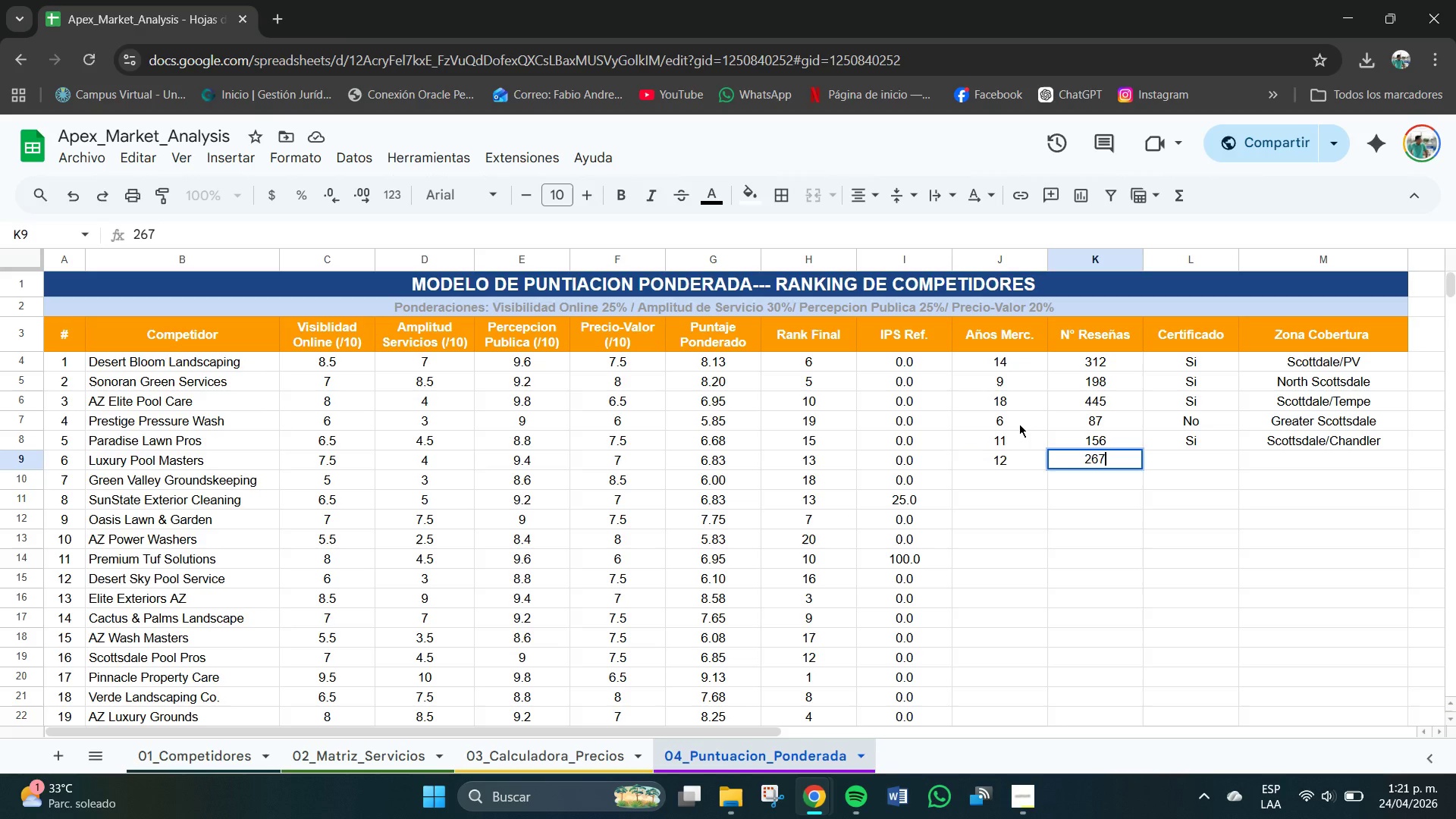 
key(Tab)
 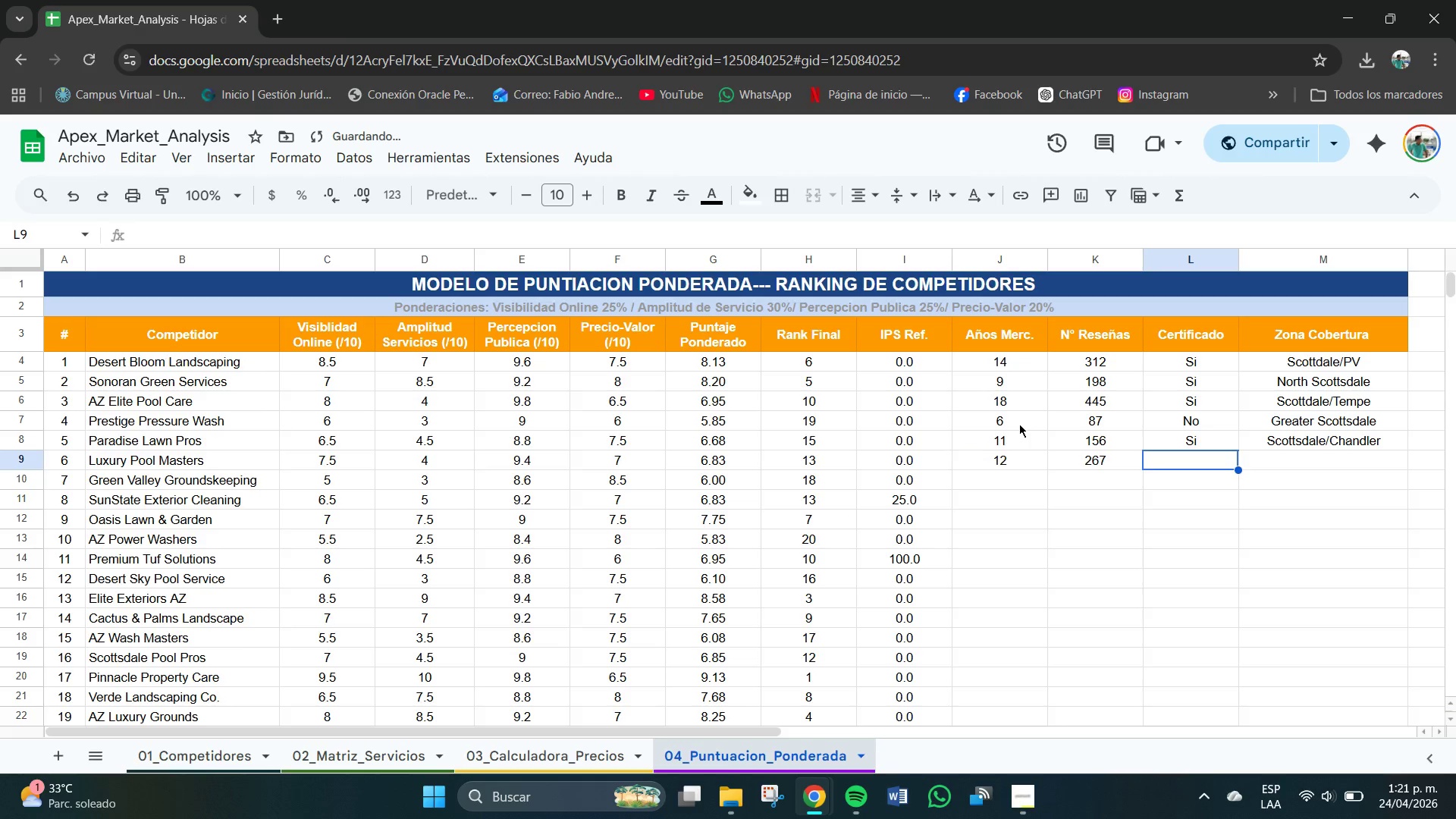 
key(CapsLock)
 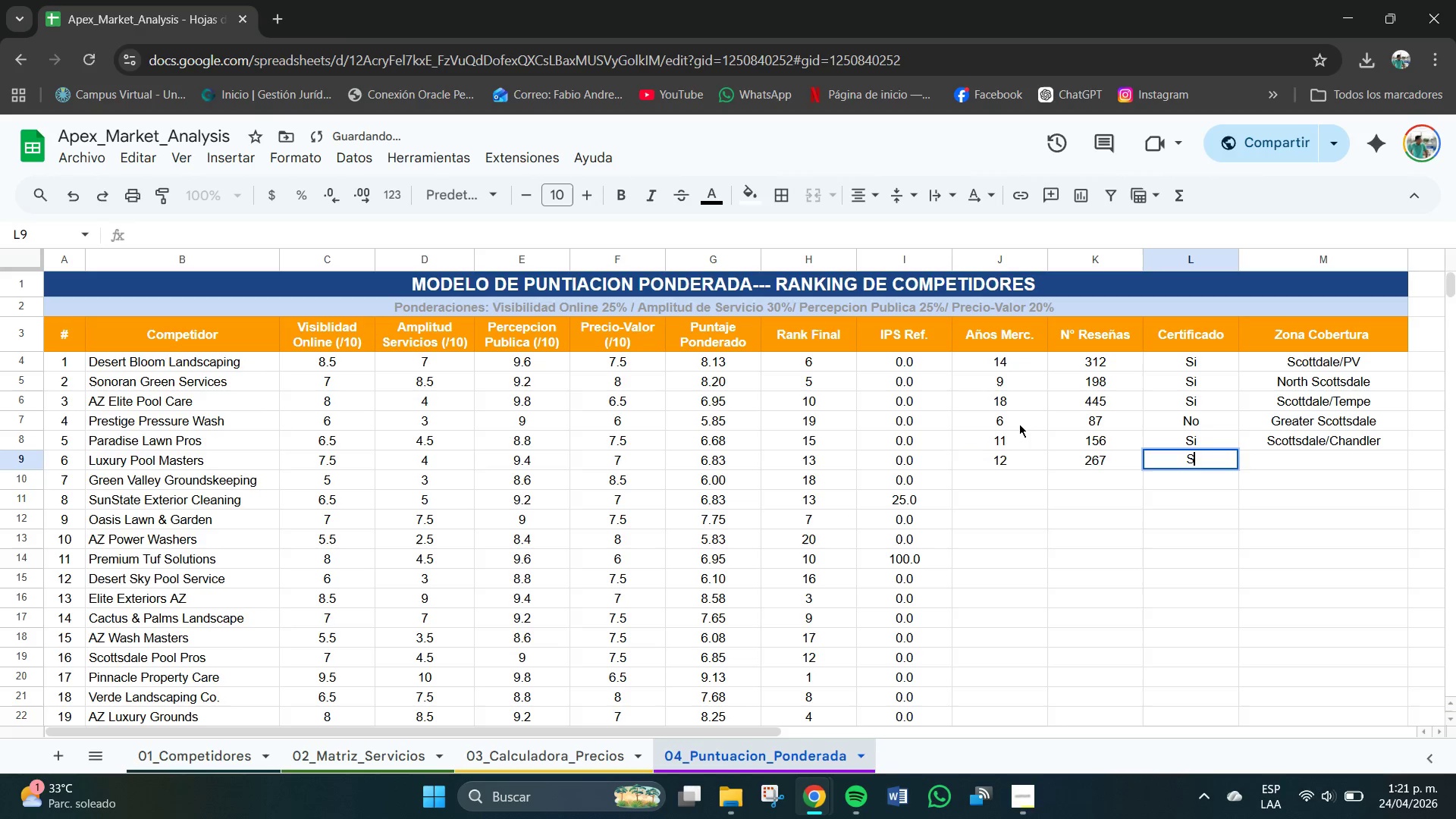 
key(S)
 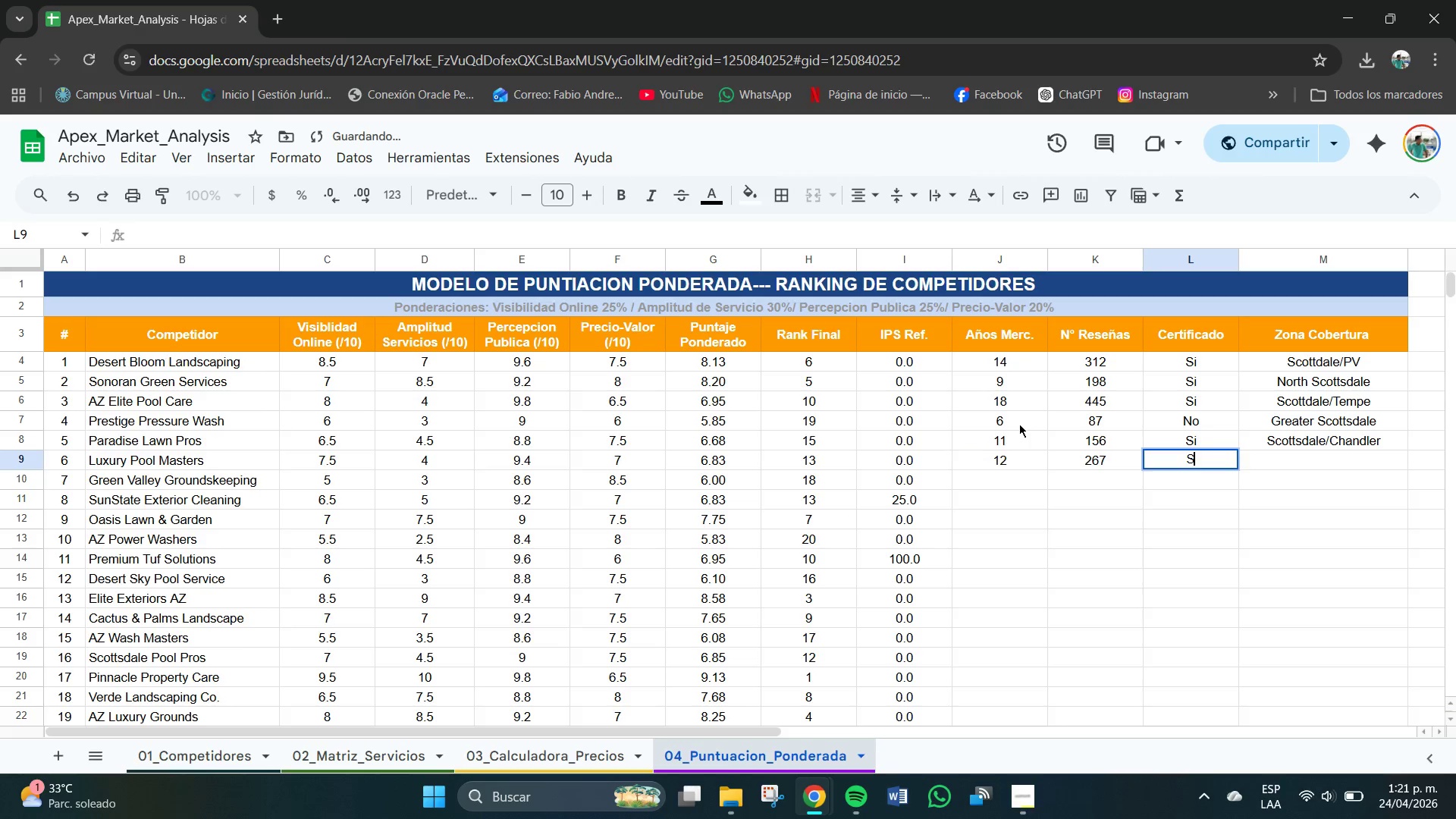 
key(CapsLock)
 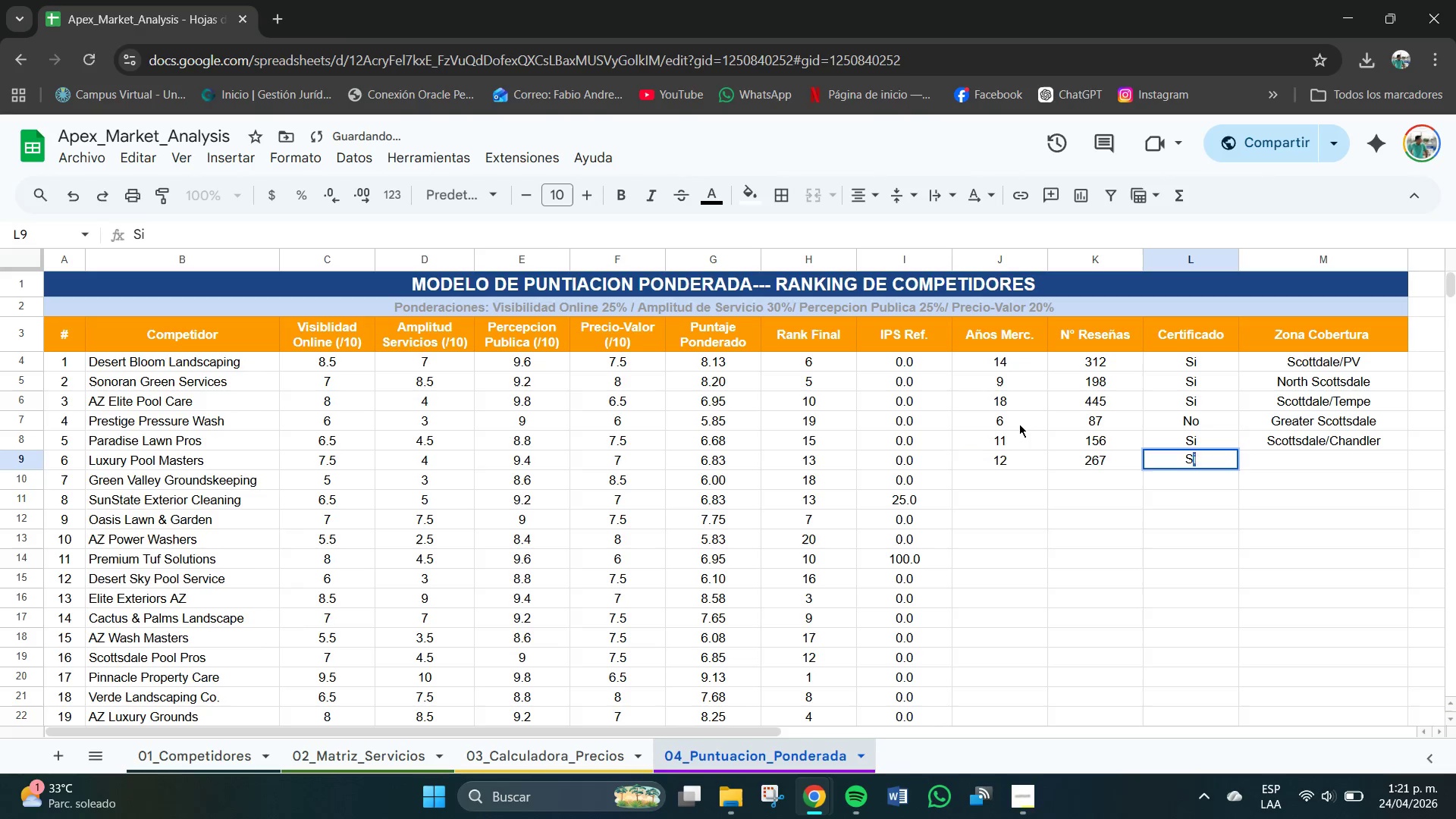 
key(I)
 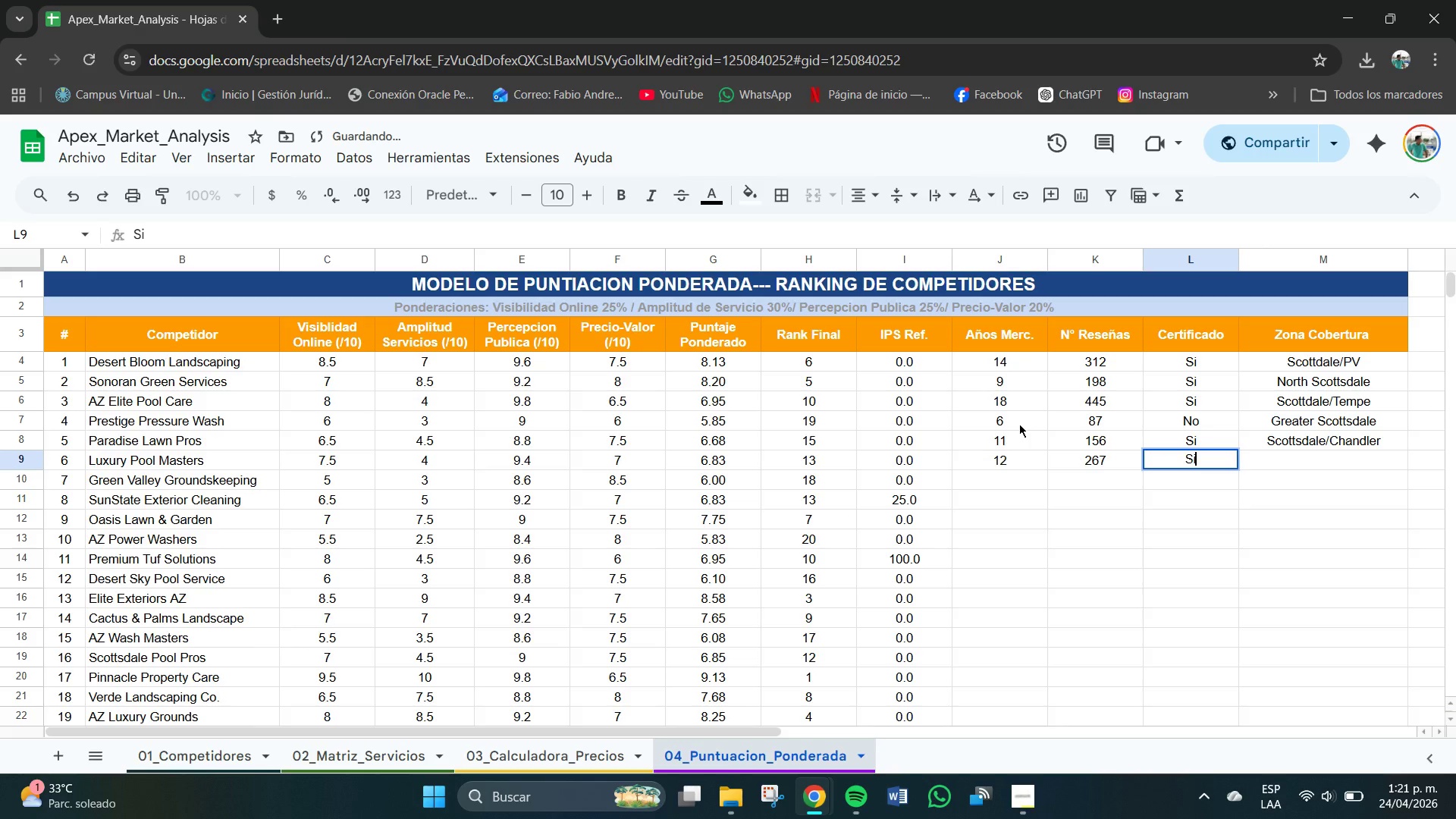 
key(Tab)
 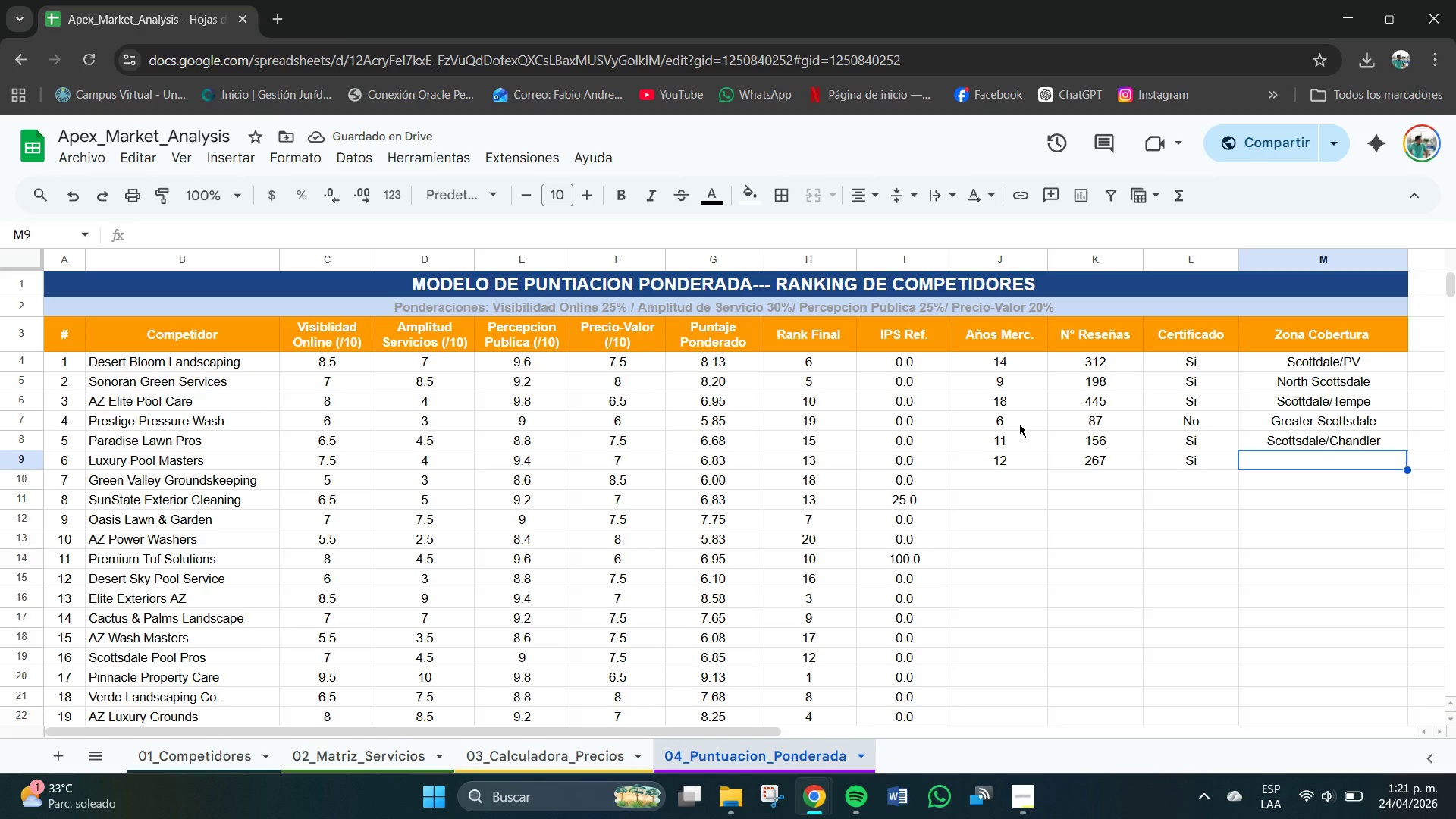 
type(Scol)
key(Backspace)
type(ttsdale&f)
key(Backspace)
type(FH)
key(Tab)
 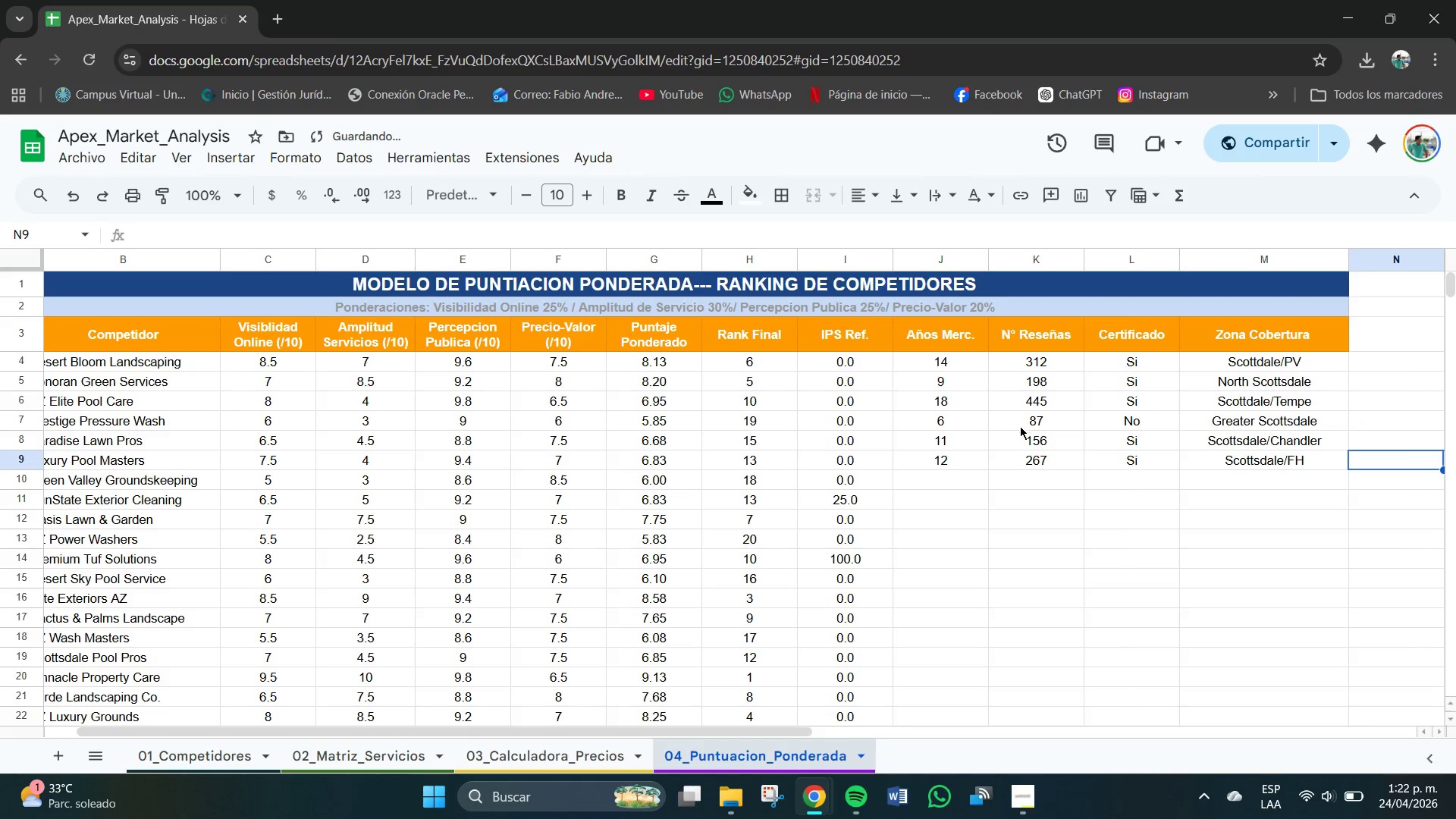 
left_click([947, 485])
 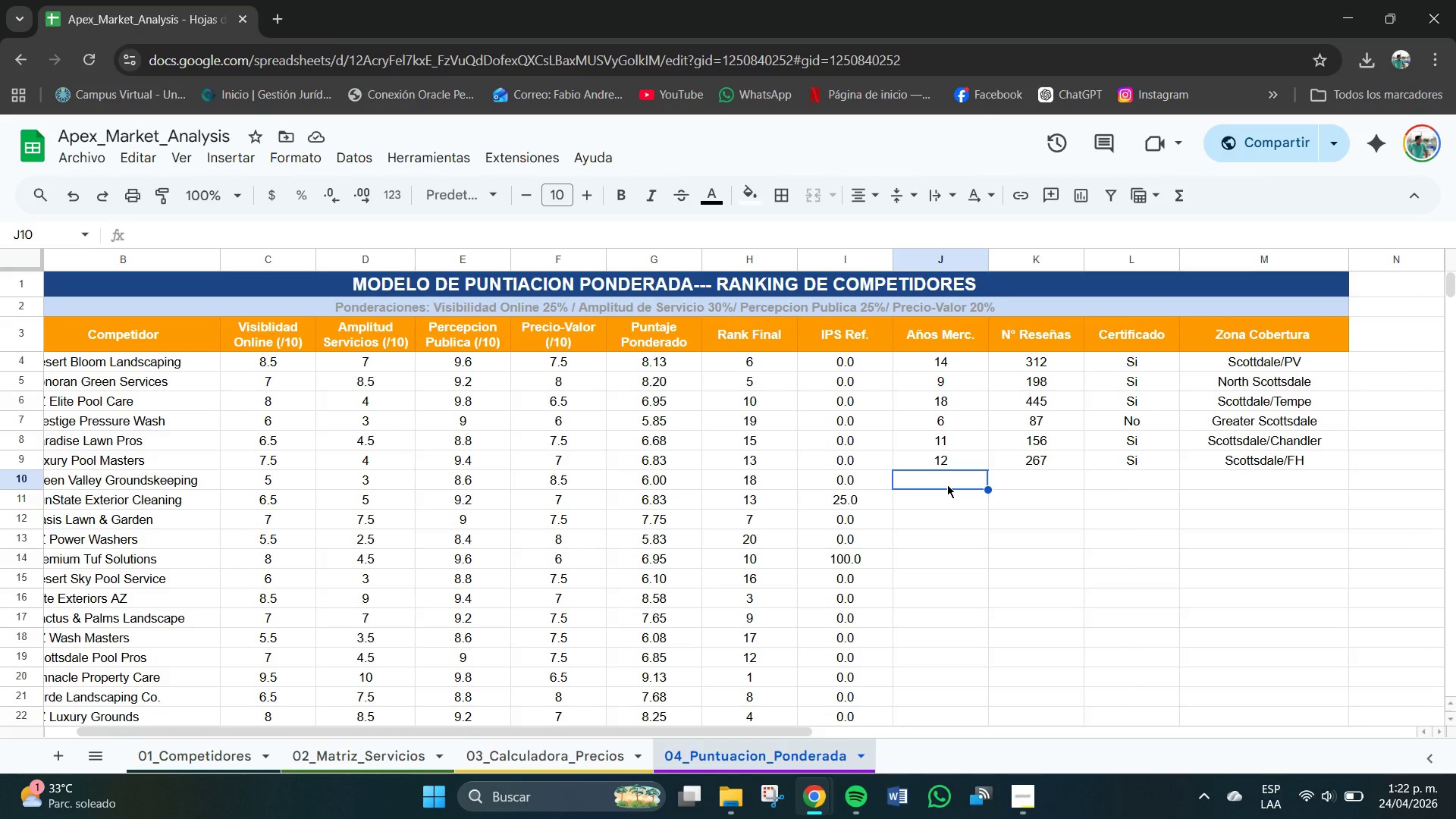 
wait(15.16)
 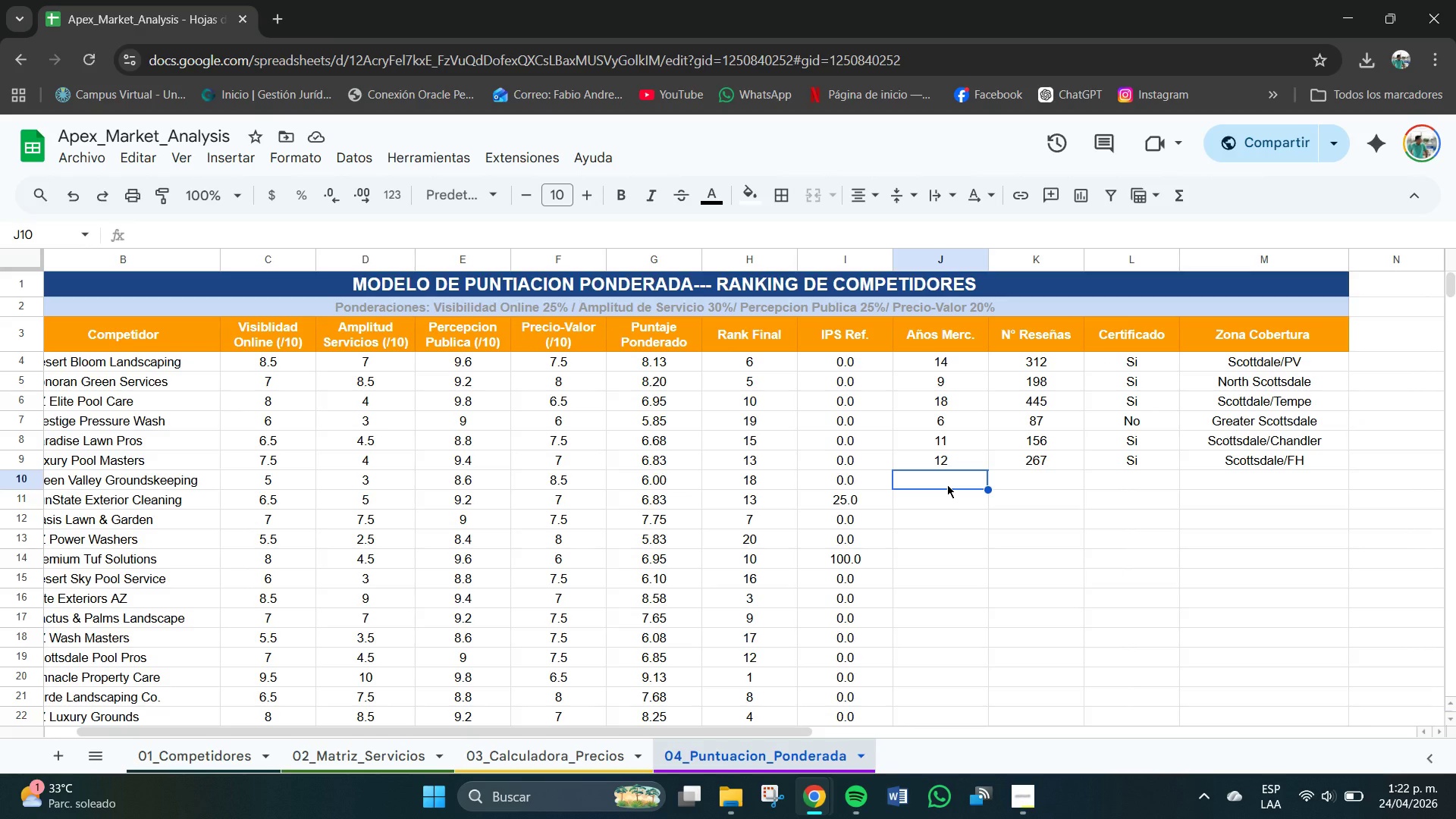 
key(Numpad7)
 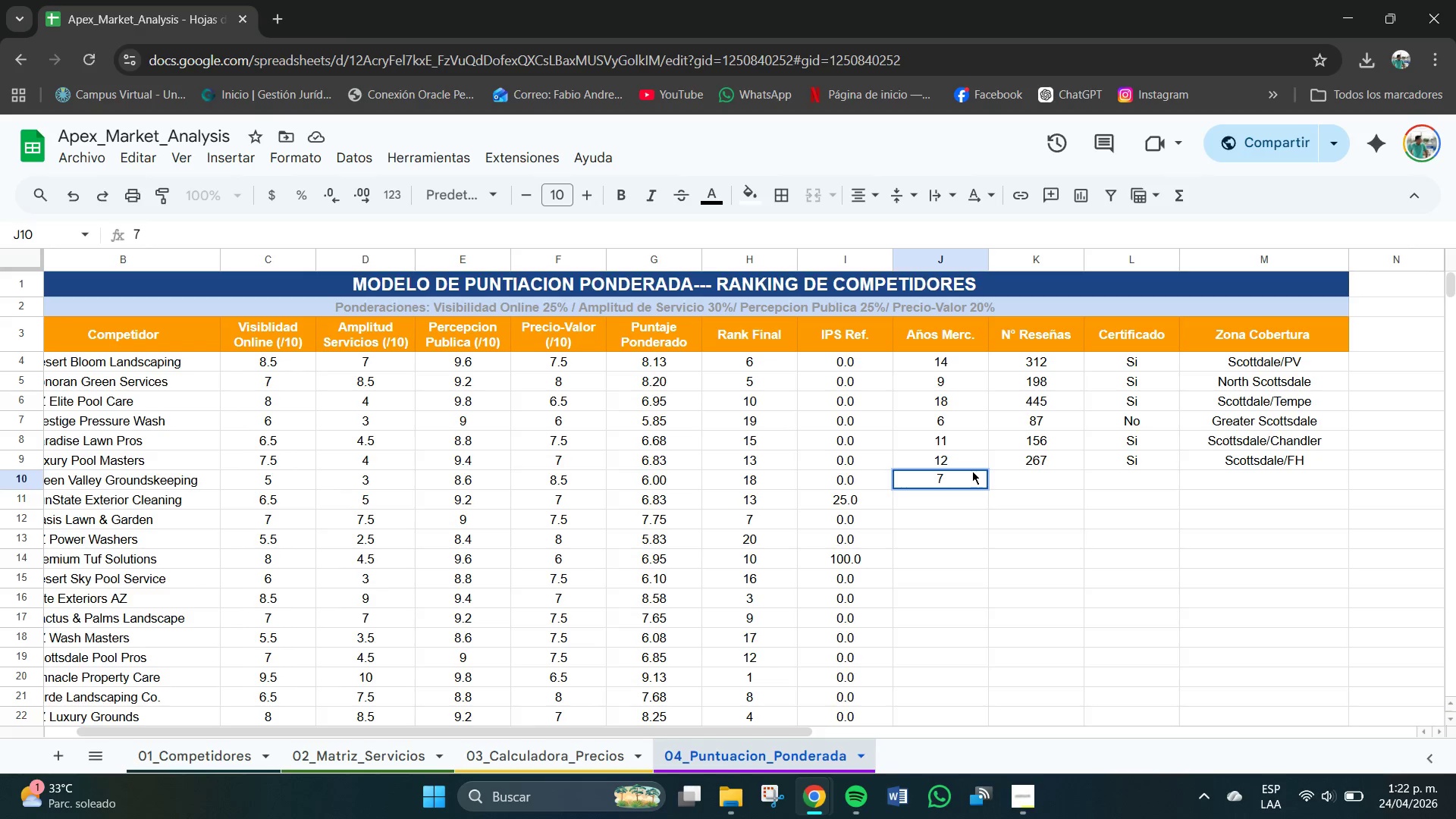 
key(Tab)
 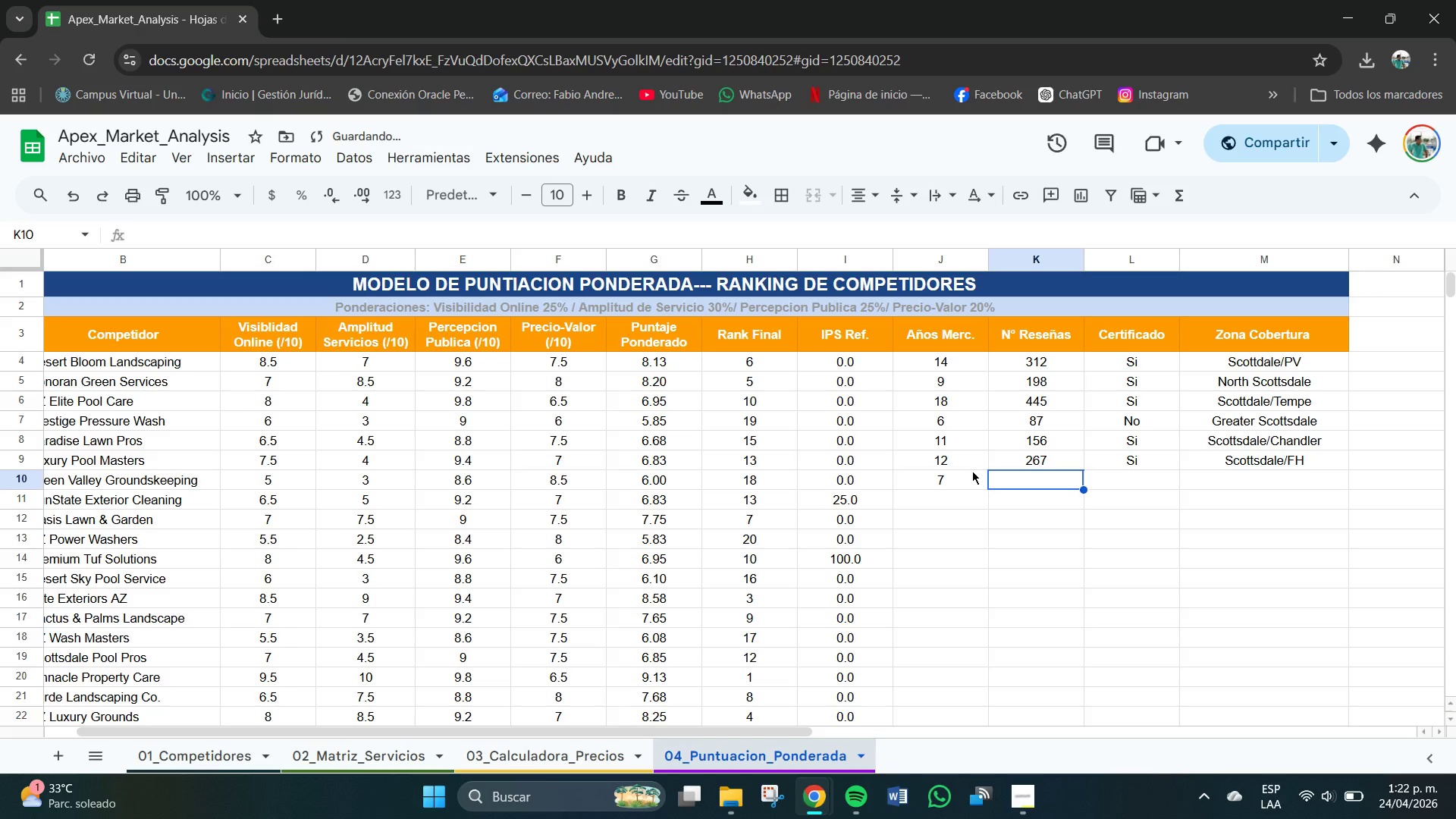 
key(Numpad9)
 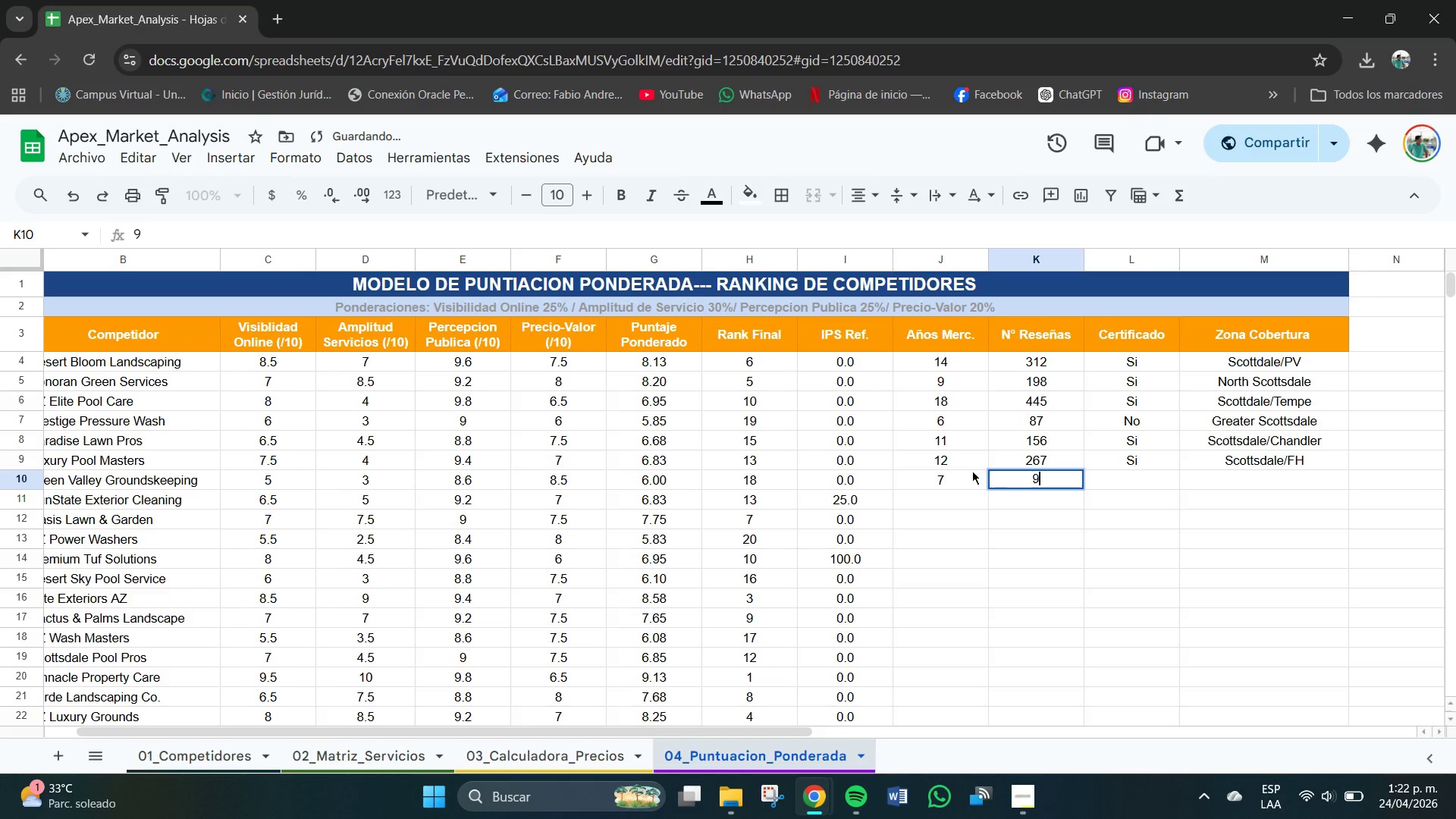 
key(Numpad4)
 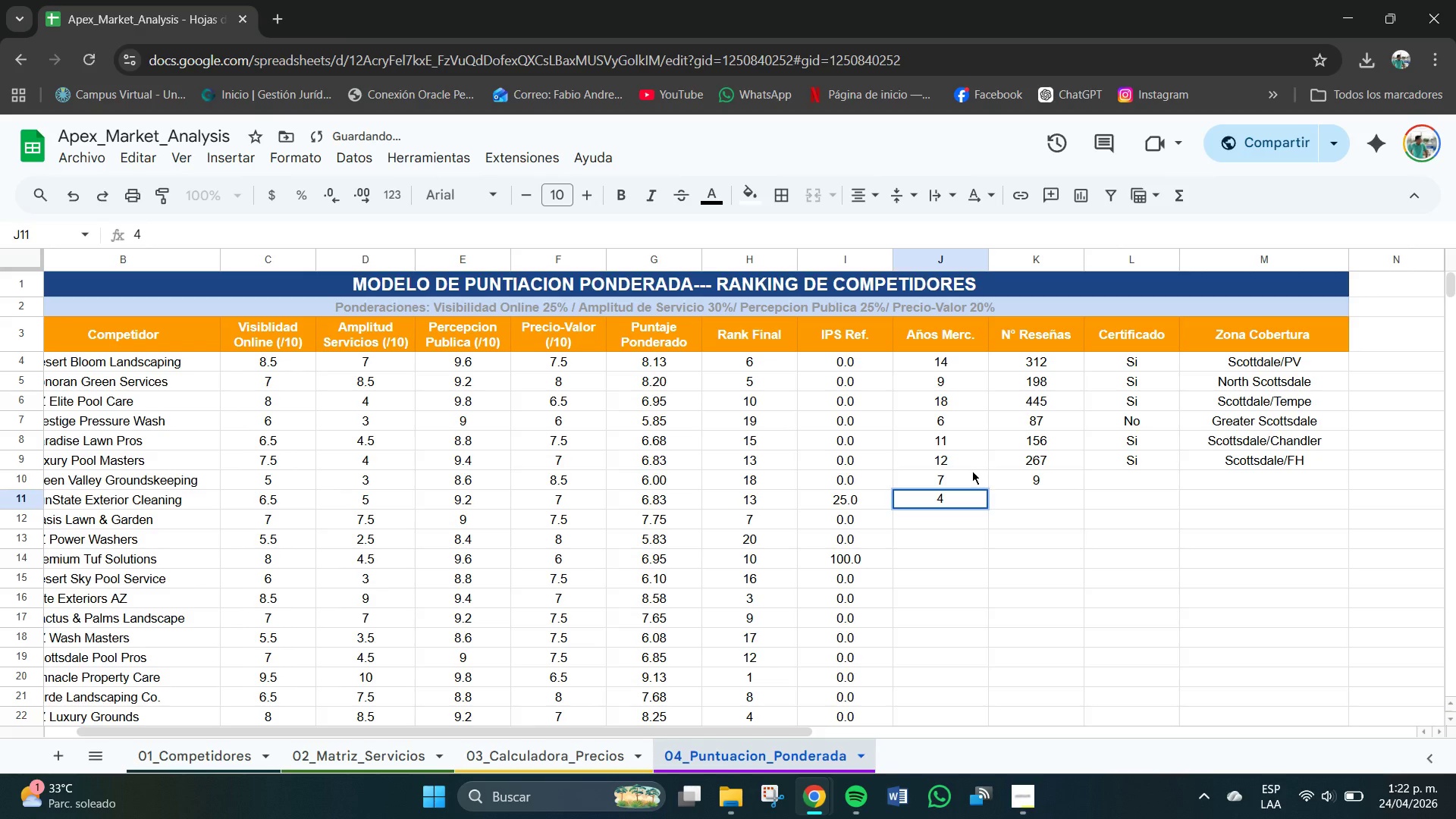 
key(Enter)
 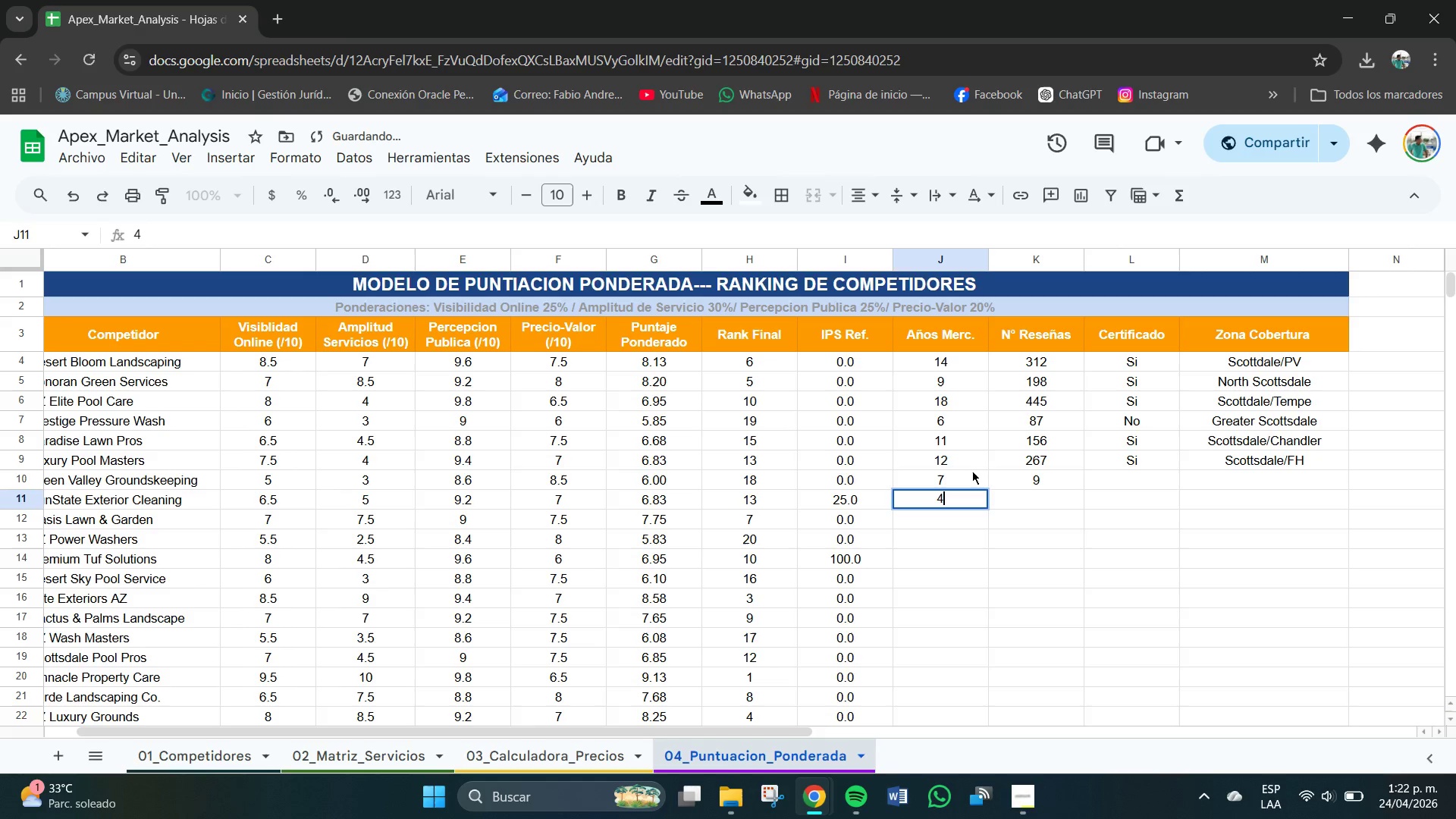 
key(Backspace)
 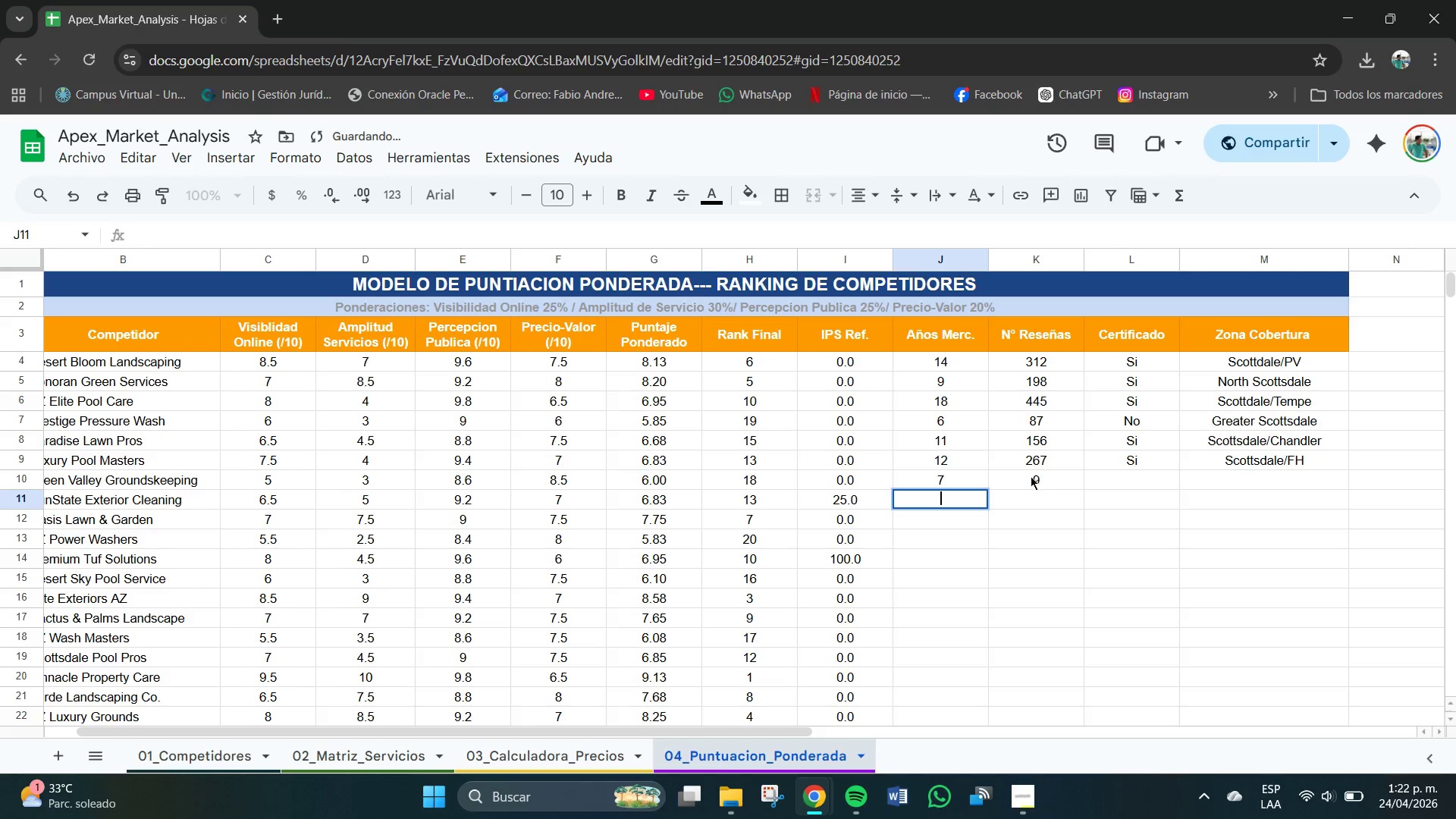 
double_click([1051, 482])
 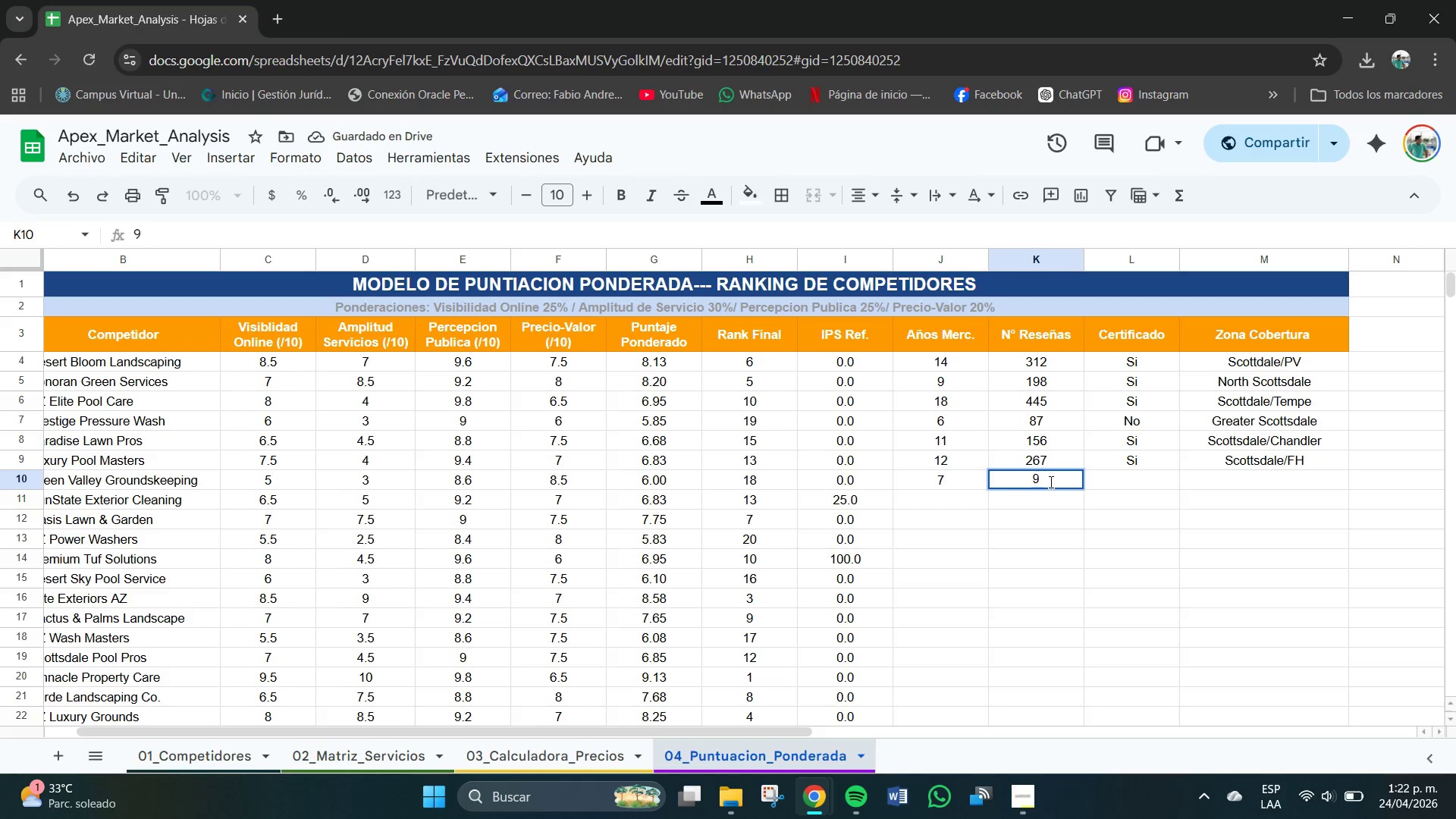 
type(4)
key(Tab)
type(No)
key(Tab)
type(East Scottsdale )
 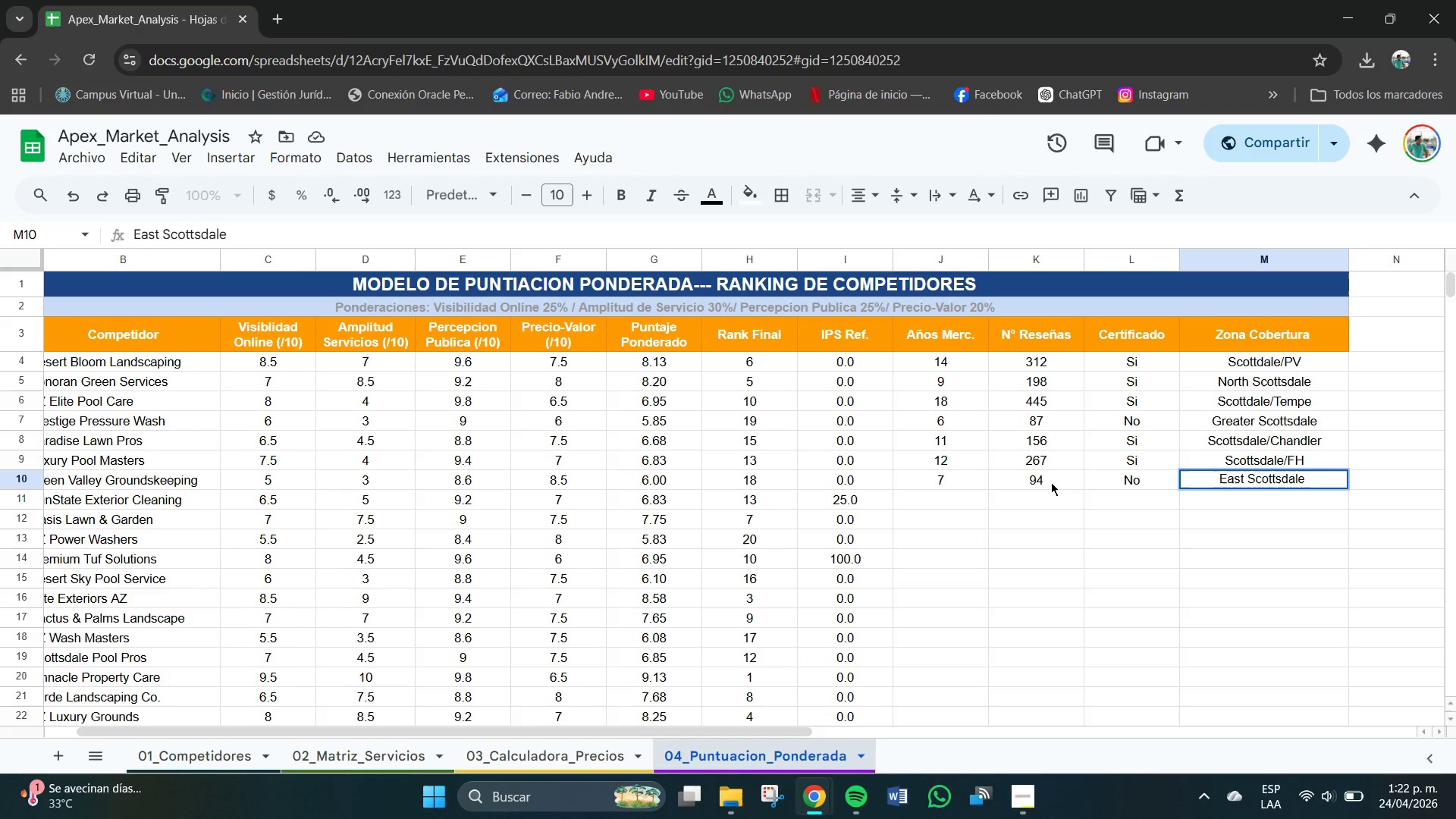 
key(Enter)
 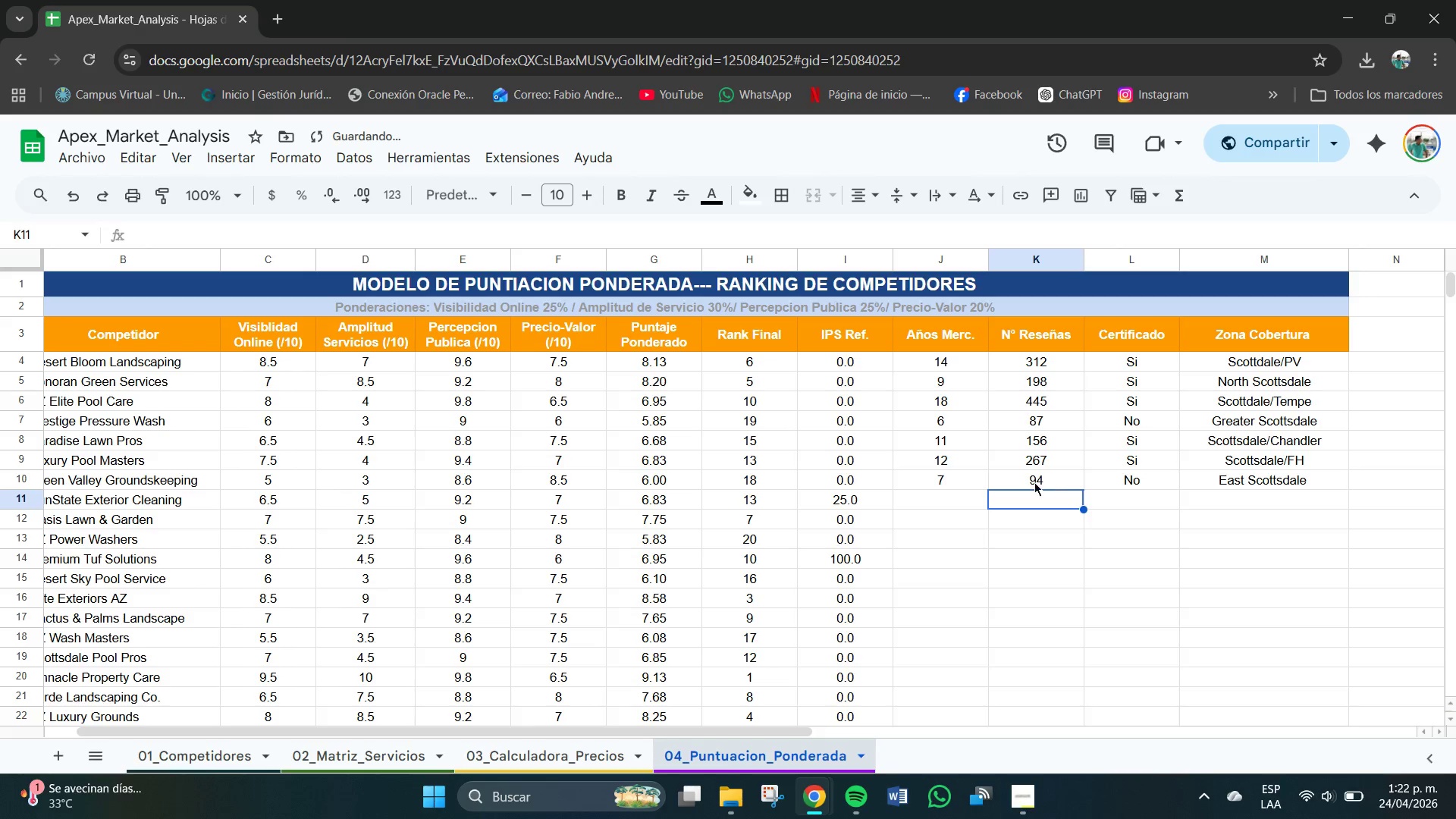 
left_click([959, 497])
 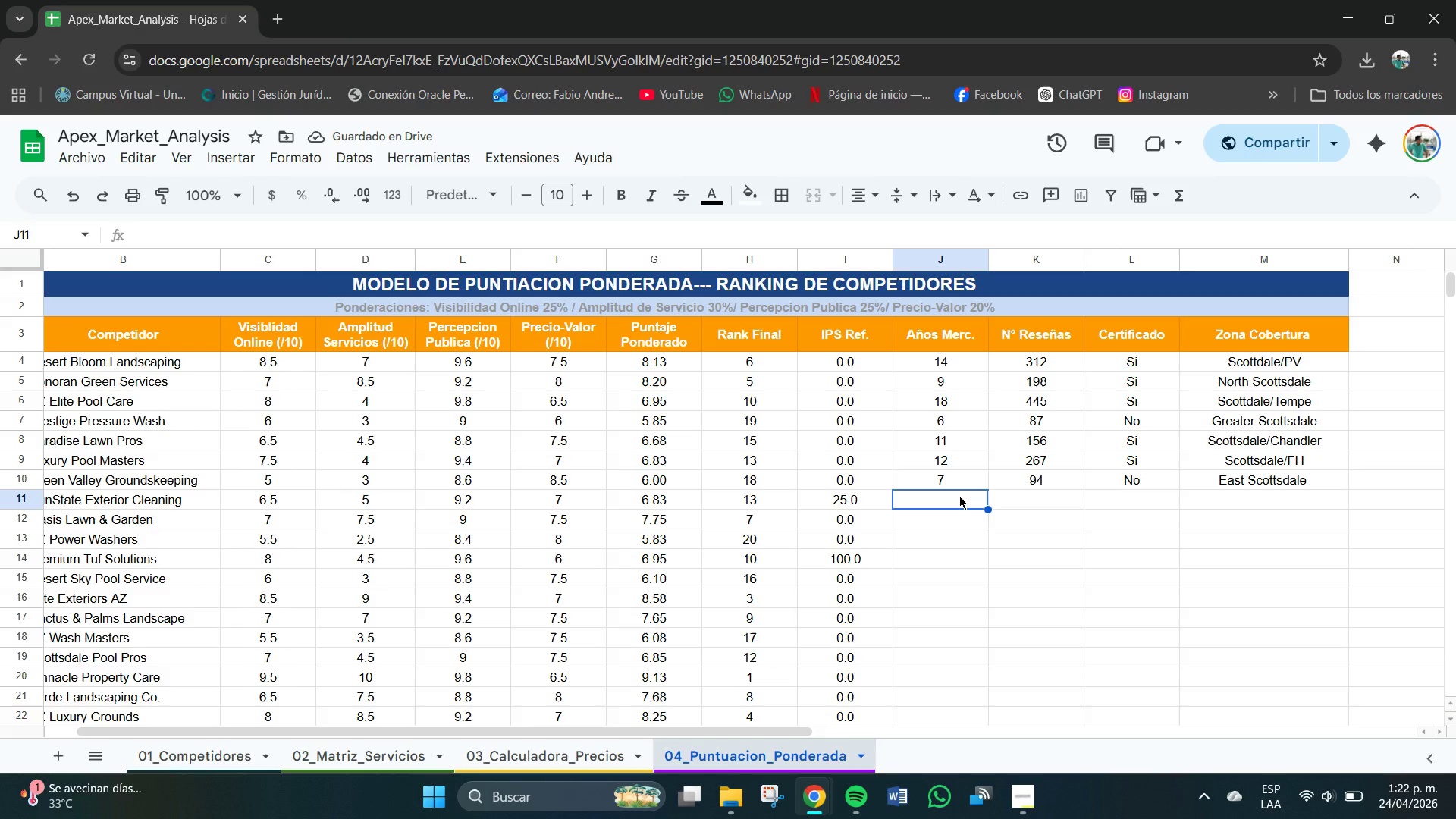 
key(Shift+ShiftRight)
 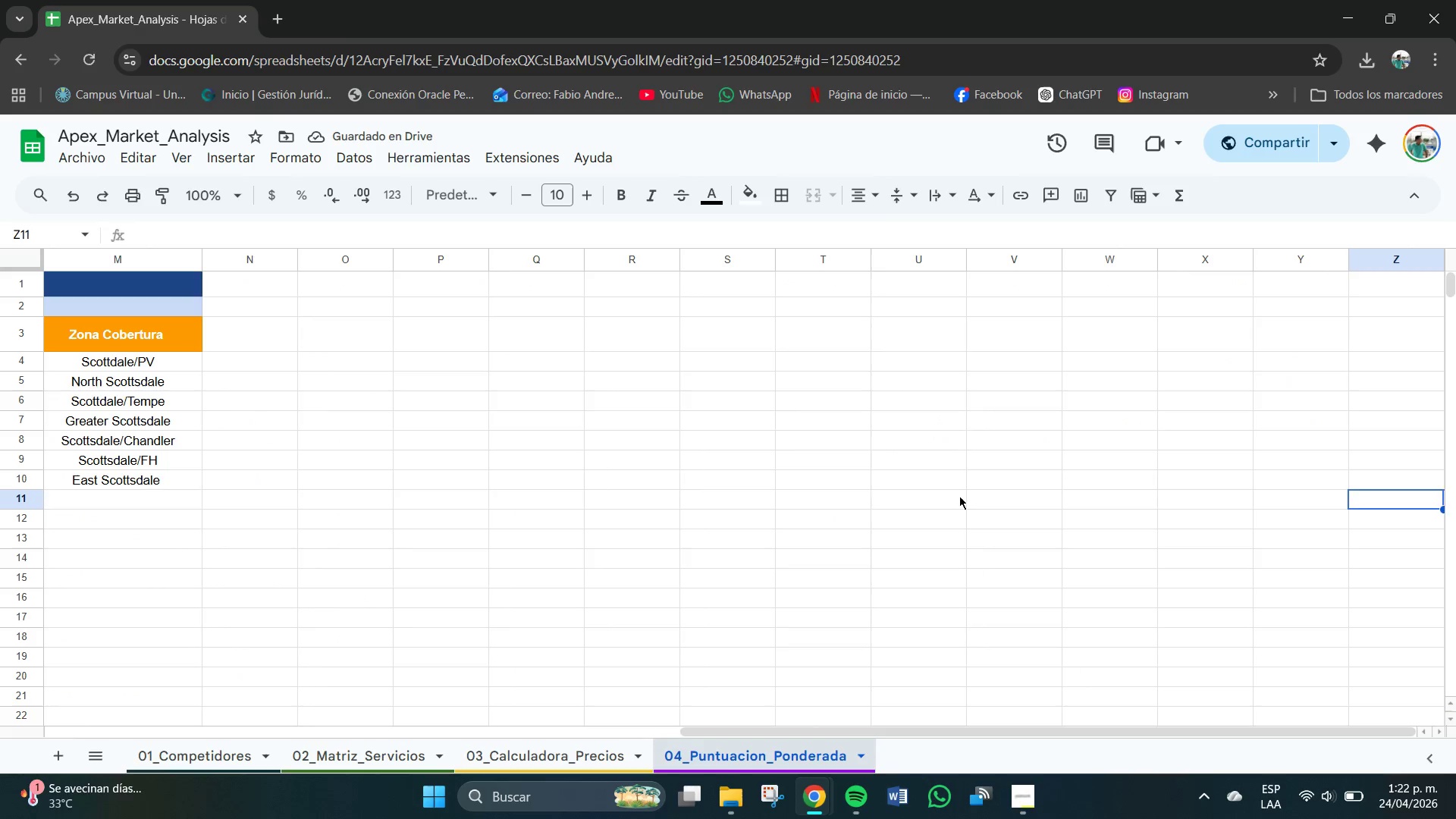 
key(End)
 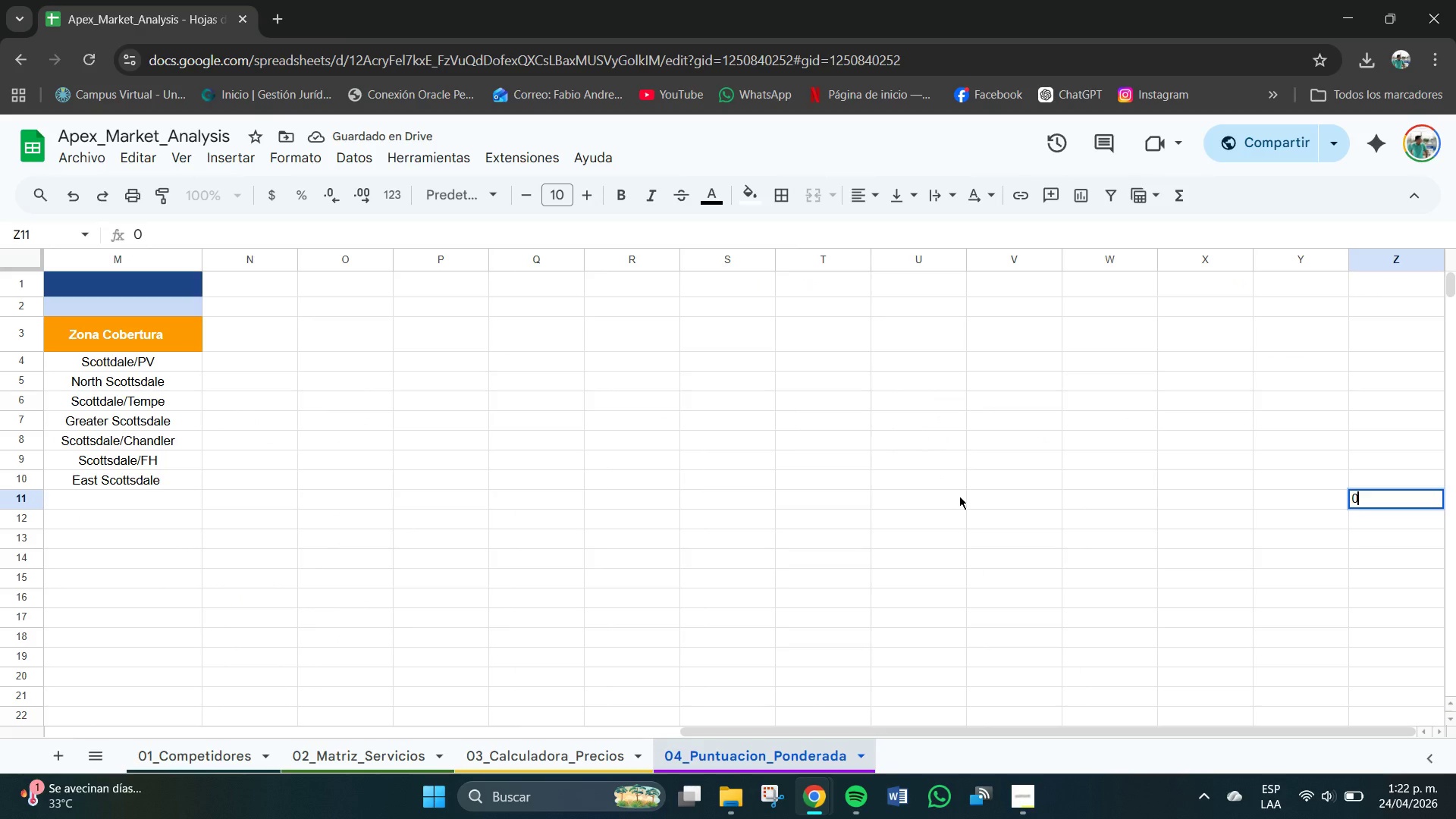 
key(Numpad0)
 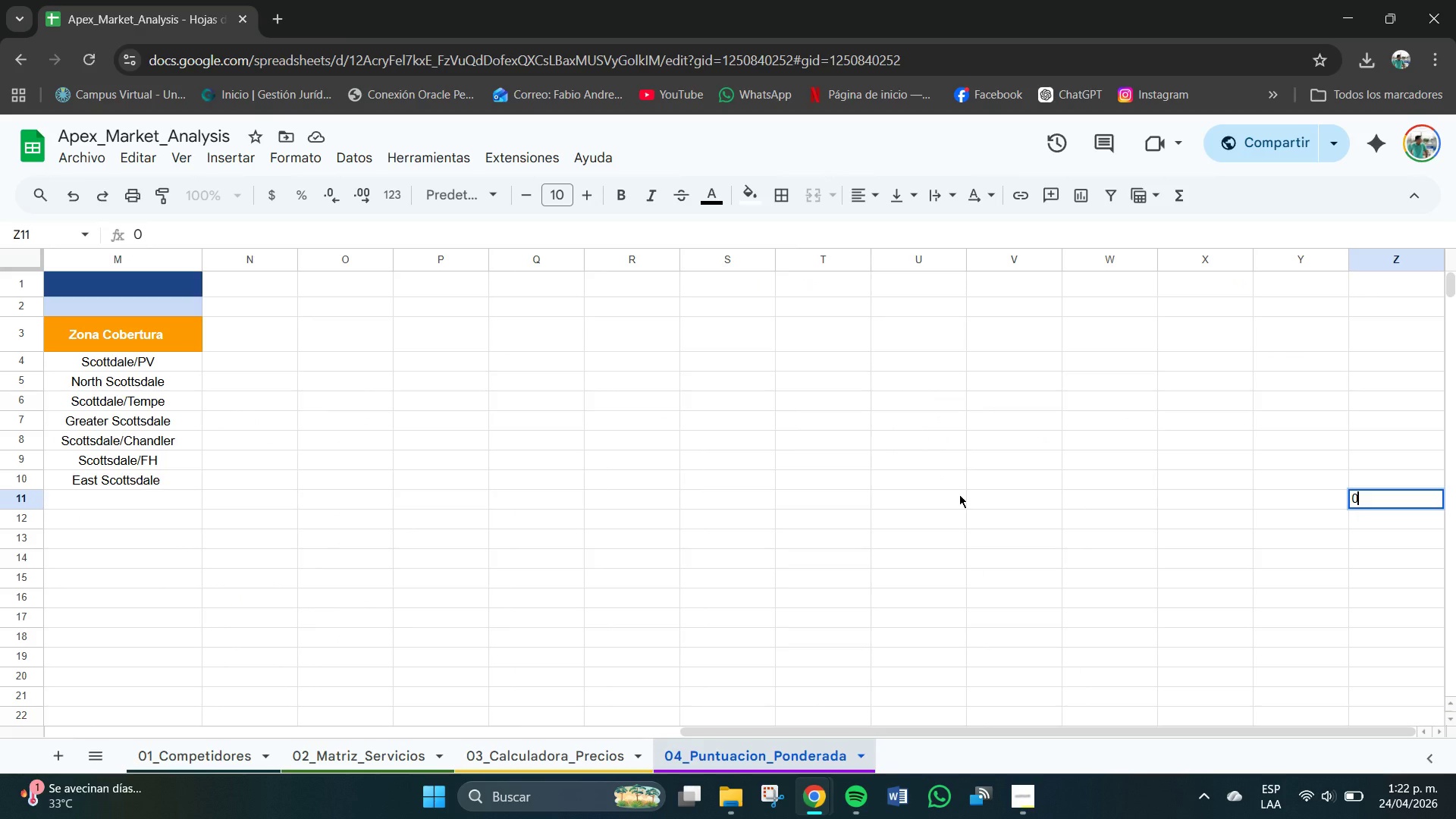 
key(Backspace)
 